 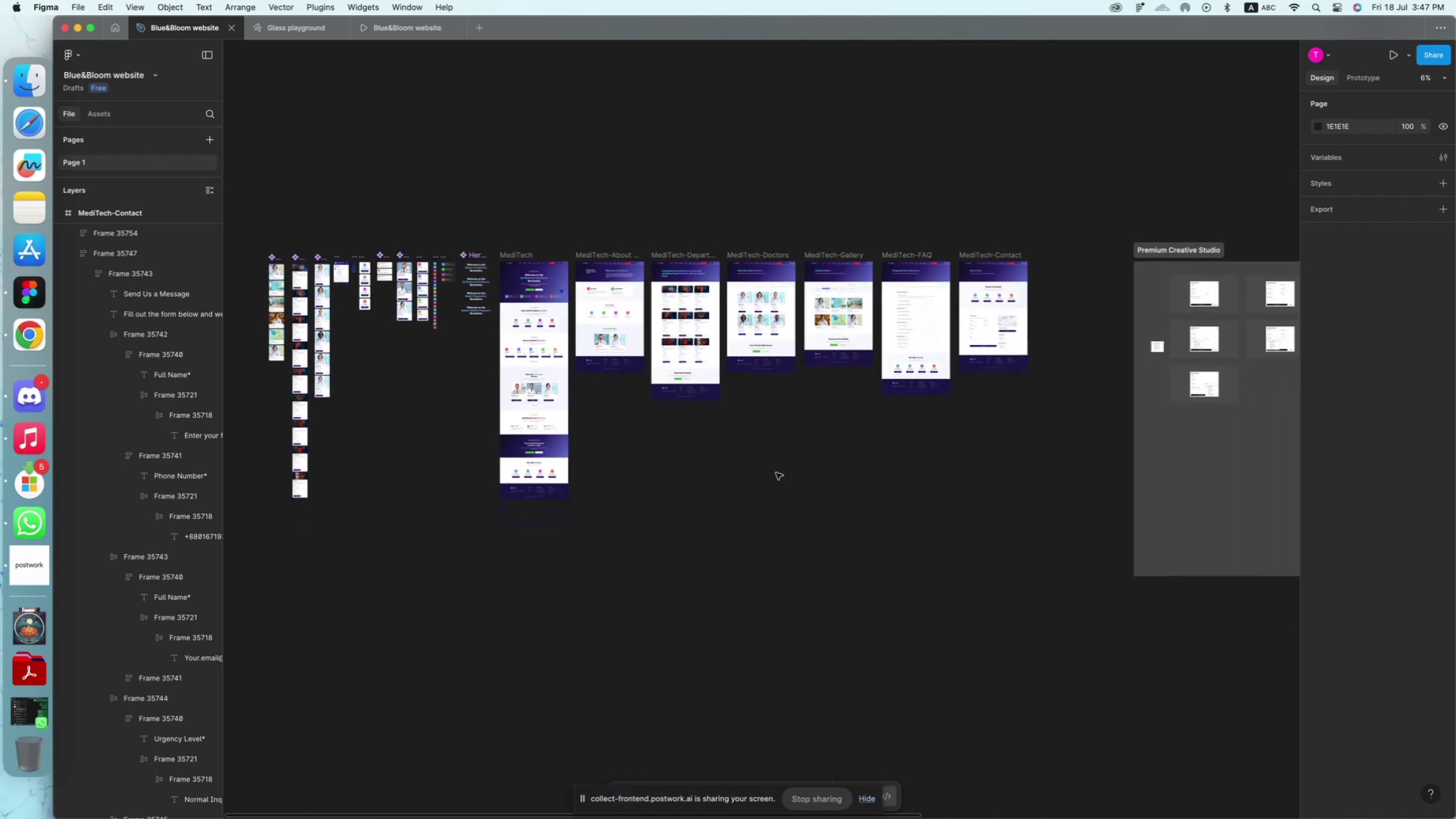 
left_click([776, 473])
 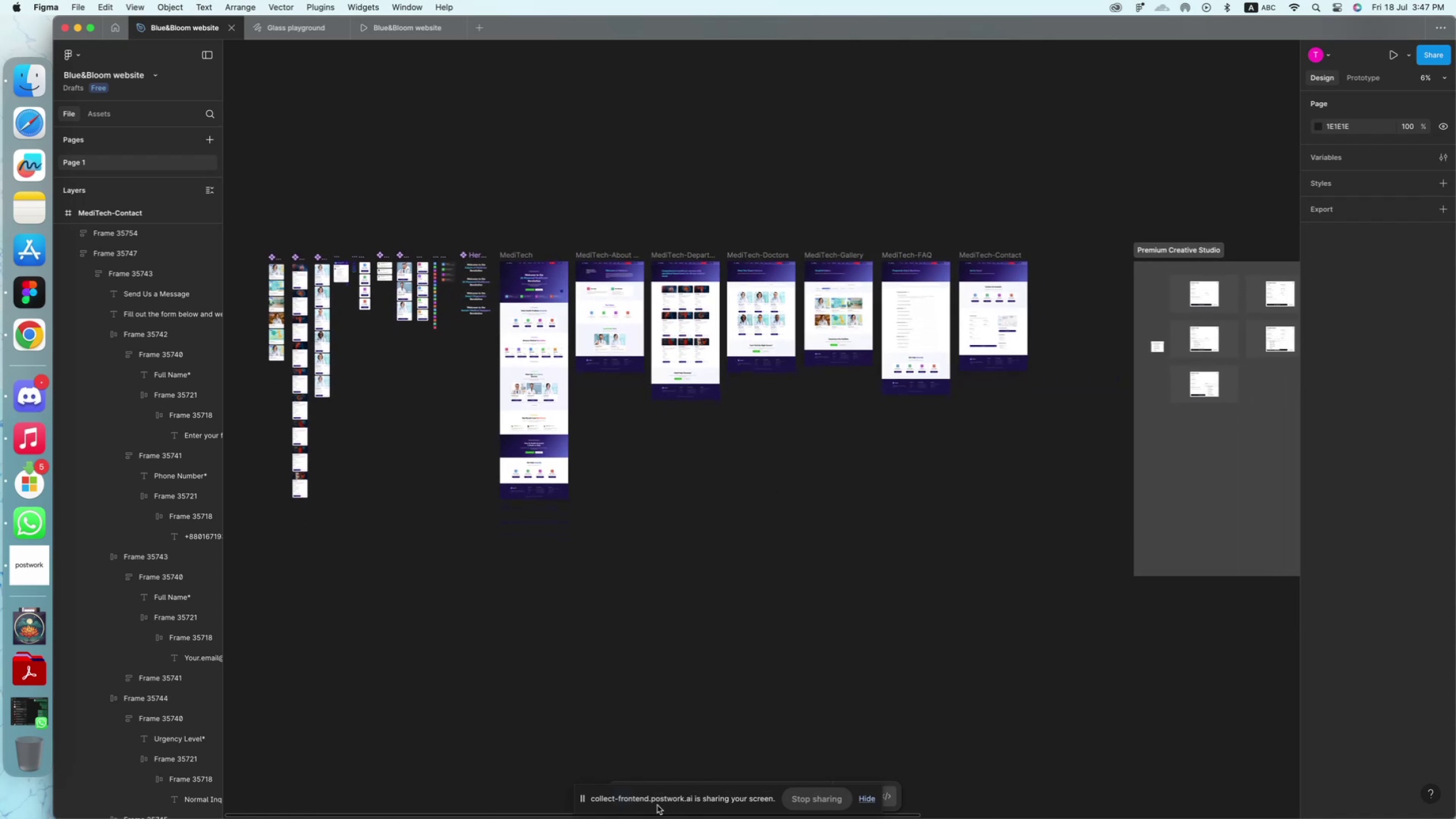 
left_click_drag(start_coordinate=[654, 803], to_coordinate=[1060, 792])
 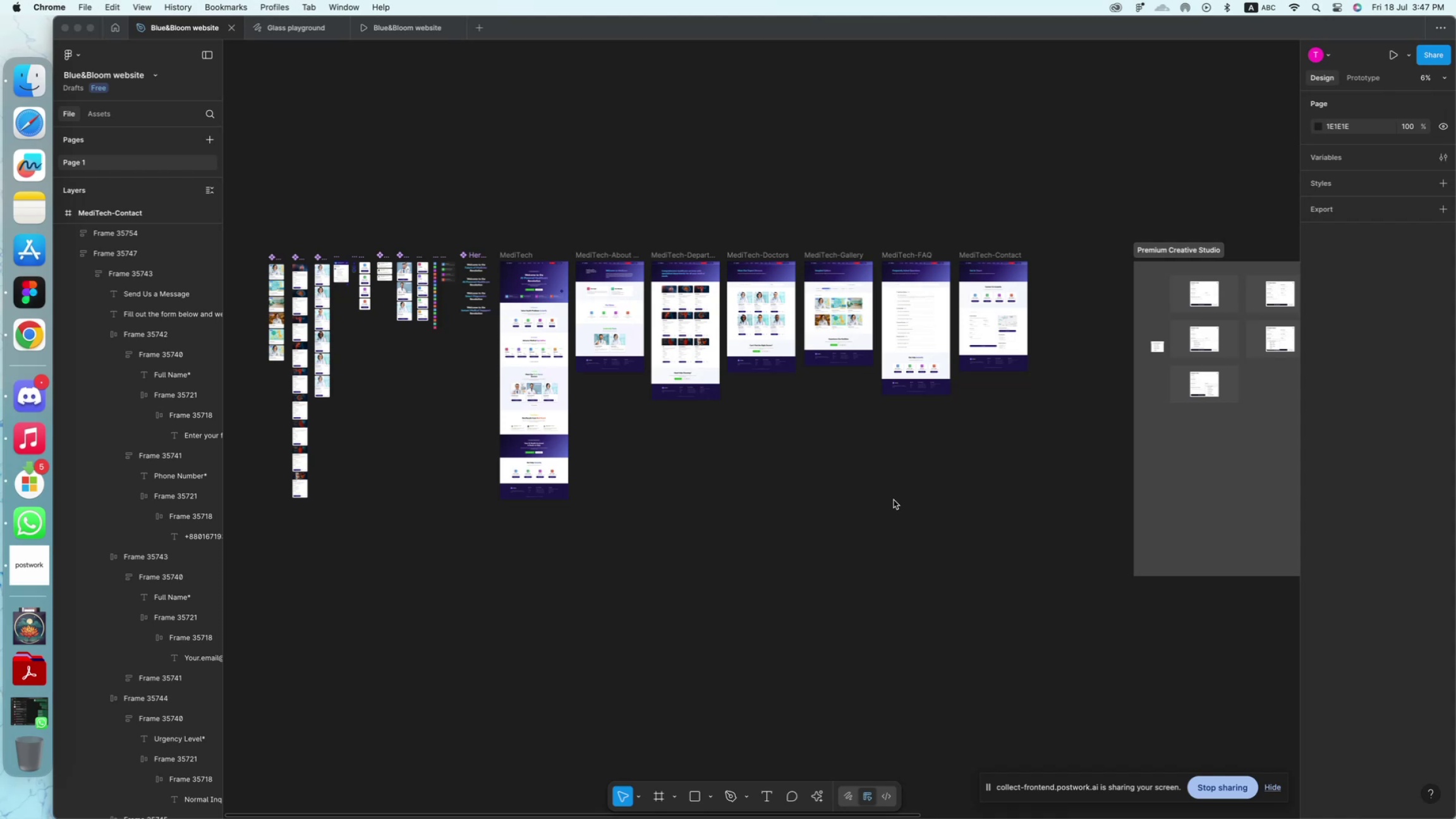 
wait(5.44)
 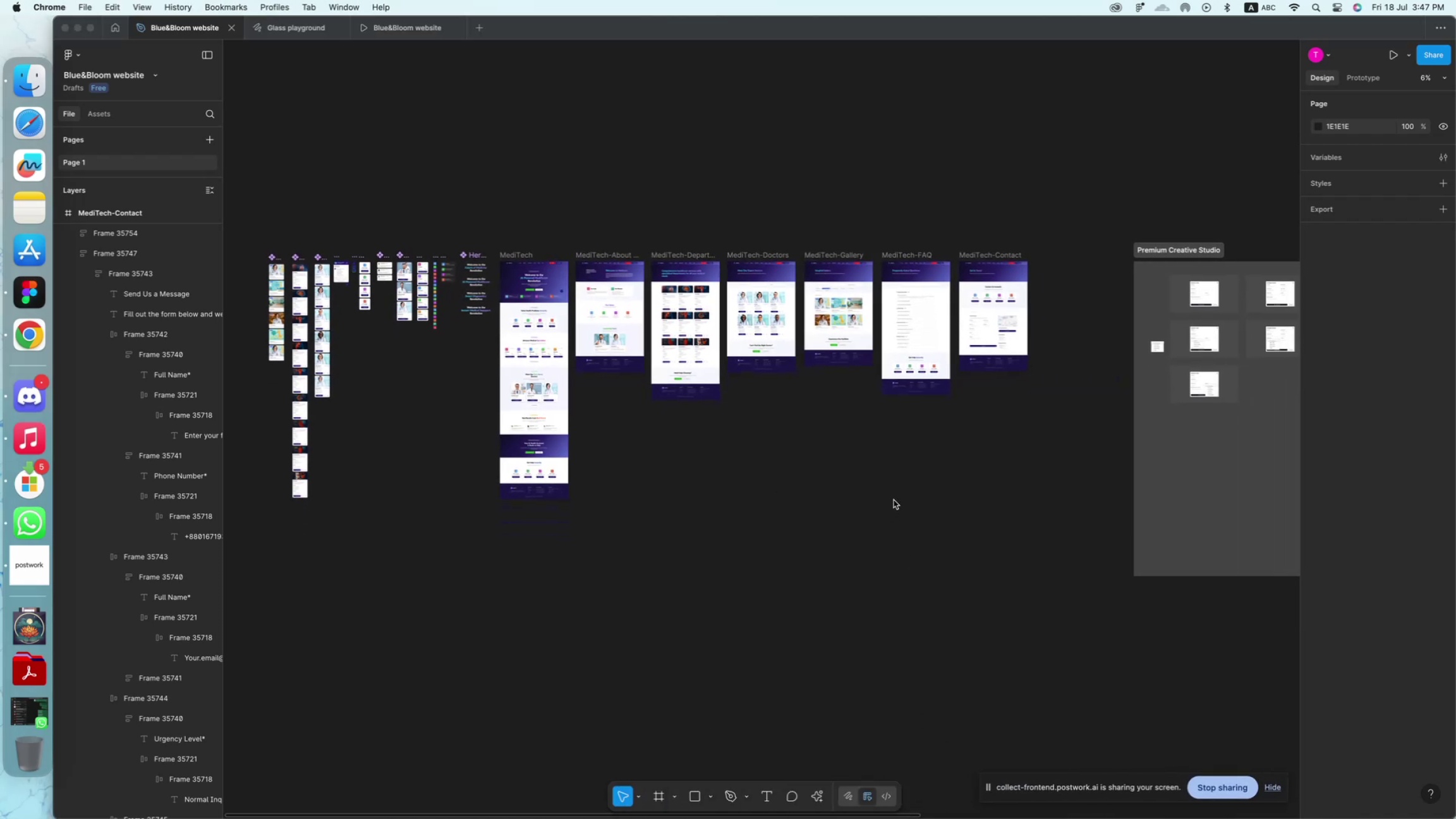 
key(Meta+Equal)
 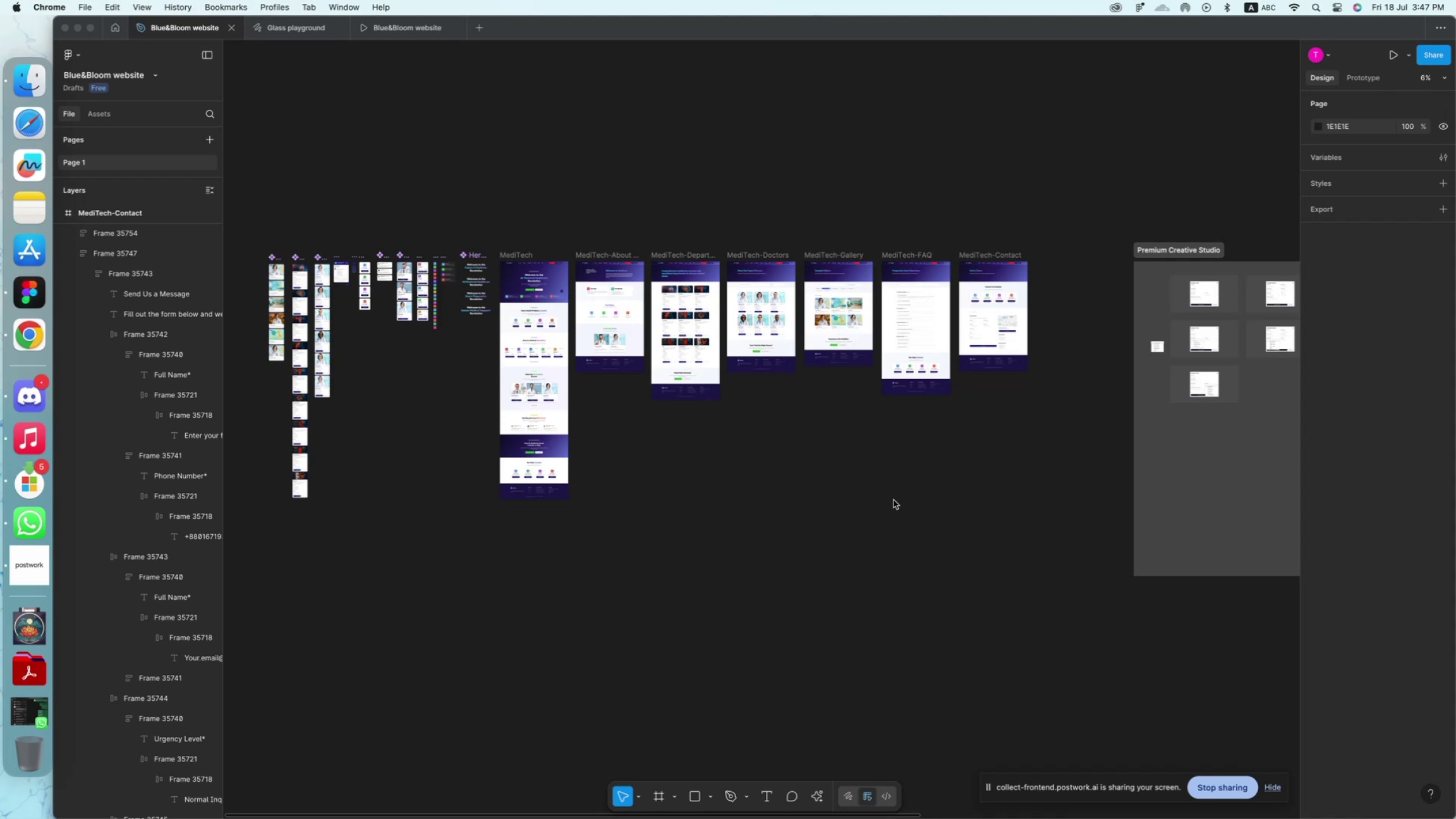 
key(Meta+Equal)
 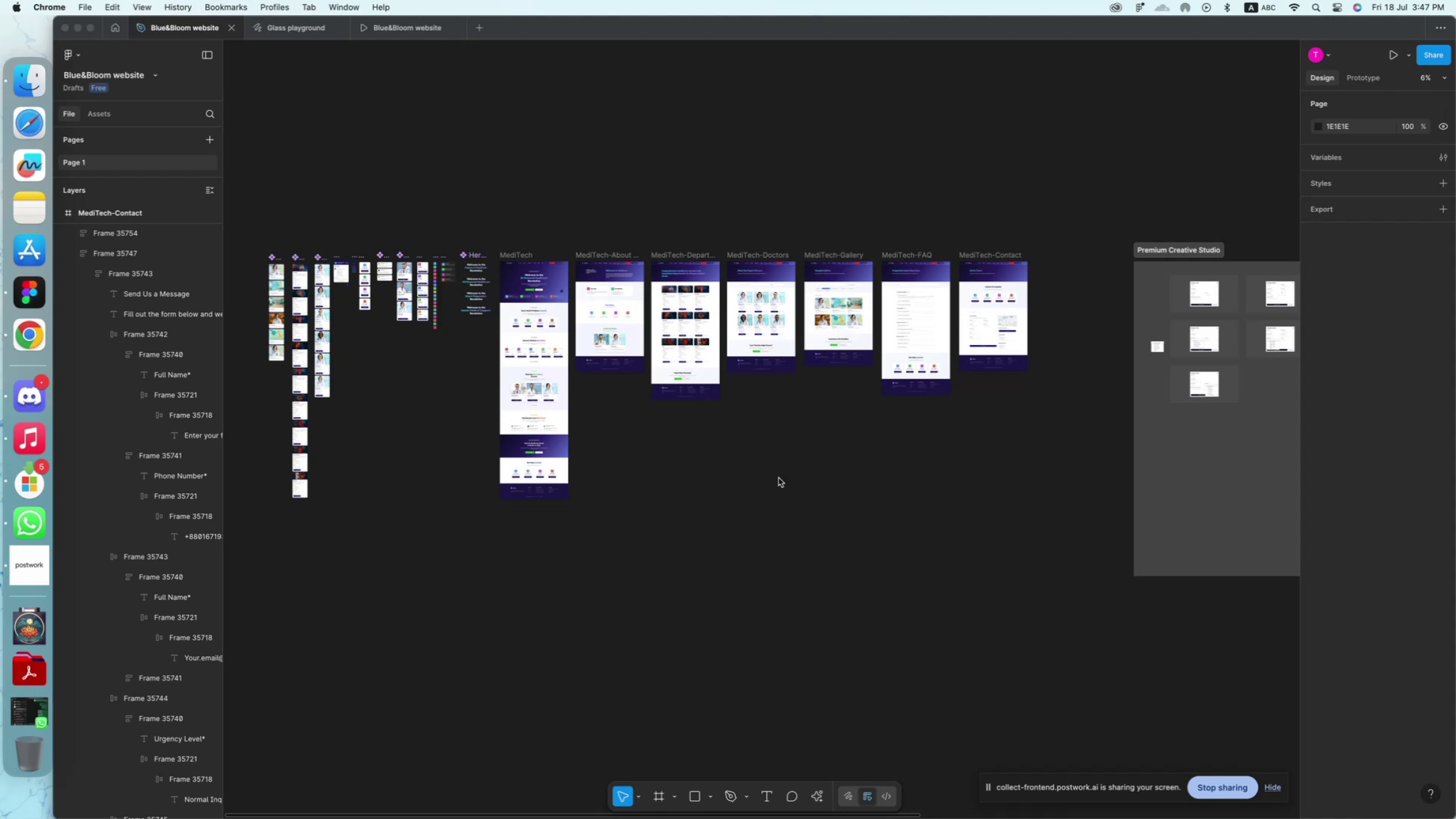 
left_click([775, 475])
 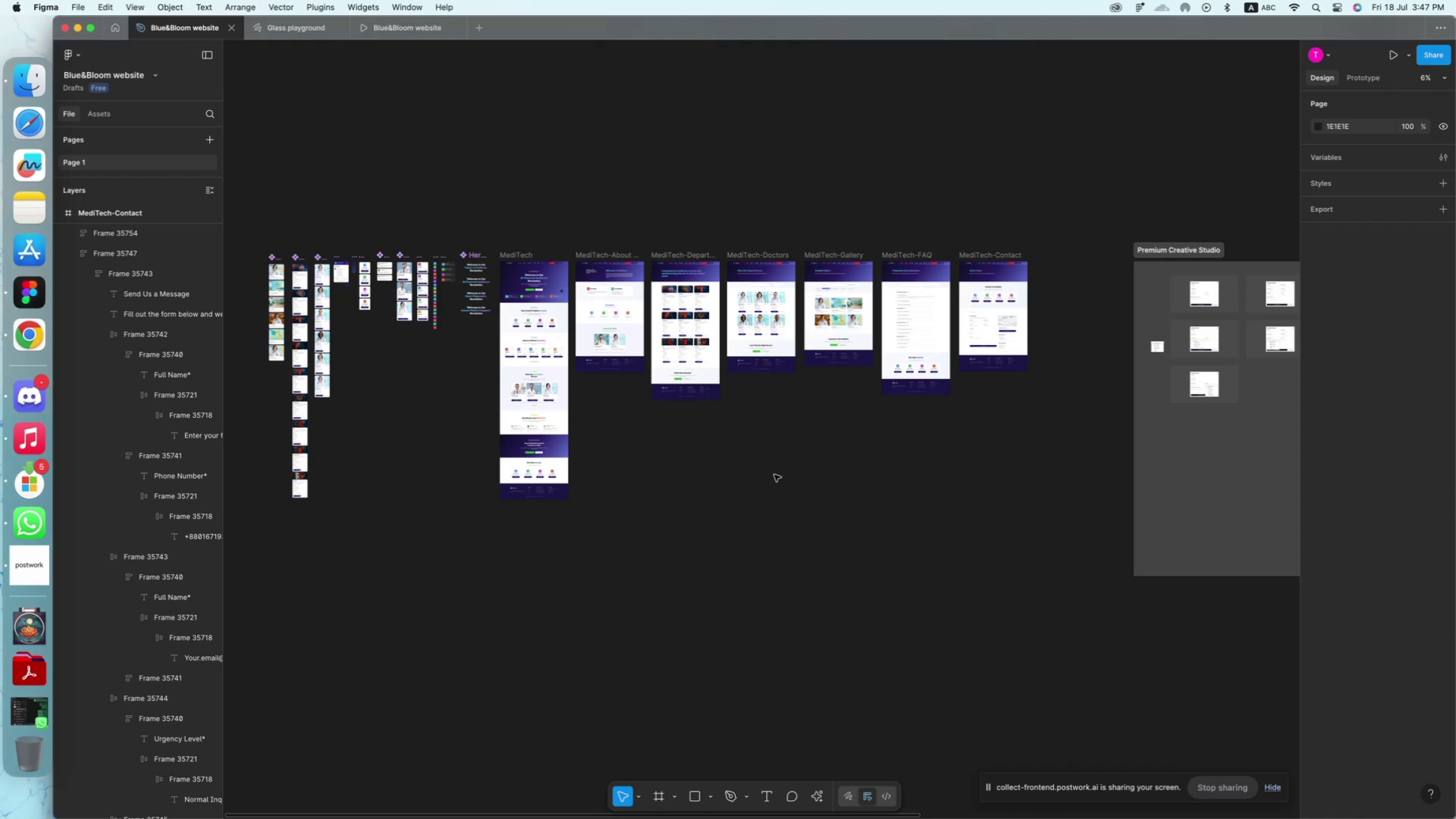 
key(Meta+Equal)
 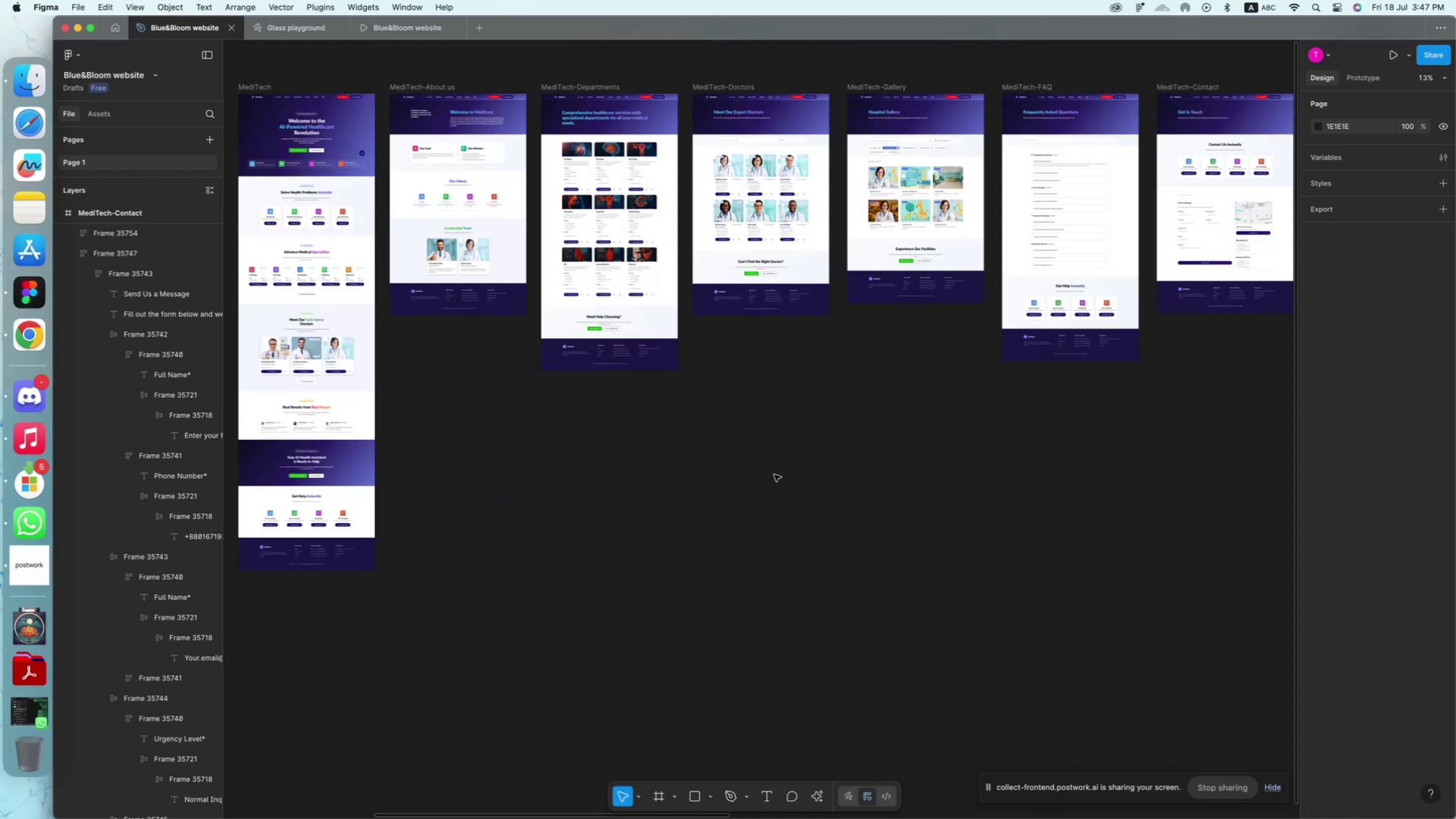 
key(Meta+Equal)
 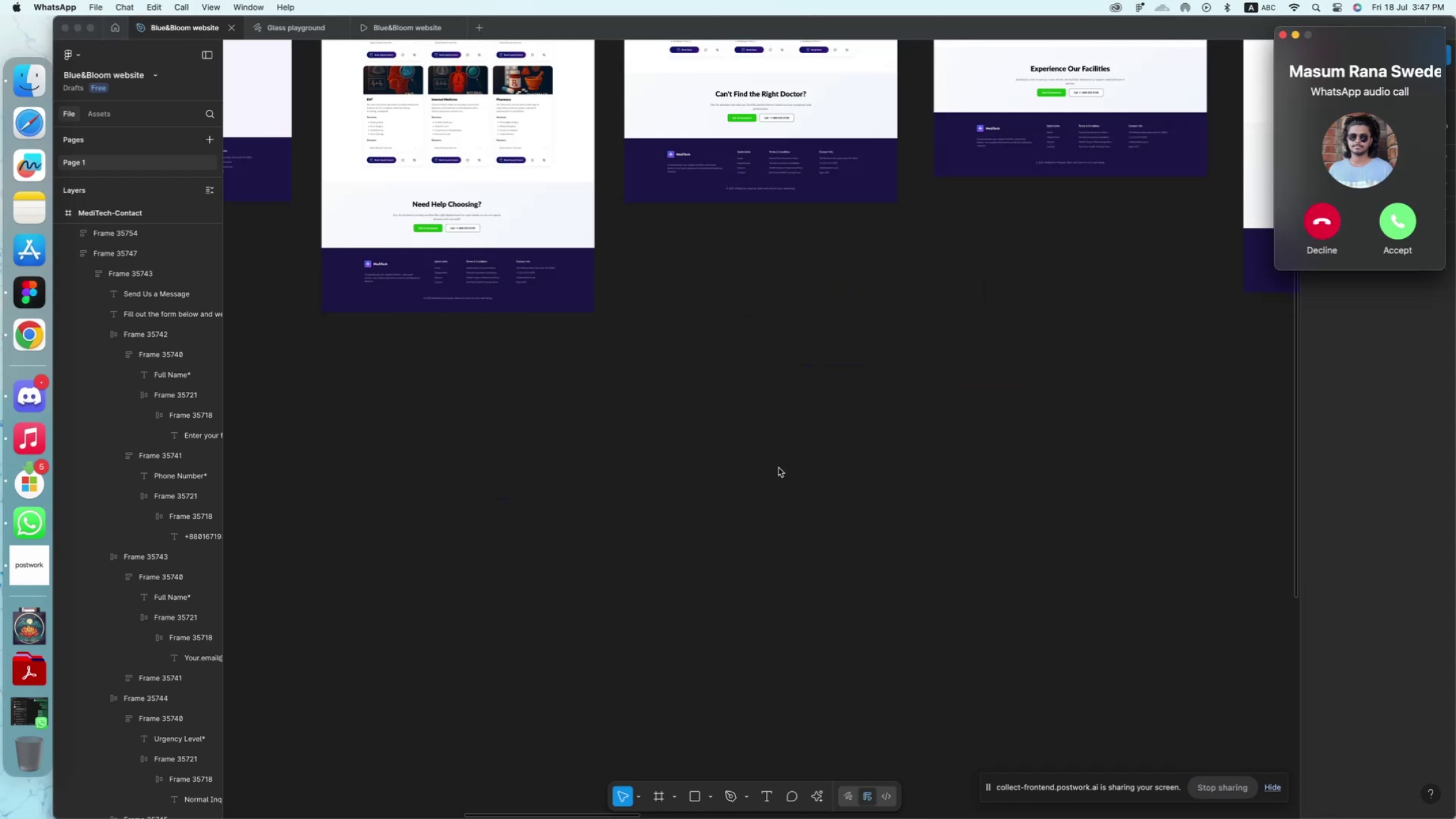 
scroll: coordinate [789, 475], scroll_direction: down, amount: 36.0
 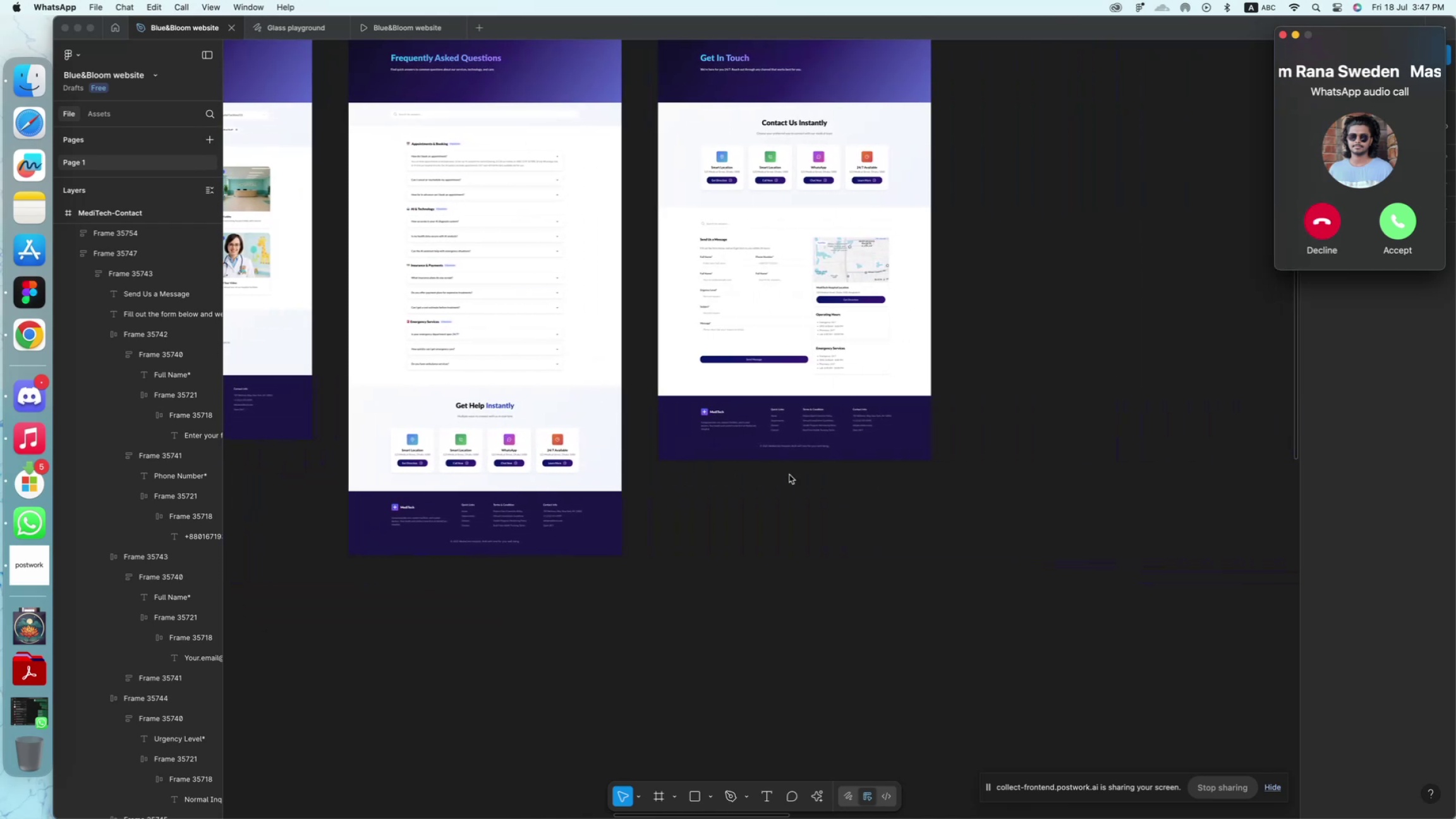 
scroll: coordinate [789, 475], scroll_direction: up, amount: 4.0
 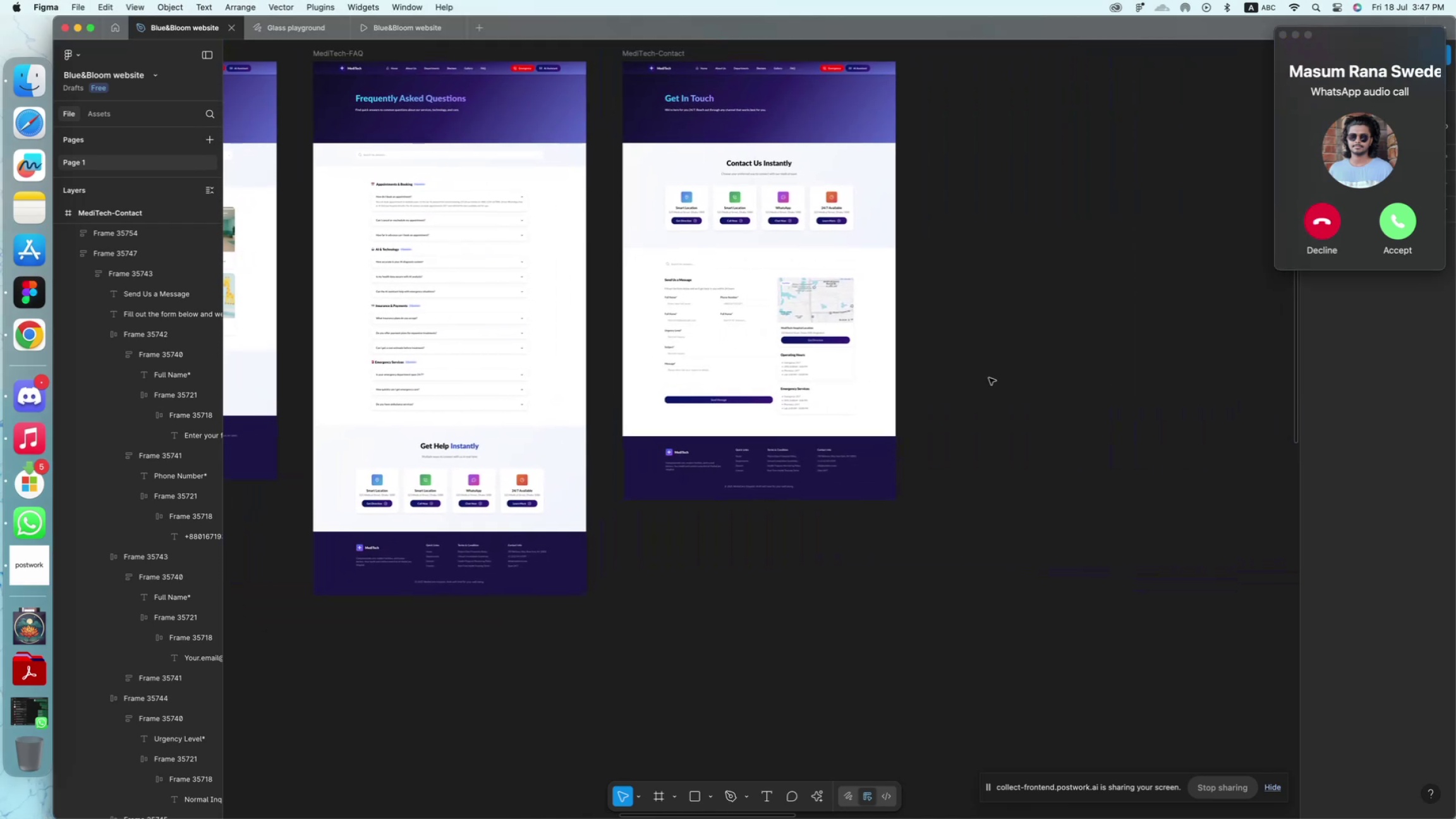 
scroll: coordinate [989, 378], scroll_direction: down, amount: 29.0
 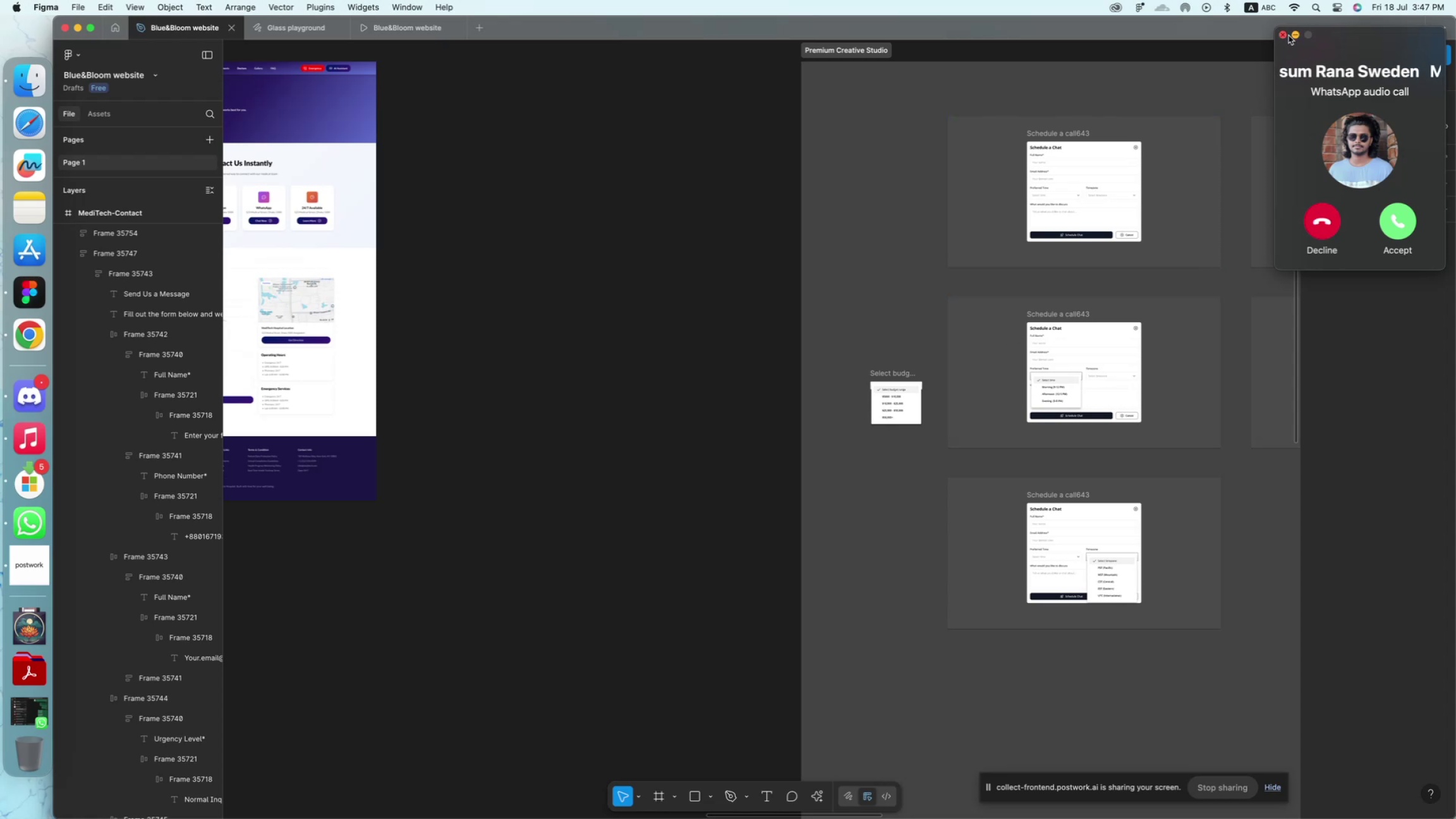 
left_click([1295, 33])
 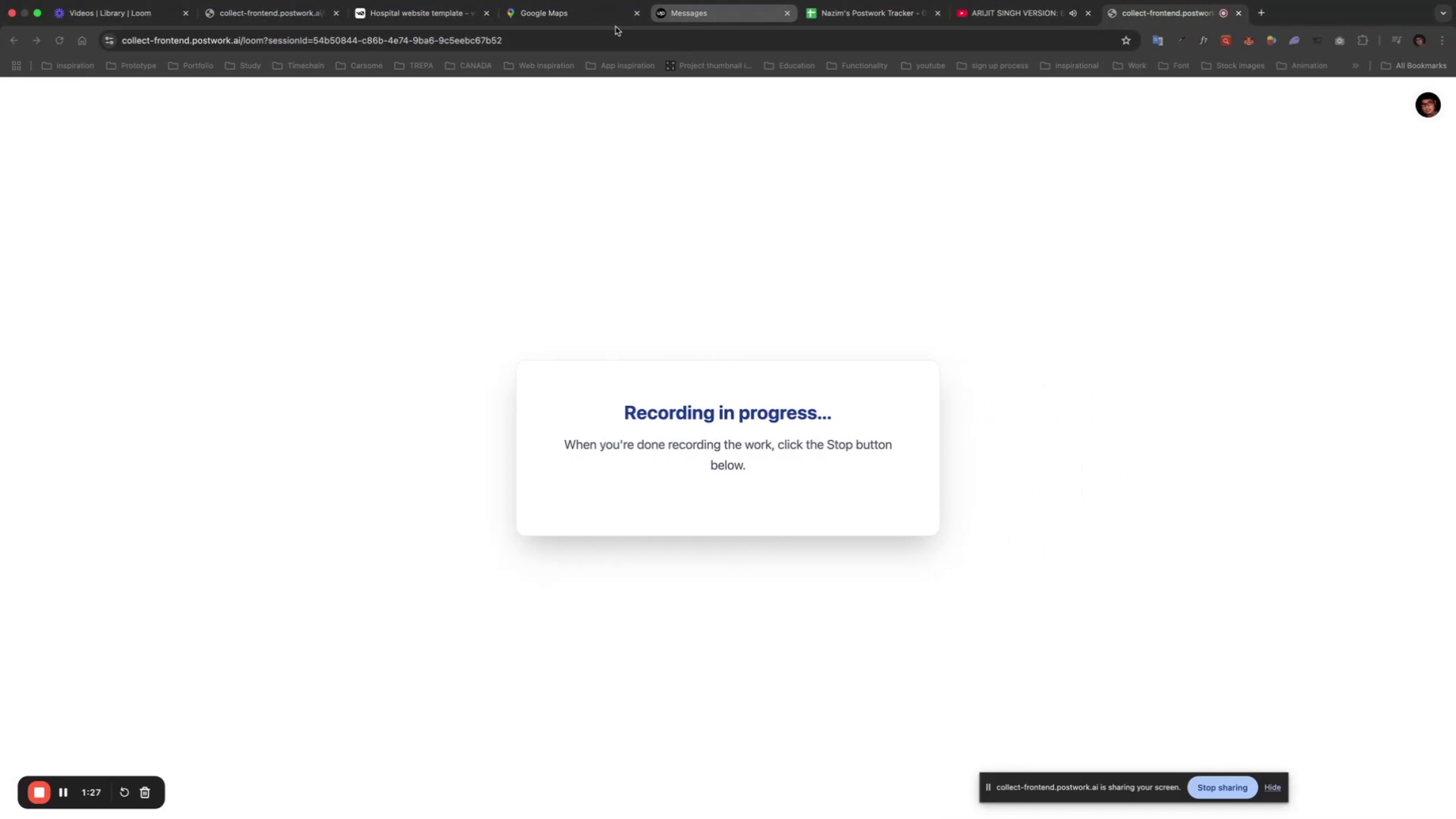 
wait(6.97)
 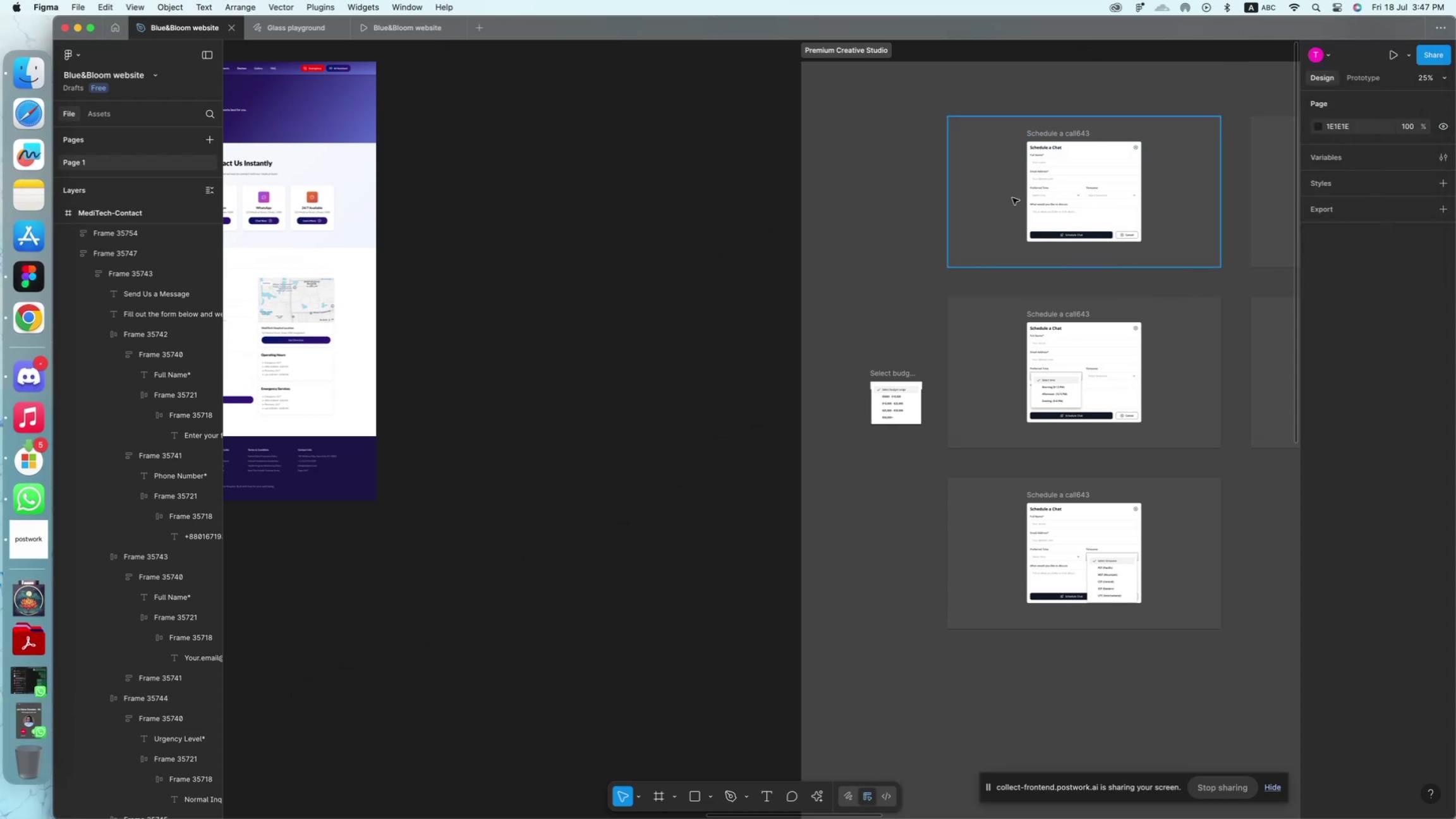 
scroll: coordinate [761, 238], scroll_direction: down, amount: 38.0
 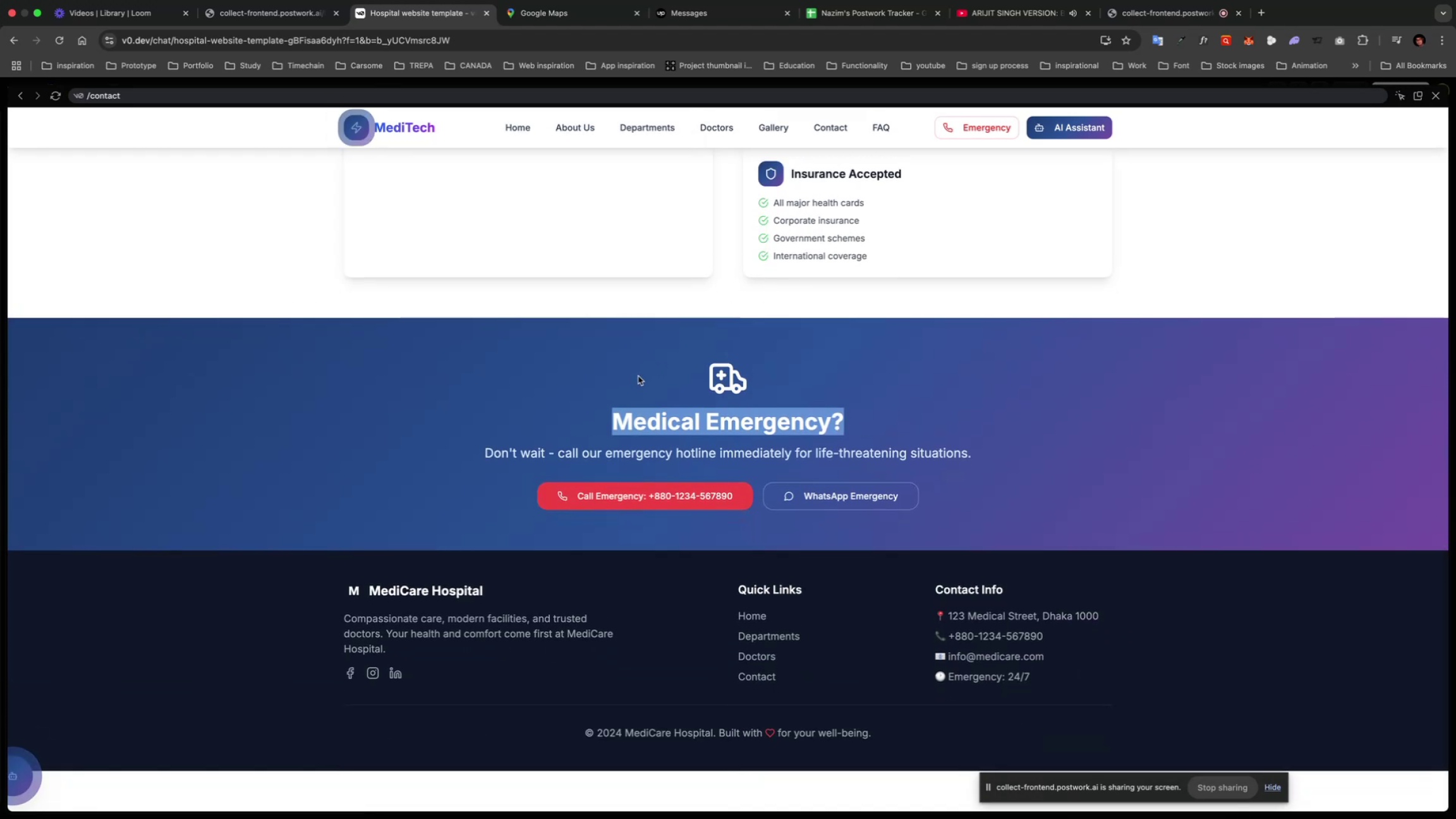 
left_click([639, 376])
 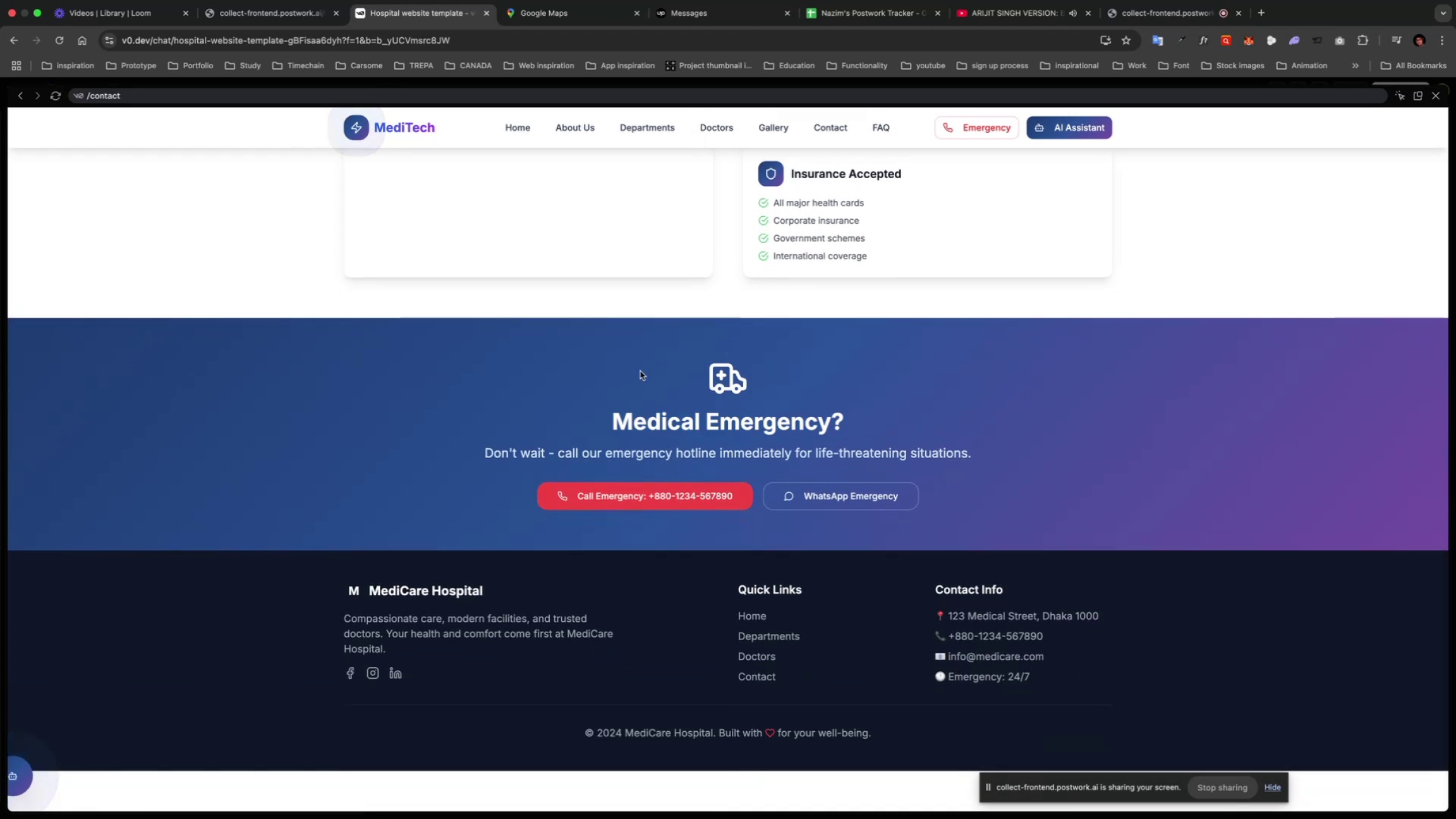 
scroll: coordinate [564, 219], scroll_direction: up, amount: 292.0
 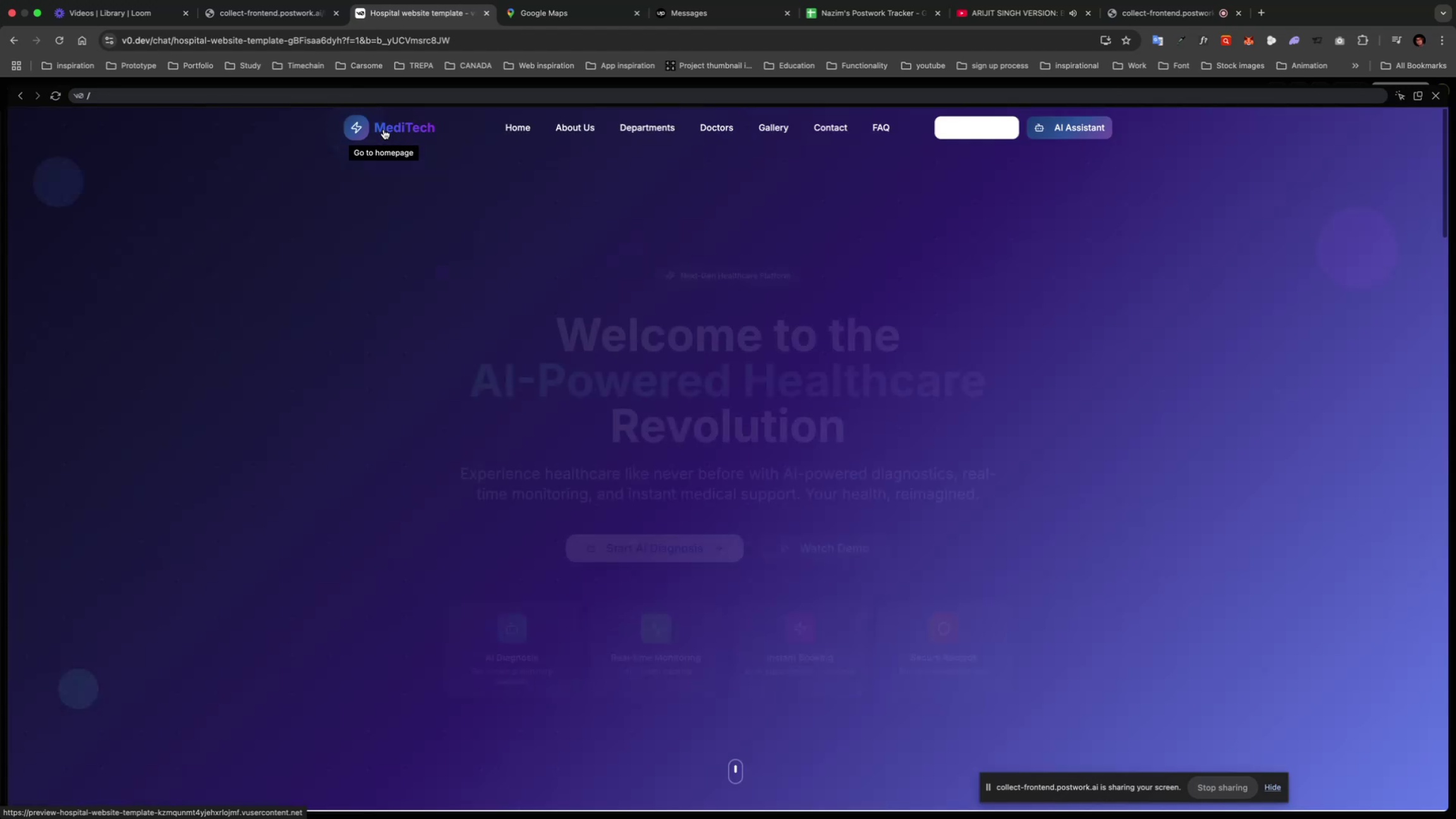 
scroll: coordinate [442, 268], scroll_direction: down, amount: 150.0
 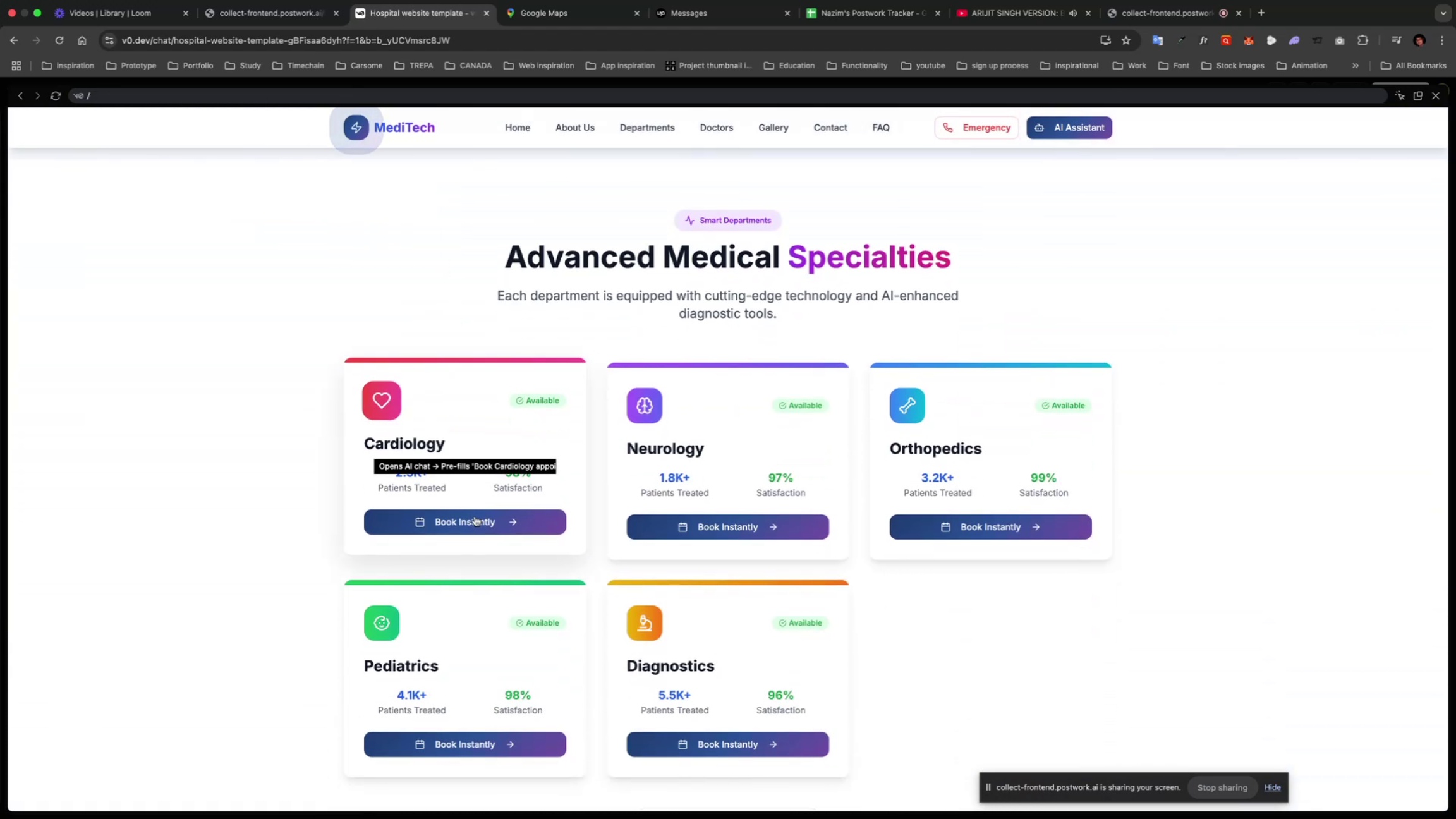 
left_click([470, 521])
 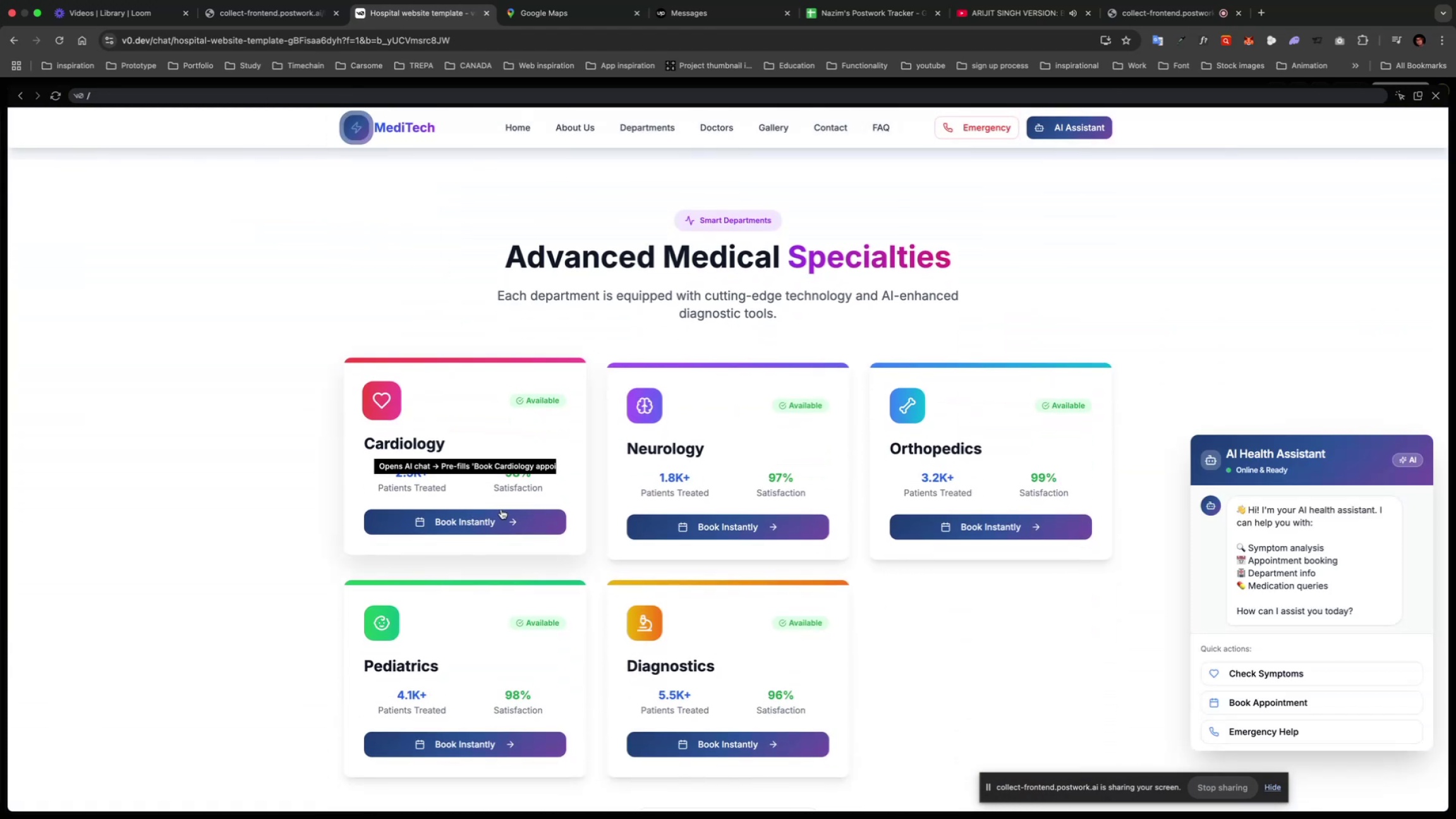 
scroll: coordinate [501, 509], scroll_direction: down, amount: 105.0
 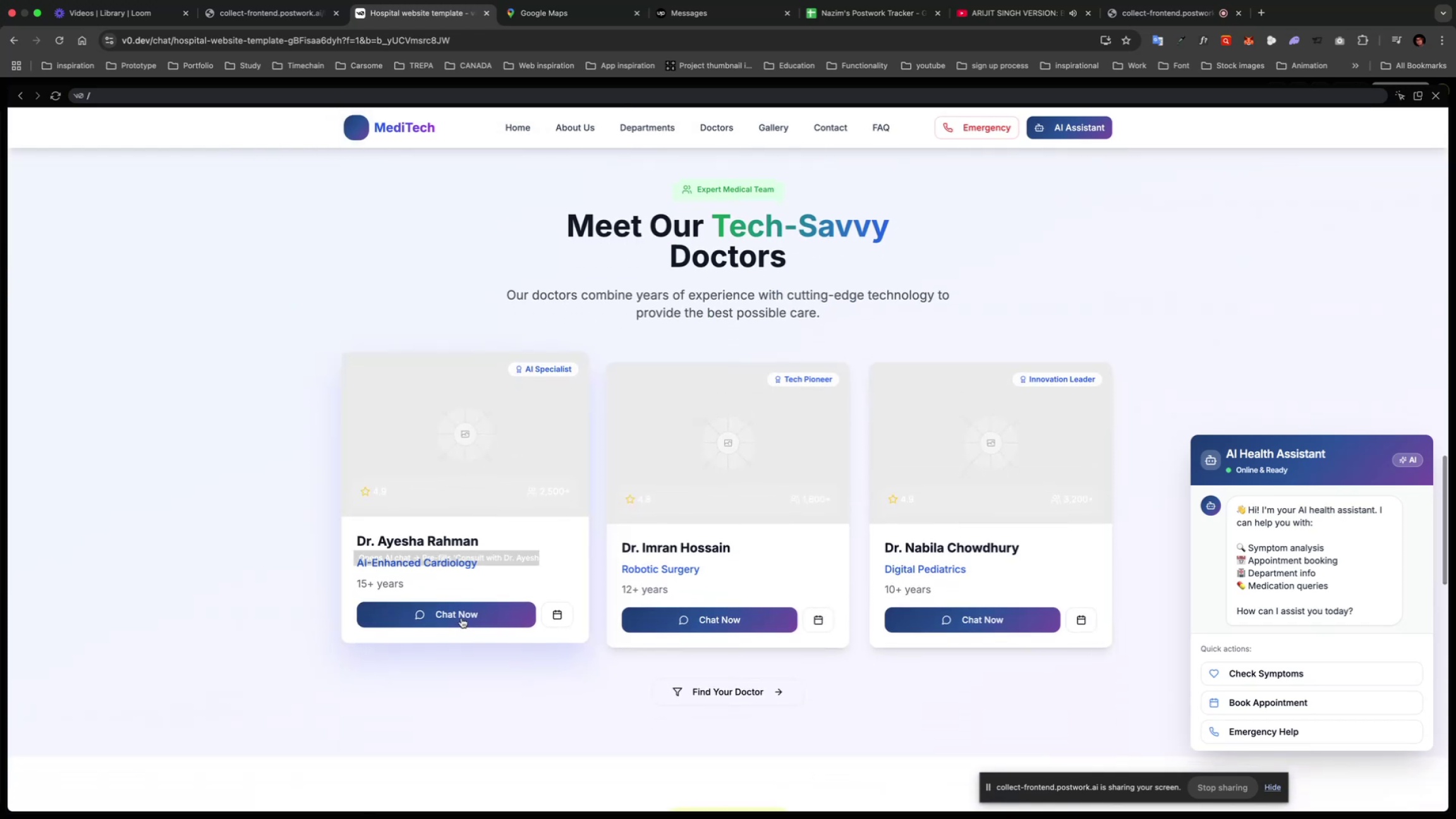 
left_click([461, 616])
 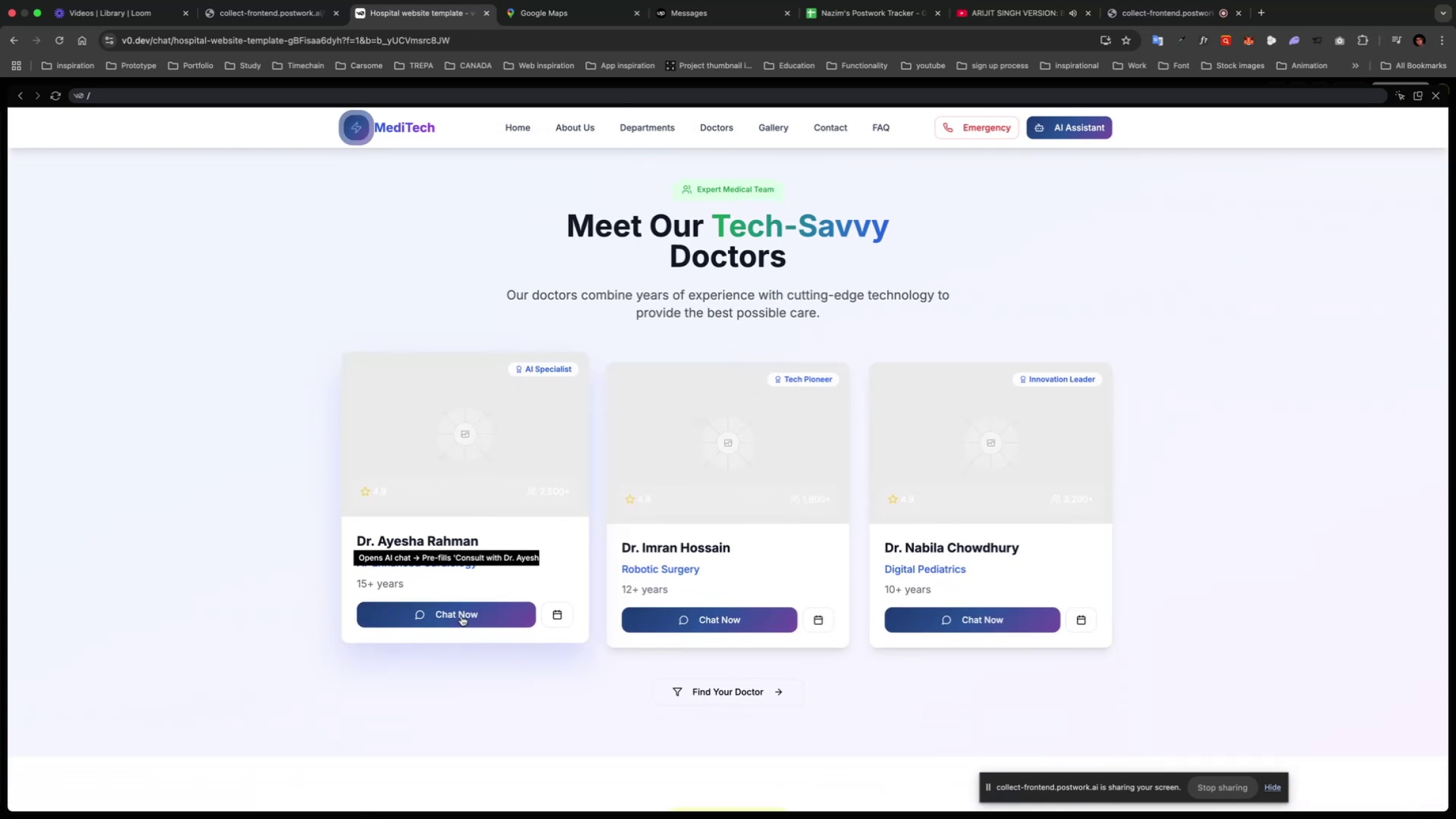 
scroll: coordinate [588, 207], scroll_direction: up, amount: 316.0
 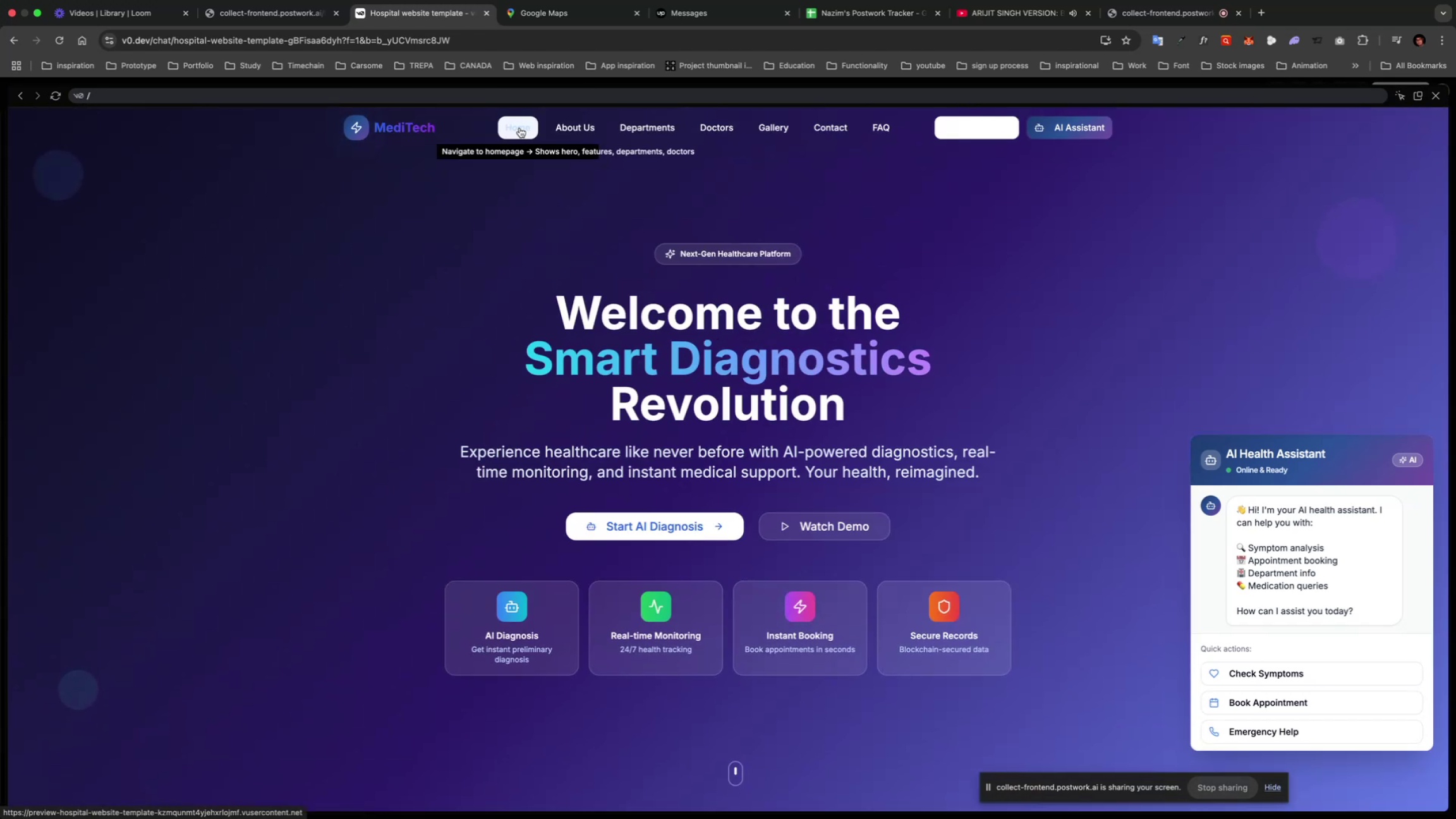 
wait(5.55)
 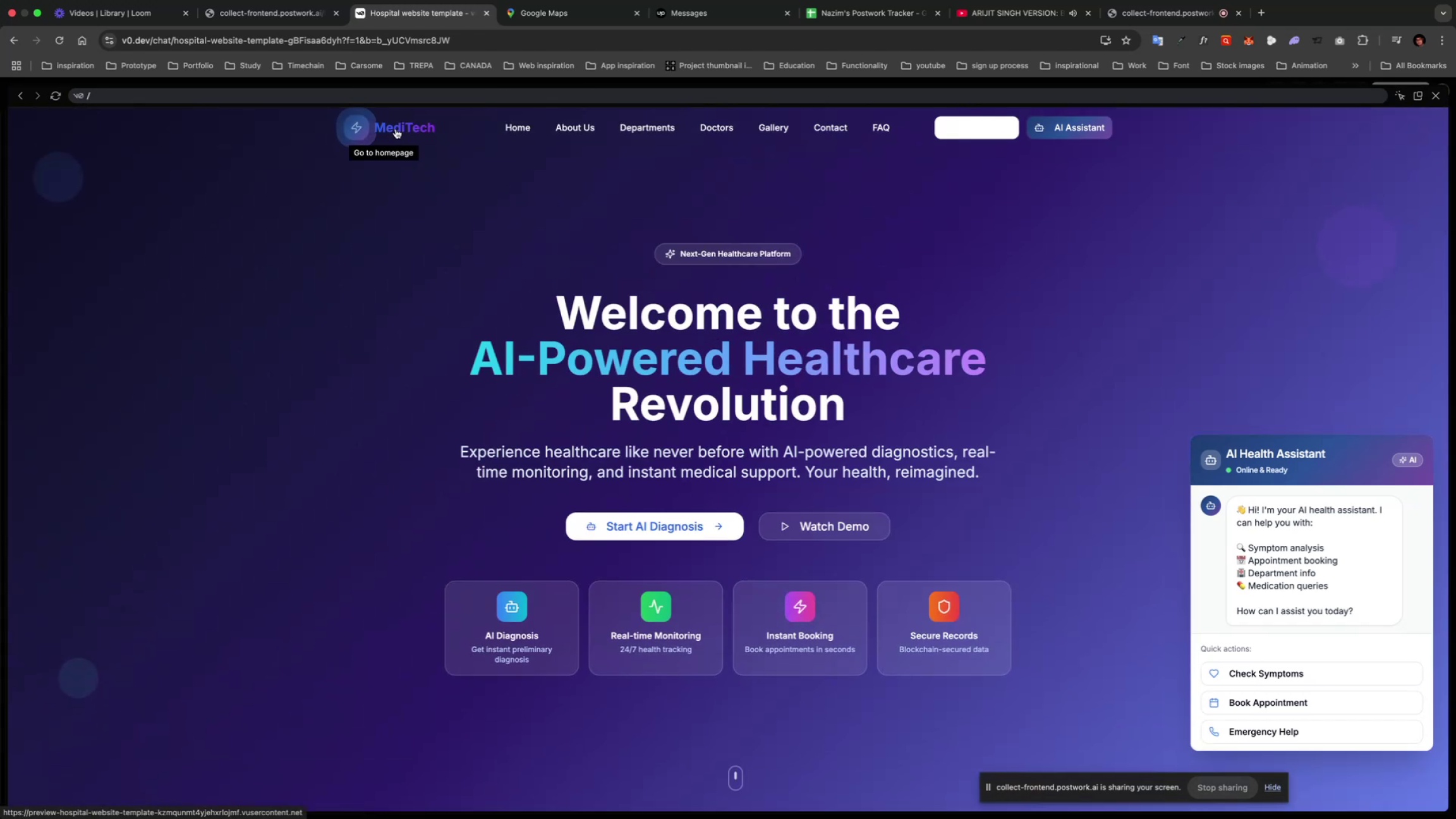 
left_click([519, 128])
 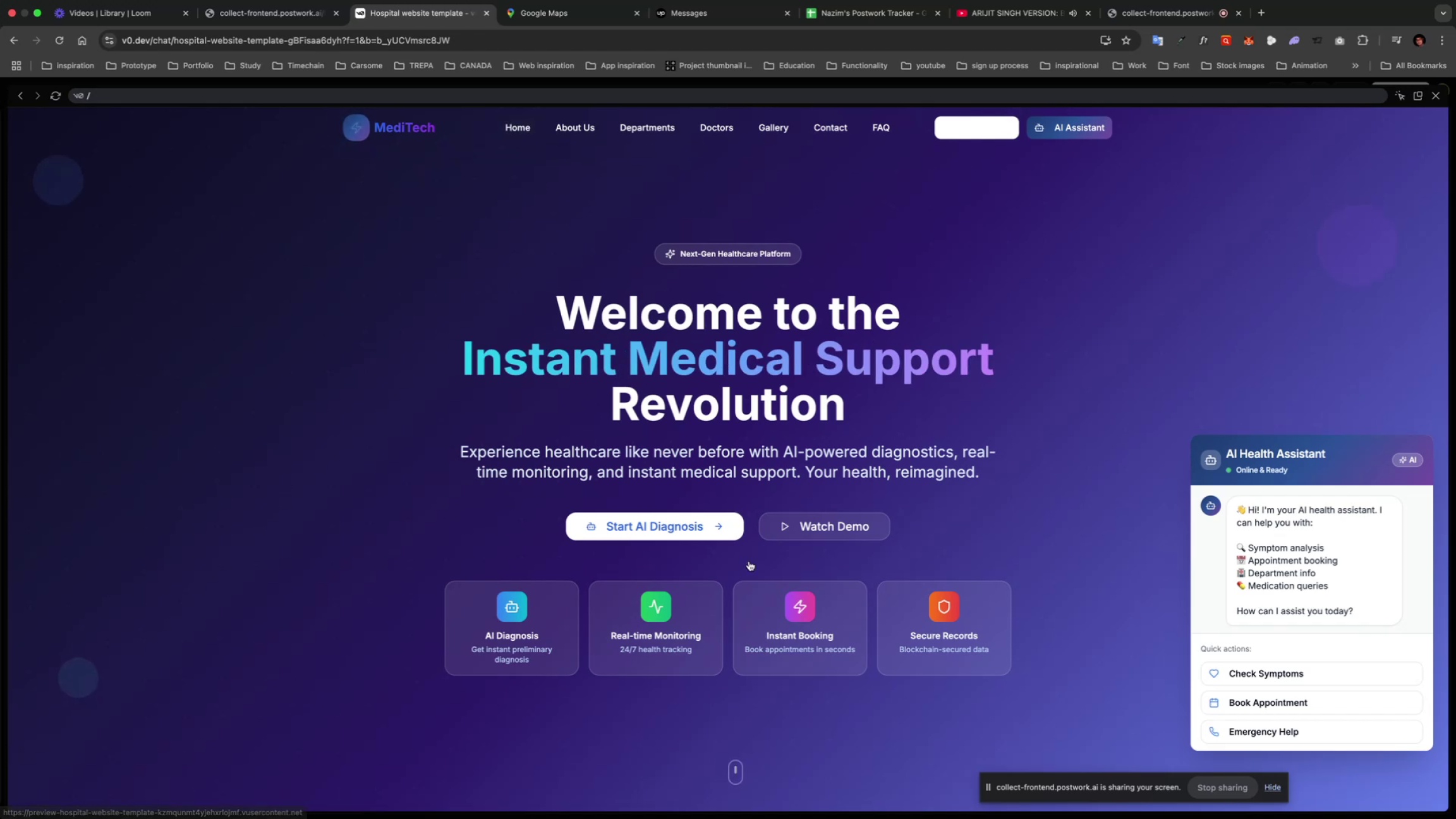 
mouse_move([732, 528])
 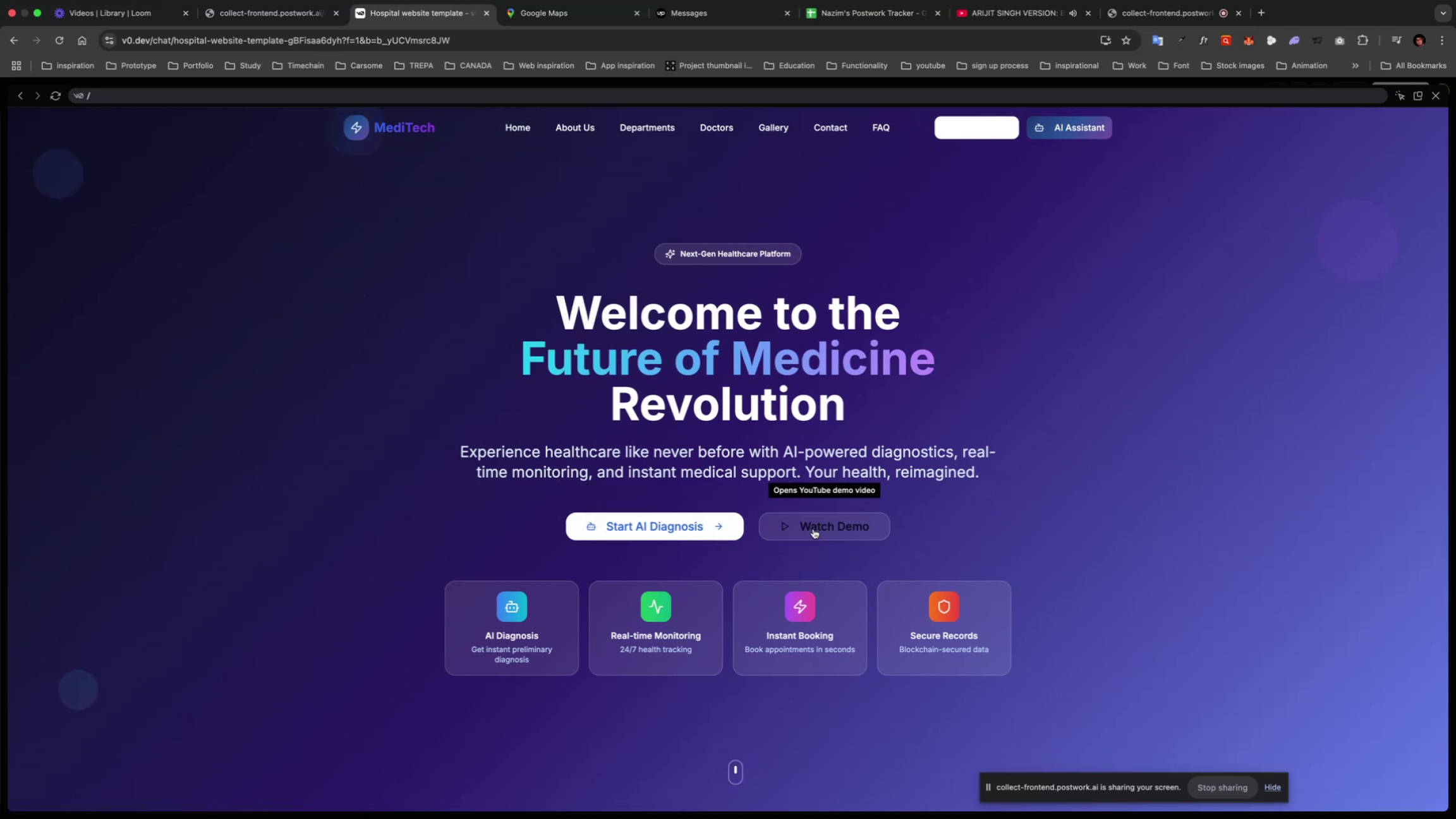 
left_click([813, 529])
 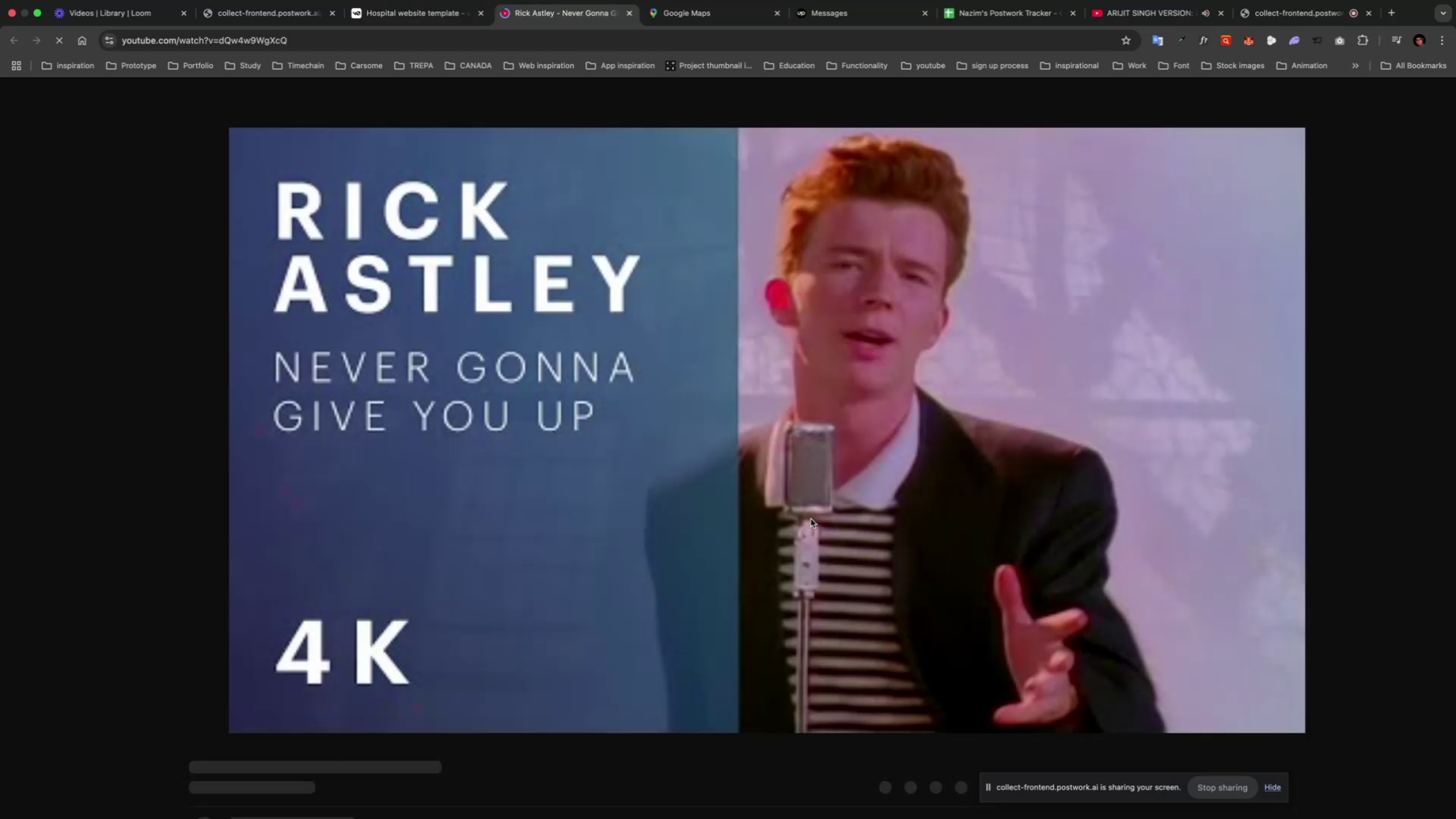 
mouse_move([614, 59])
 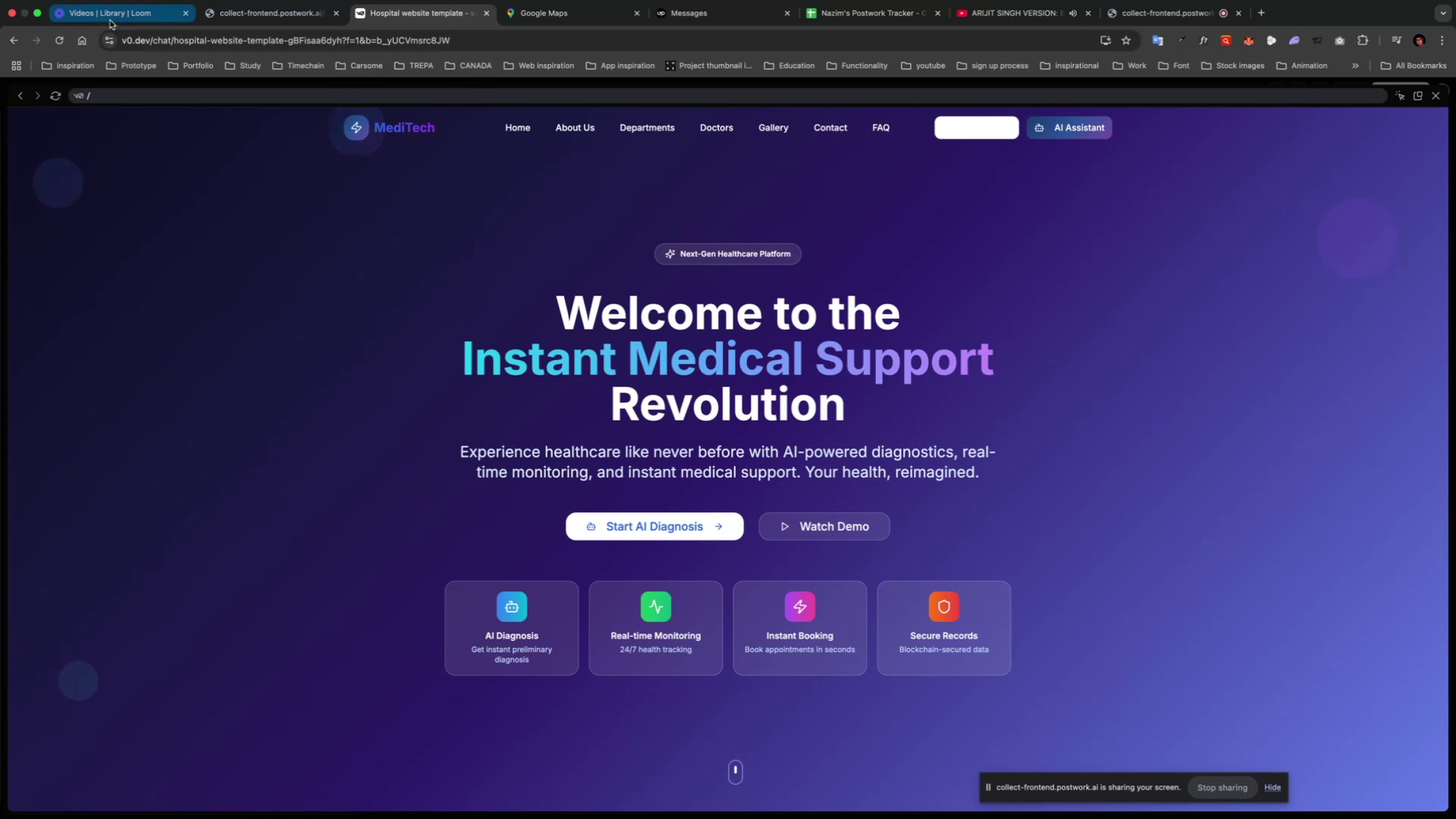 
scroll: coordinate [243, 28], scroll_direction: up, amount: 75.0
 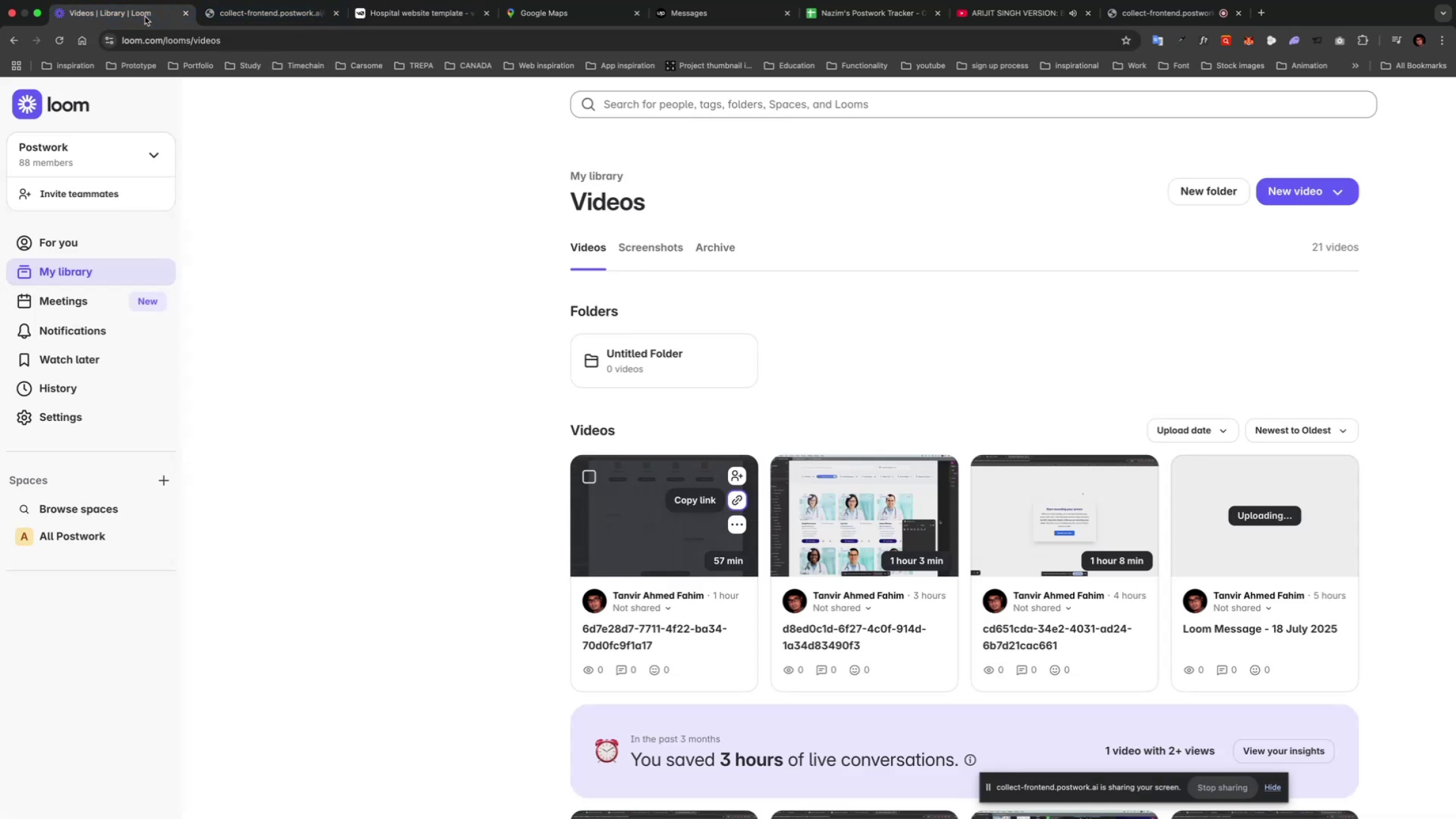 
mouse_move([390, 24])
 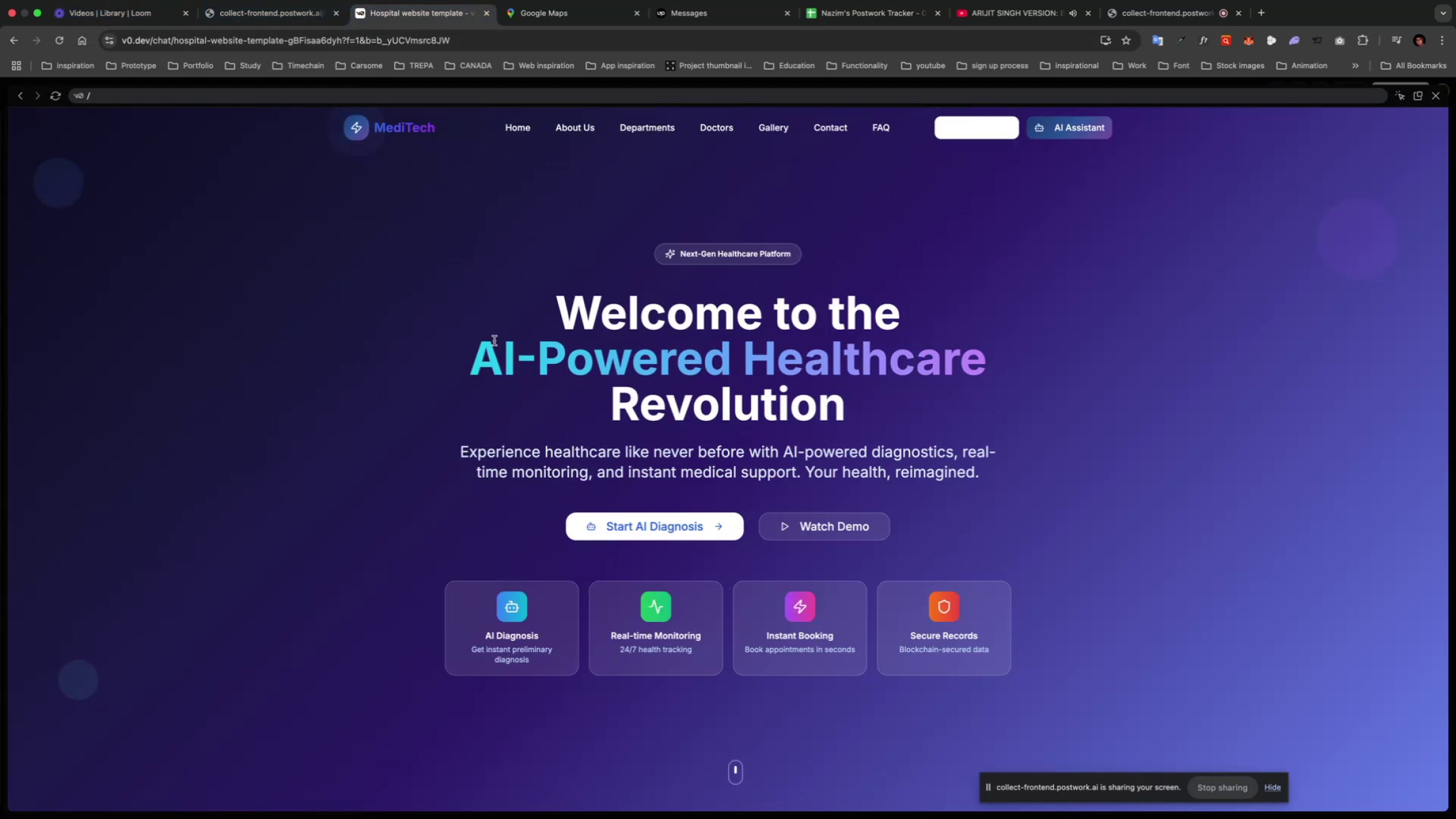 
scroll: coordinate [494, 340], scroll_direction: down, amount: 88.0
 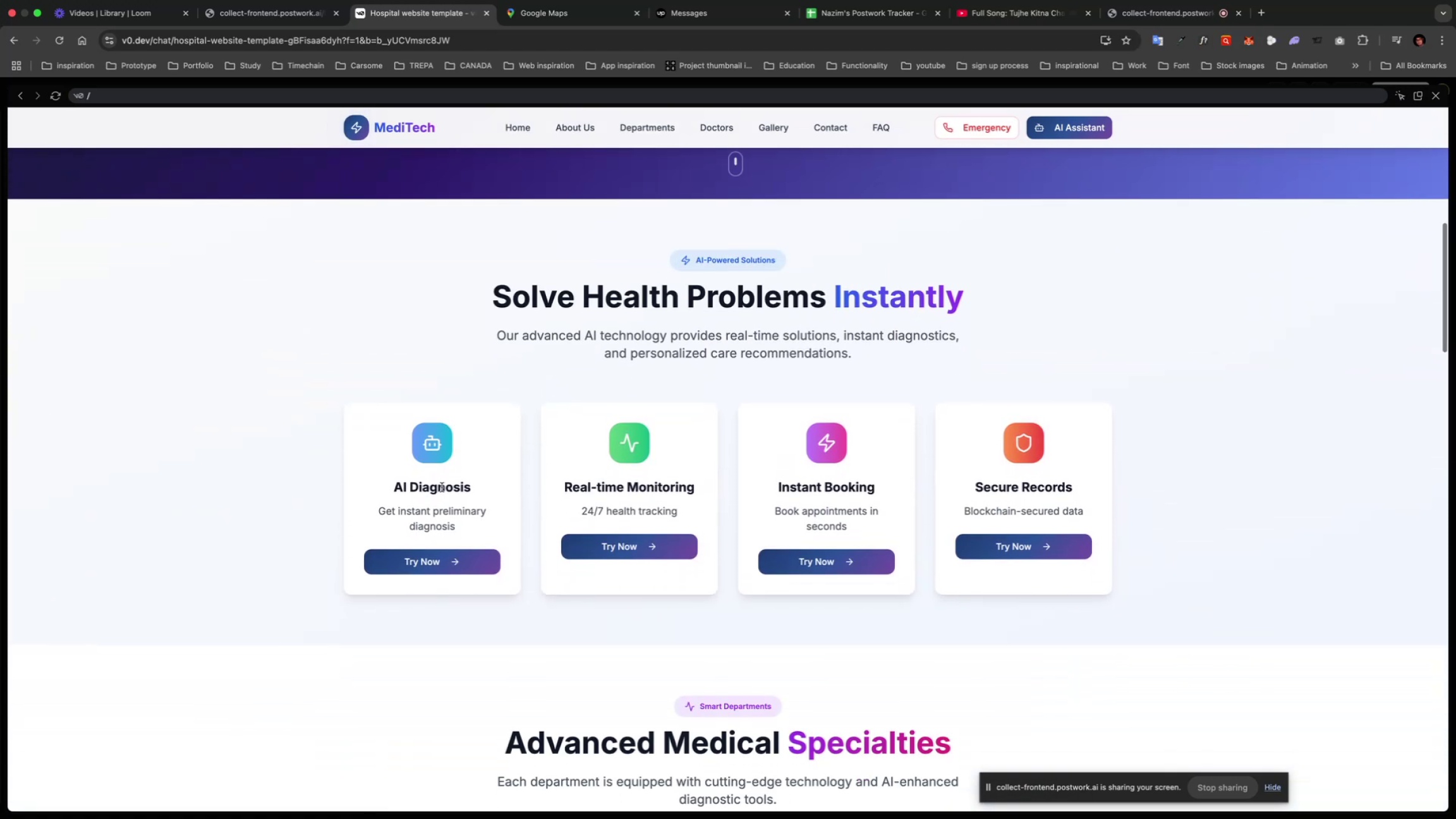 
mouse_move([459, 559])
 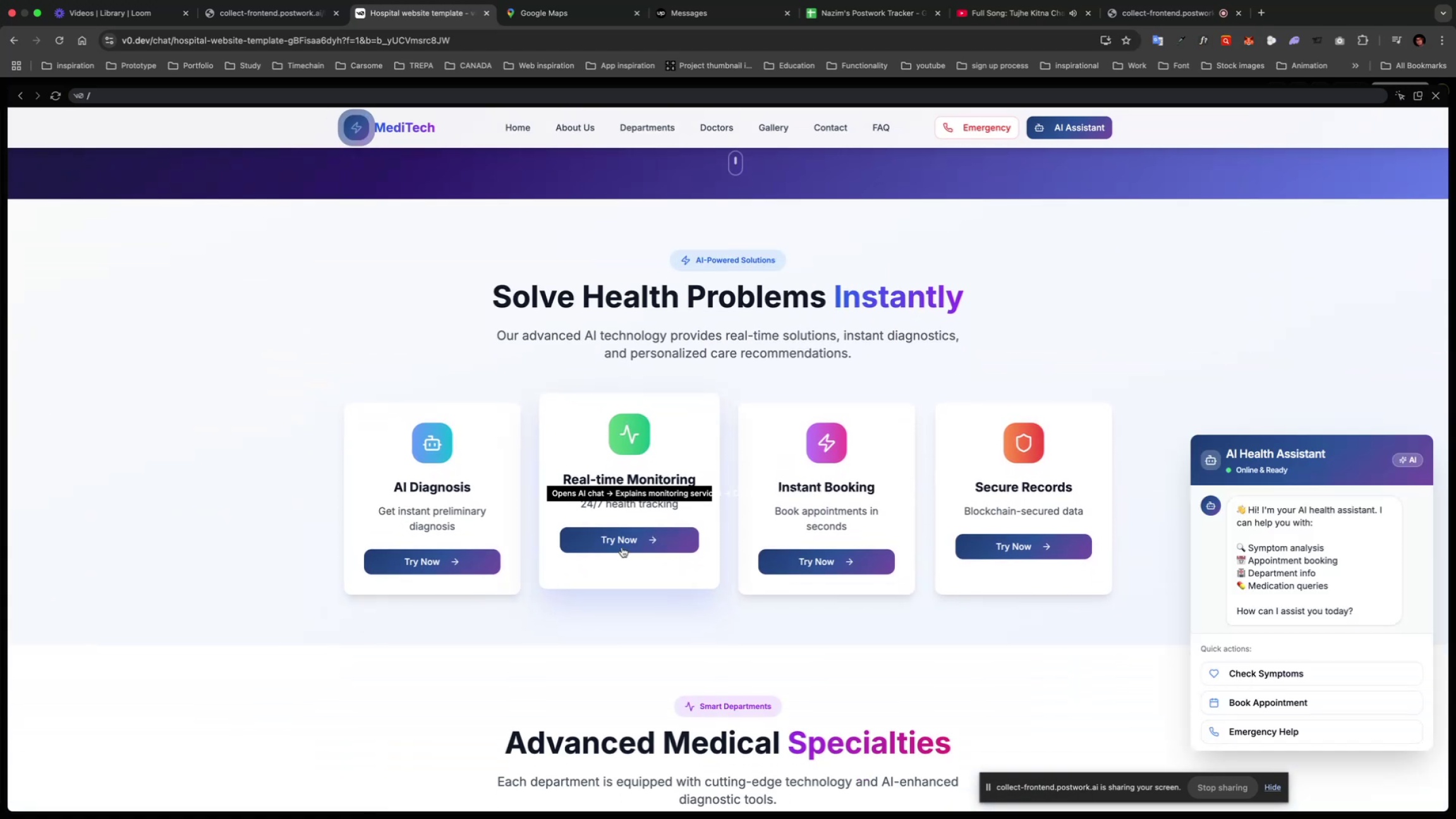 
scroll: coordinate [518, 614], scroll_direction: down, amount: 111.0
 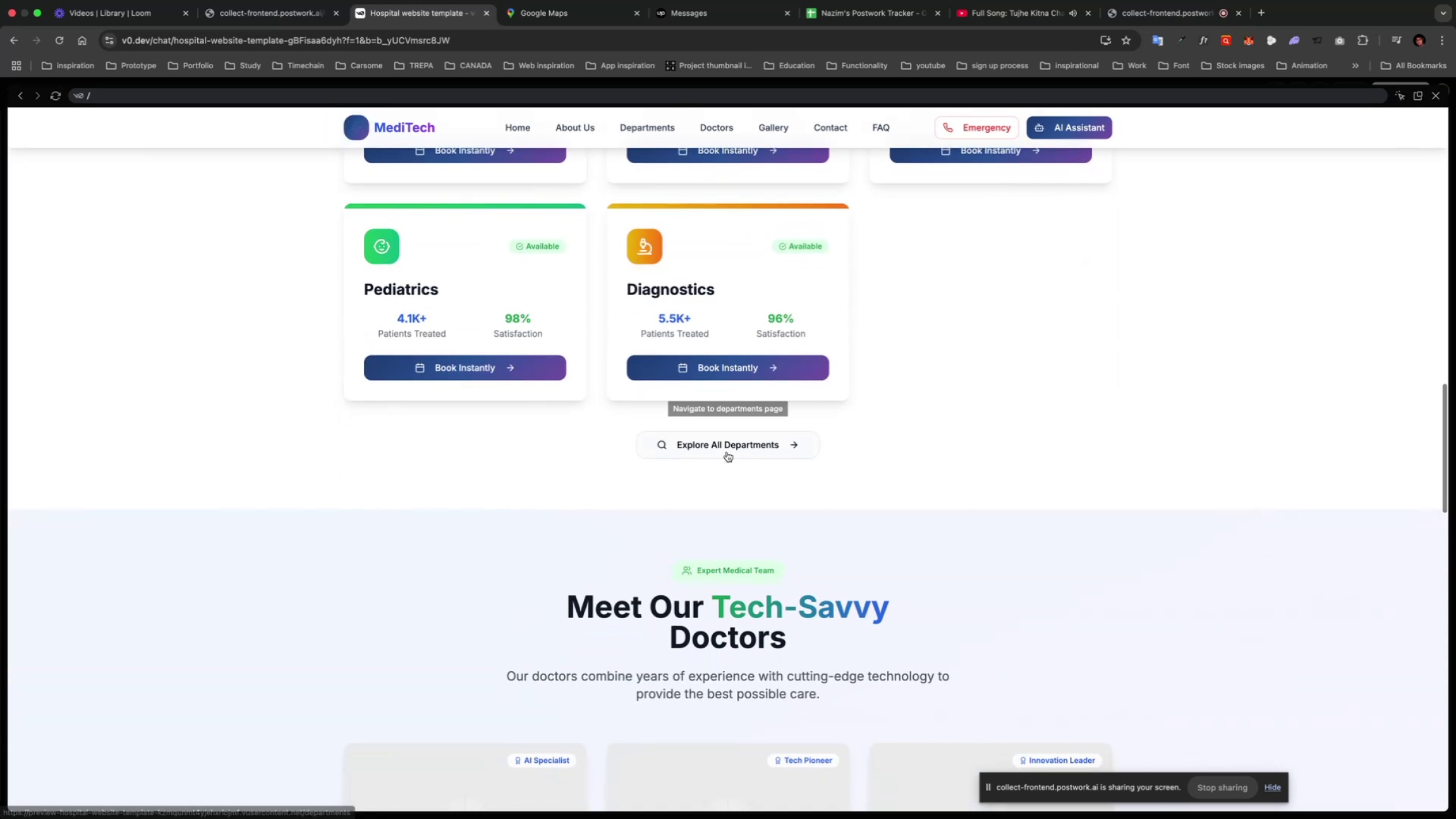 
left_click([727, 447])
 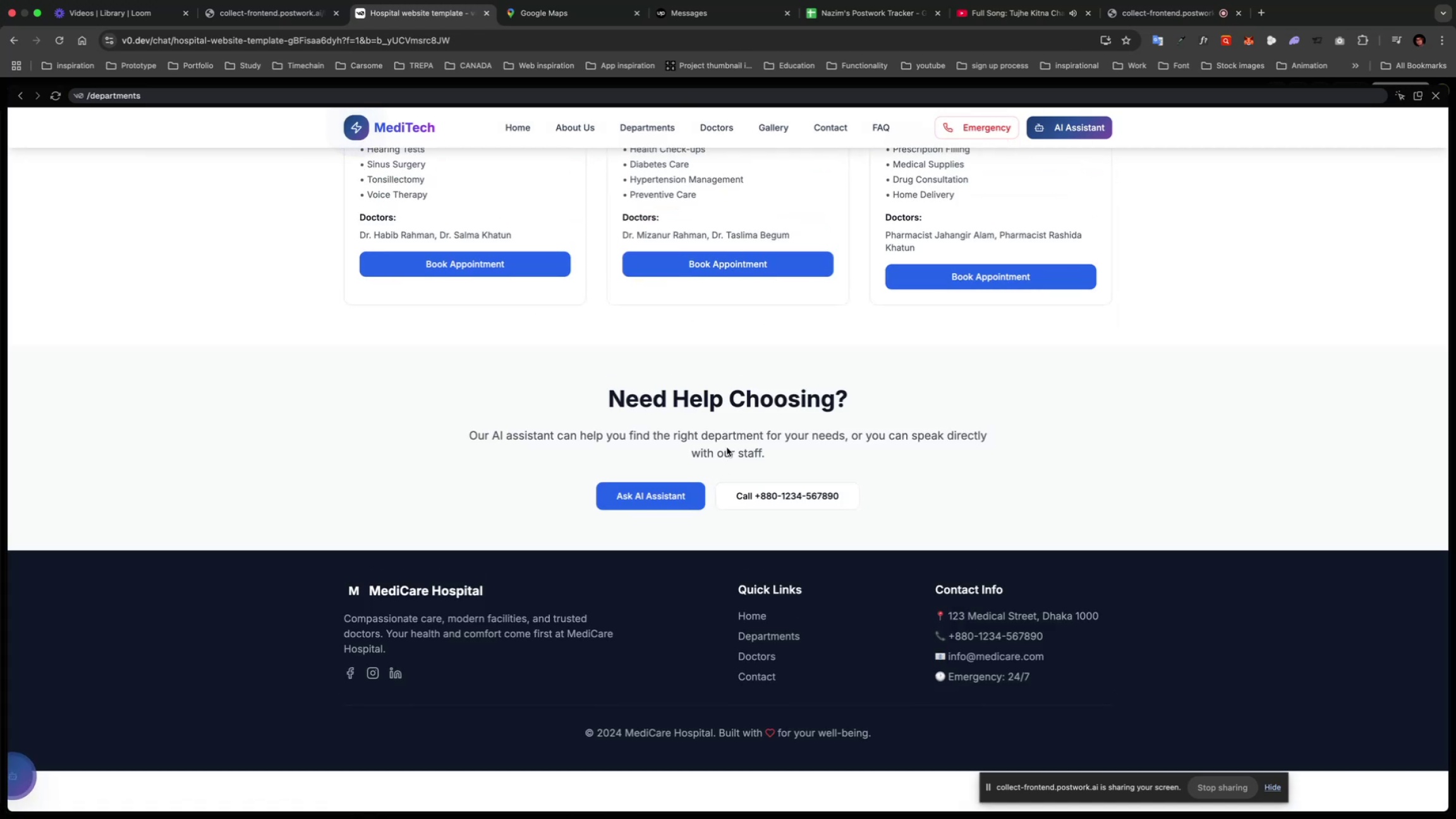 
scroll: coordinate [519, 151], scroll_direction: down, amount: 32.0
 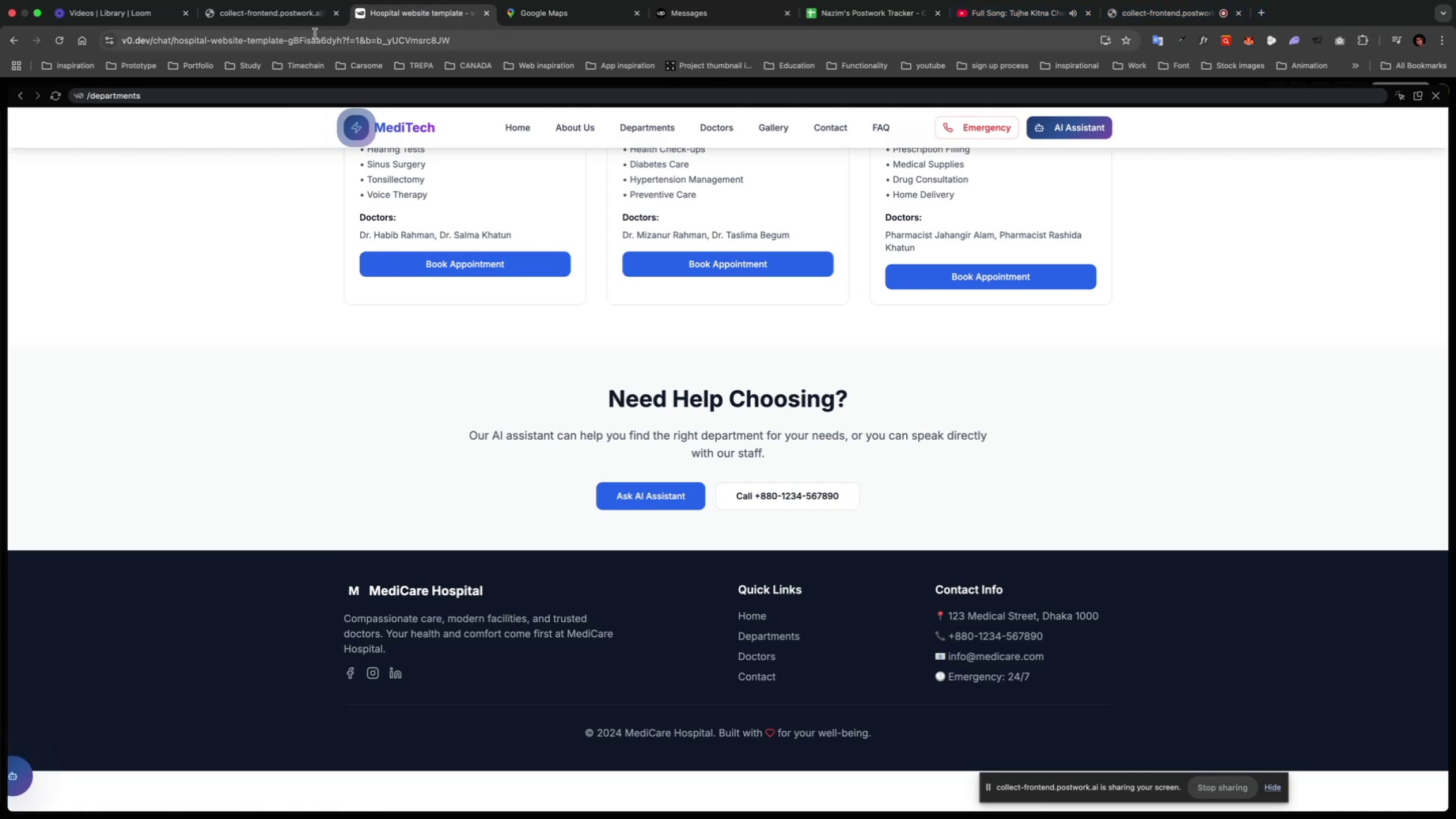 
wait(8.91)
 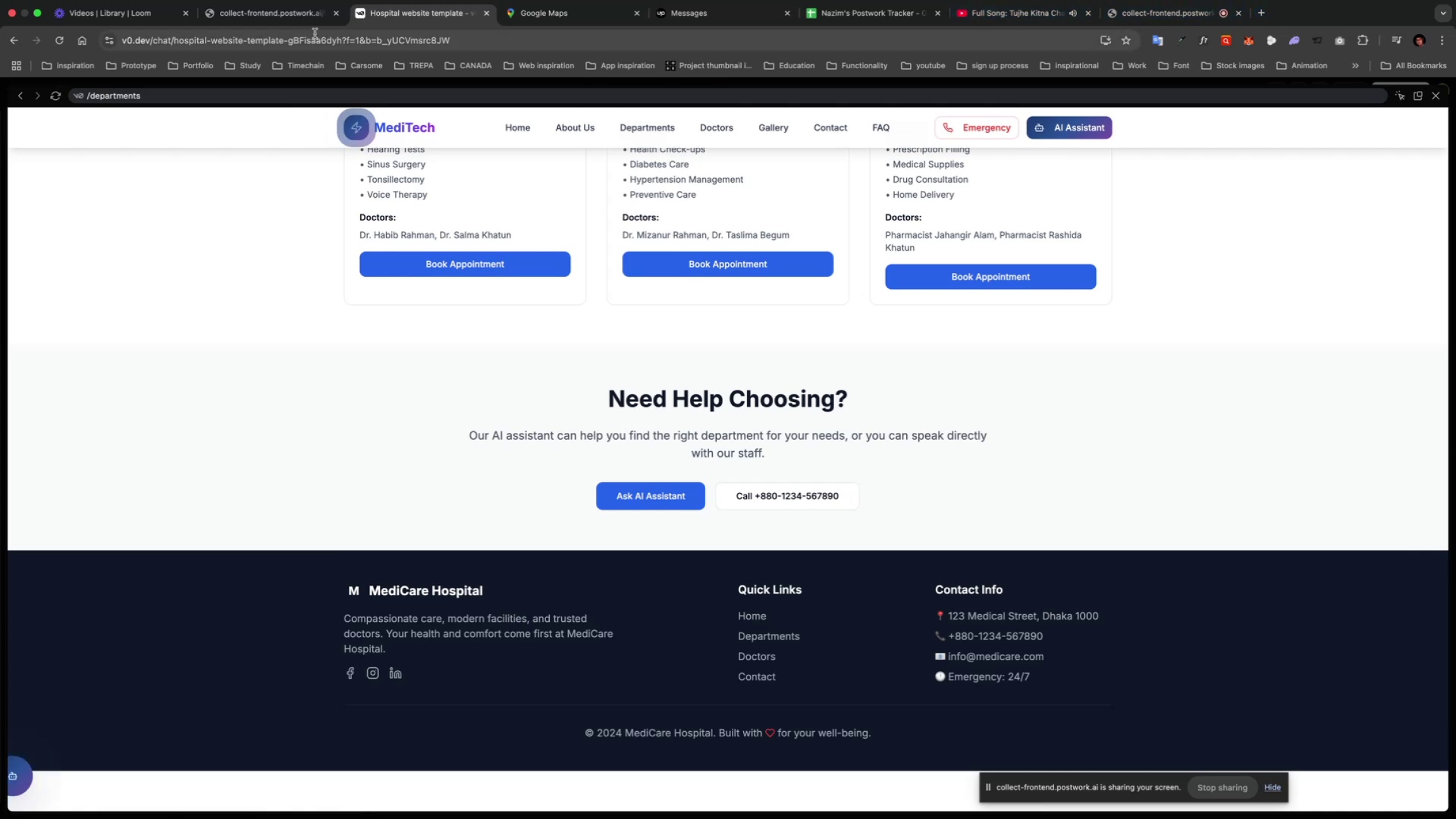 
left_click([890, 43])
 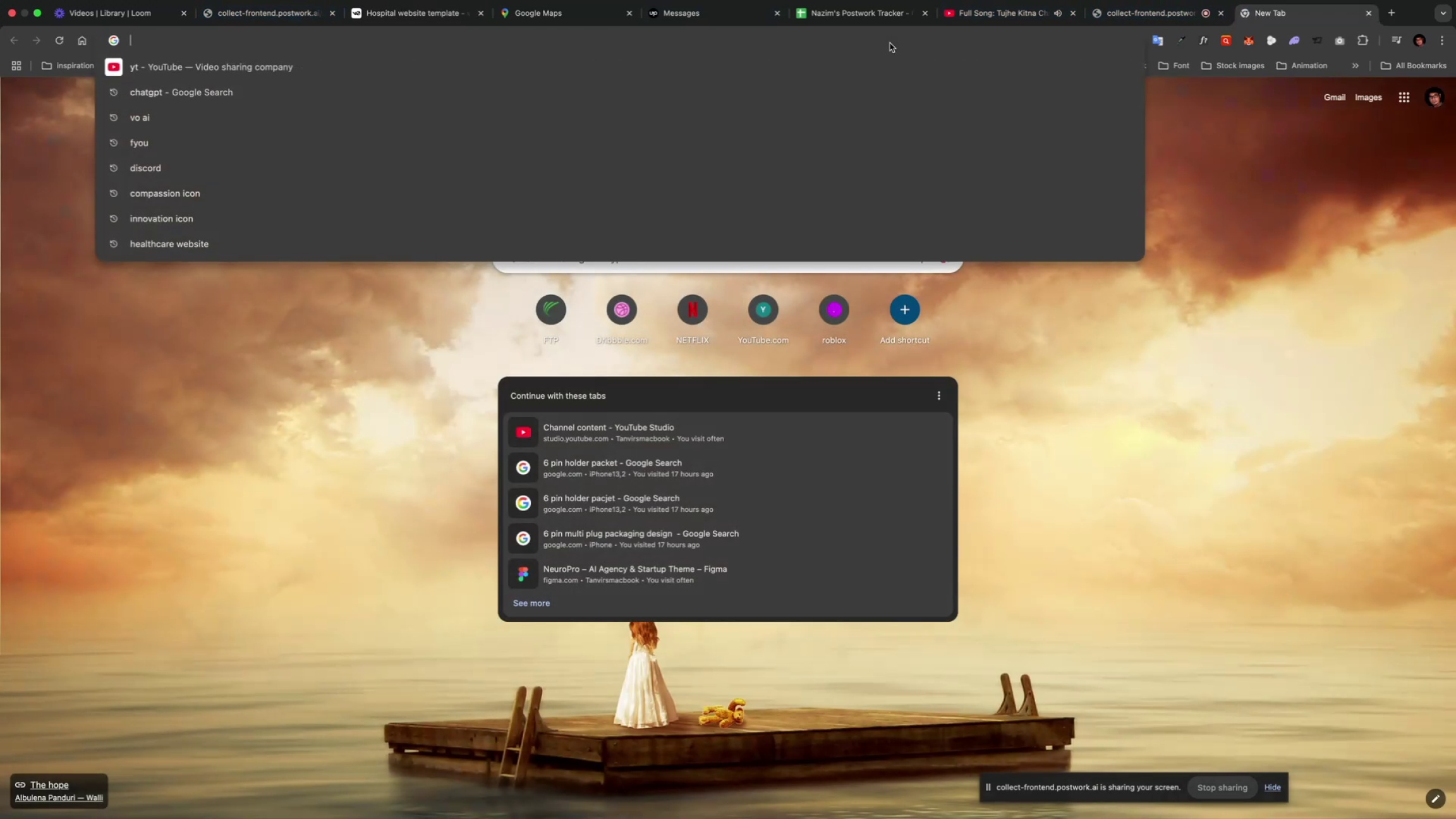 
type(ch)
 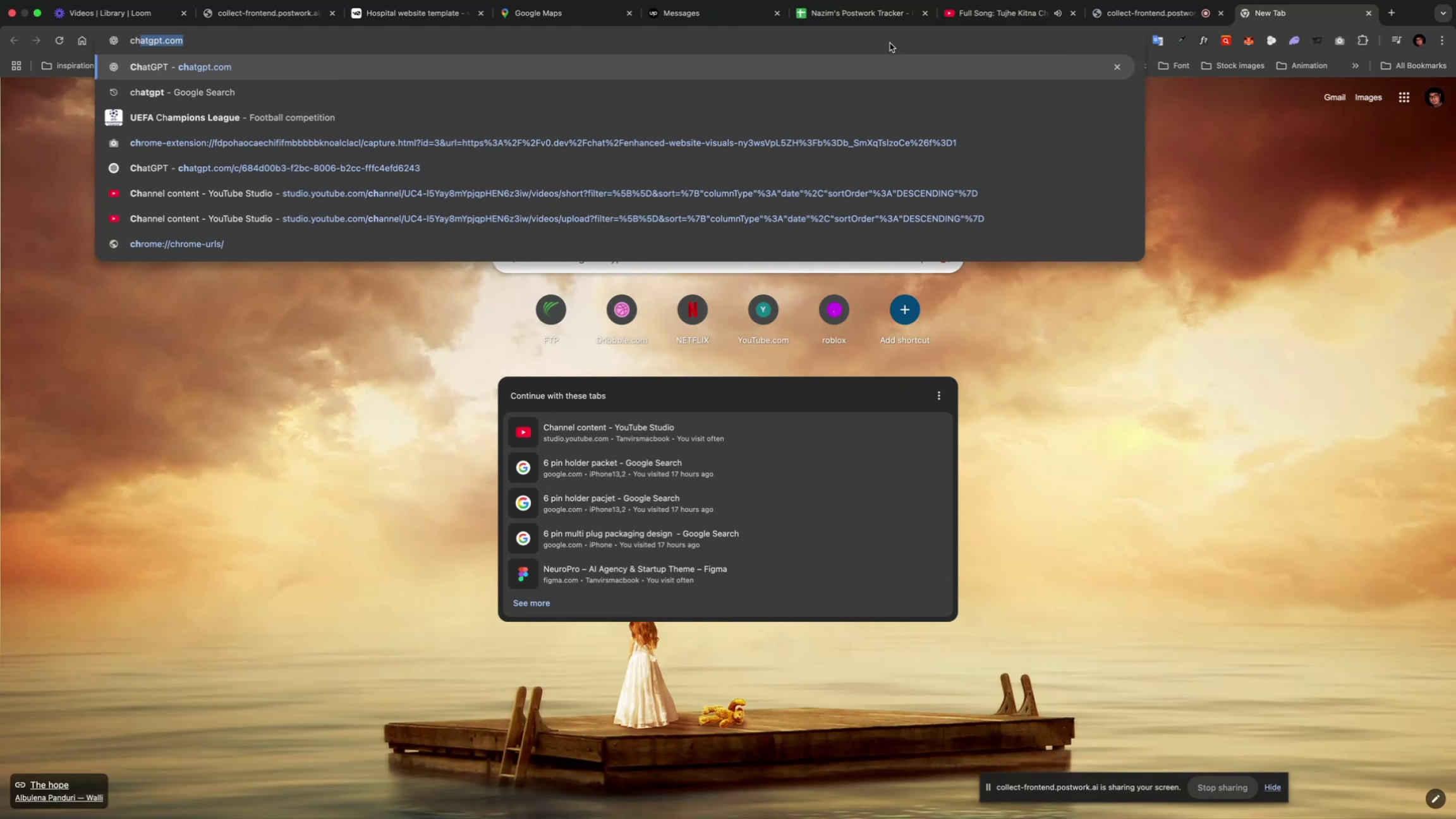 
key(Enter)
 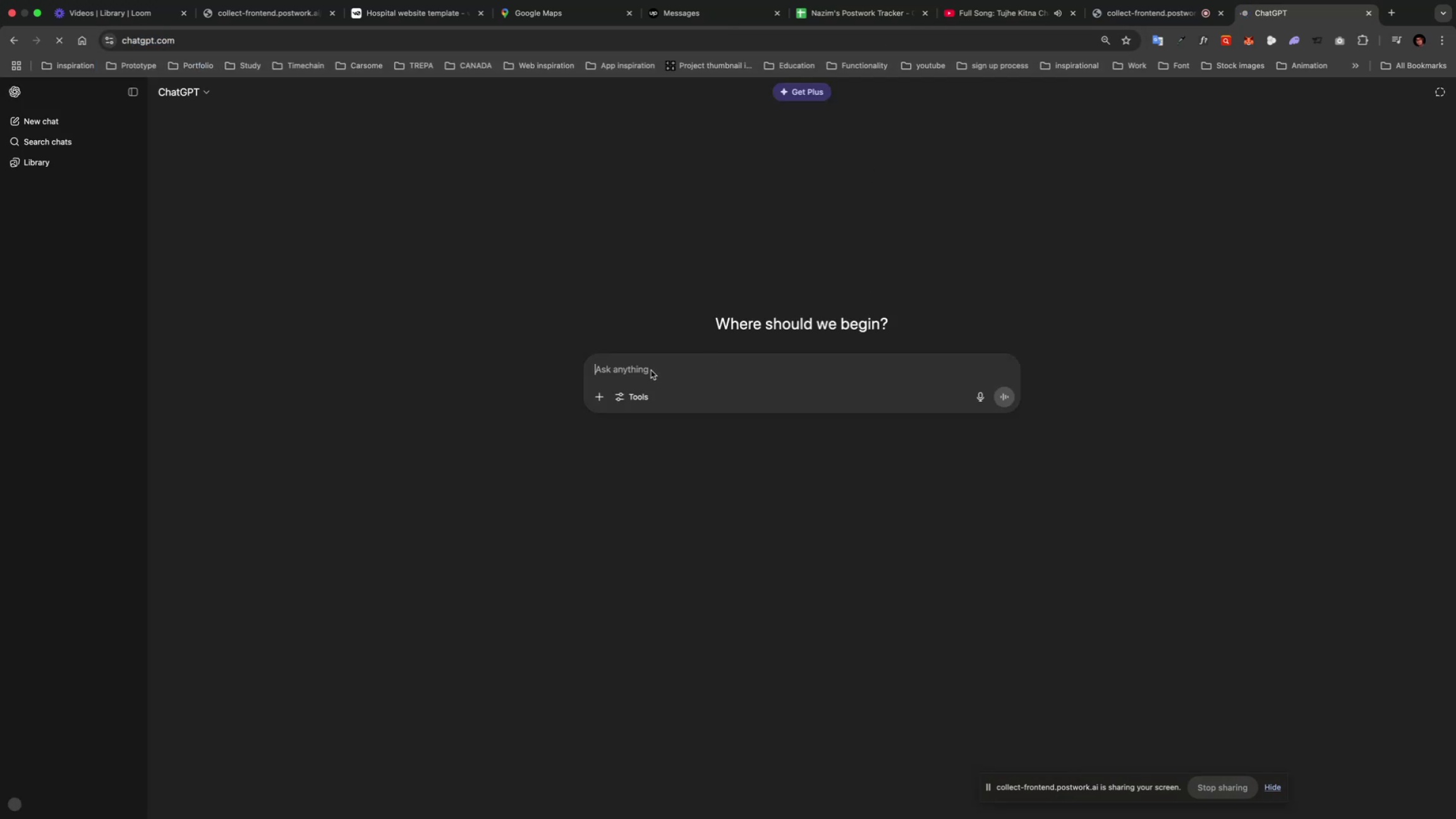 
wait(5.84)
 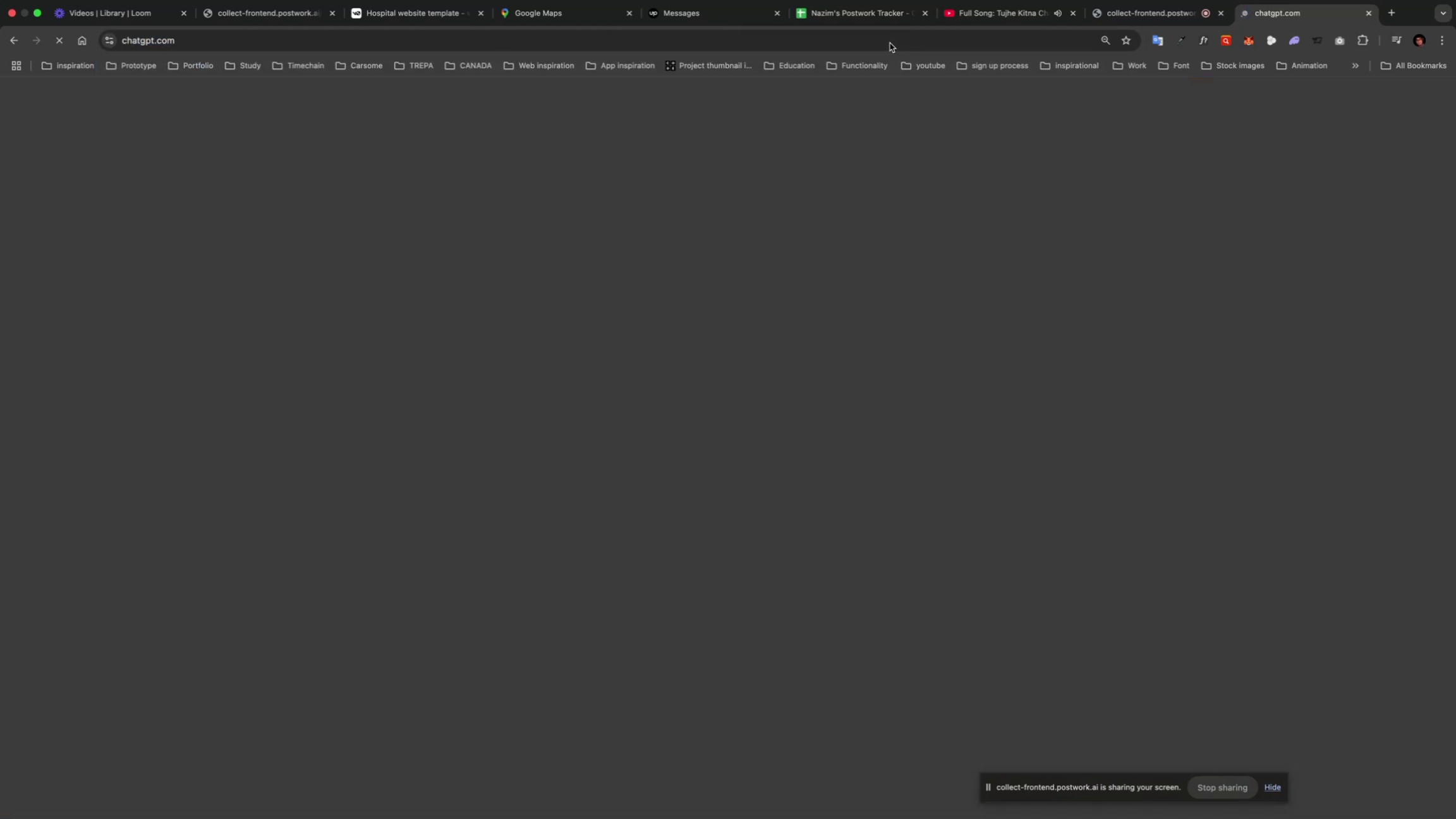 
type(Give me some)
key(Backspace)
key(Backspace)
key(Backspace)
key(Backspace)
type(some template )
key(Backspace)
key(Backspace)
key(Backspace)
key(Backspace)
key(Backspace)
key(Backspace)
key(Backspace)
key(Backspace)
key(Backspace)
type(website )
key(Backspace)
key(Backspace)
key(Backspace)
key(Backspace)
key(Backspace)
key(Backspace)
key(Backspace)
key(Backspace)
key(Backspace)
key(Backspace)
key(Backspace)
key(Backspace)
key(Backspace)
 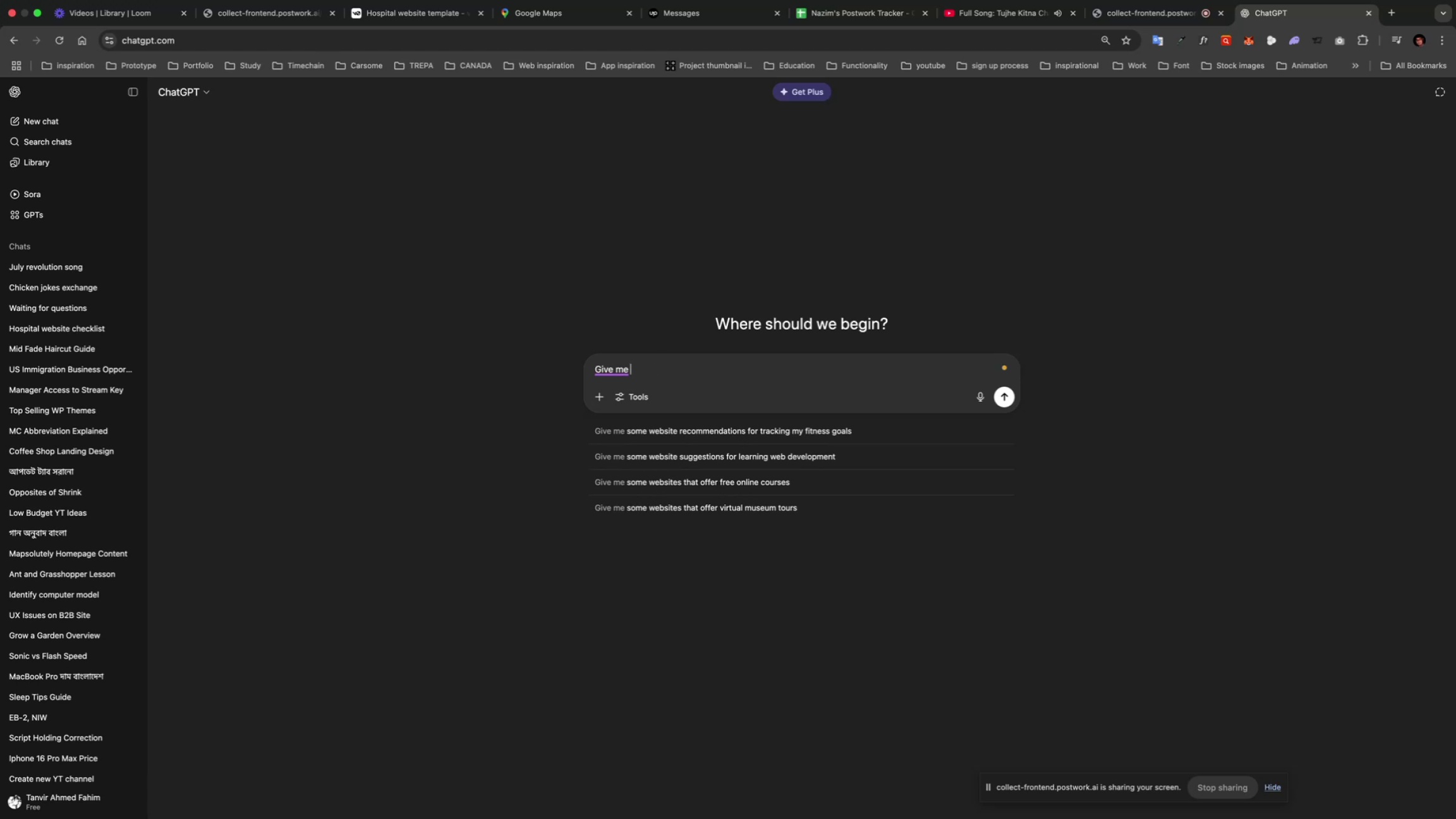 
type( )
key(Backspace)
type(creative )
key(Backspace)
key(Backspace)
key(Backspace)
key(Backspace)
key(Backspace)
key(Backspace)
key(Backspace)
 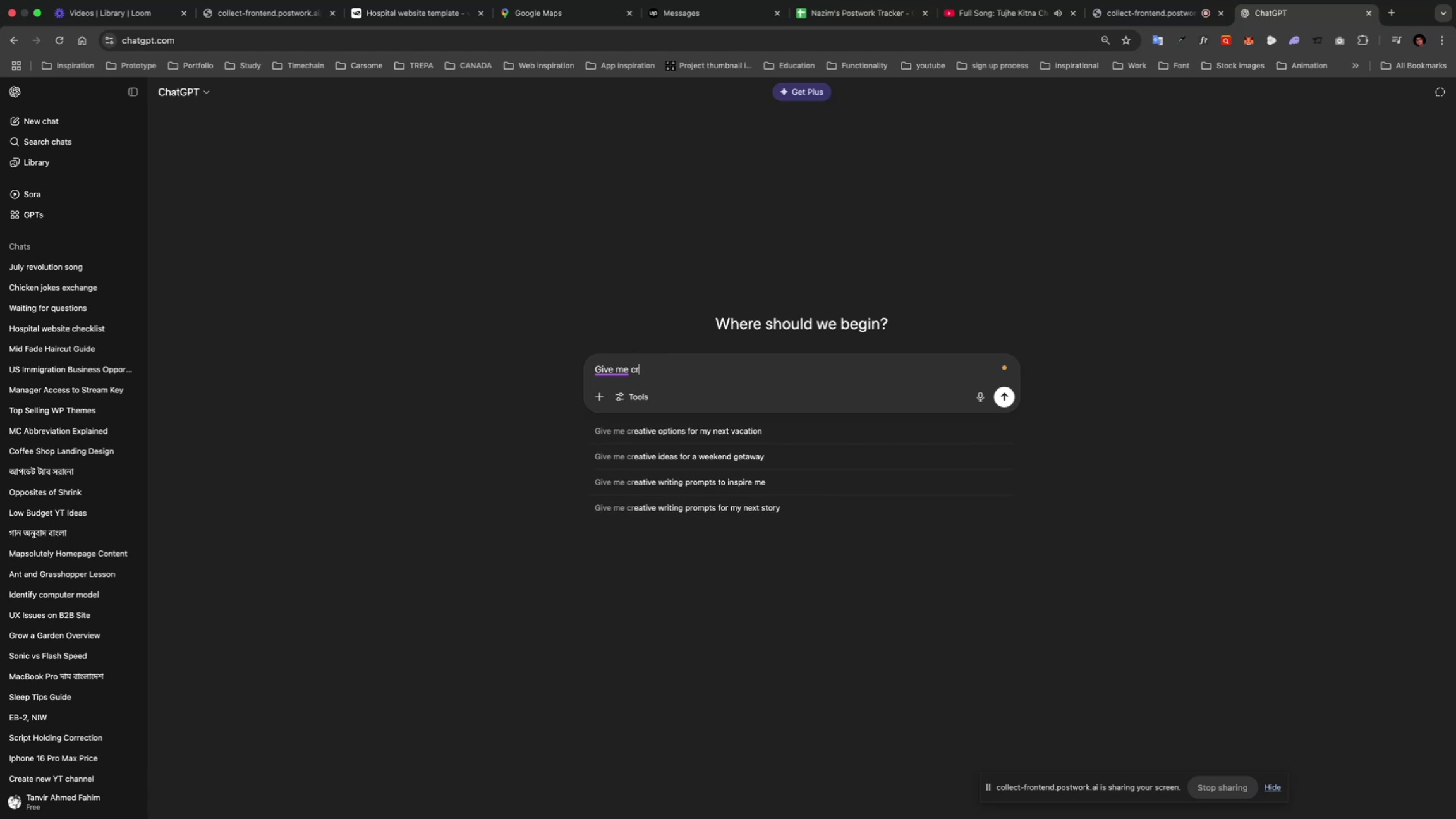 
key(Meta+CommandLeft)
 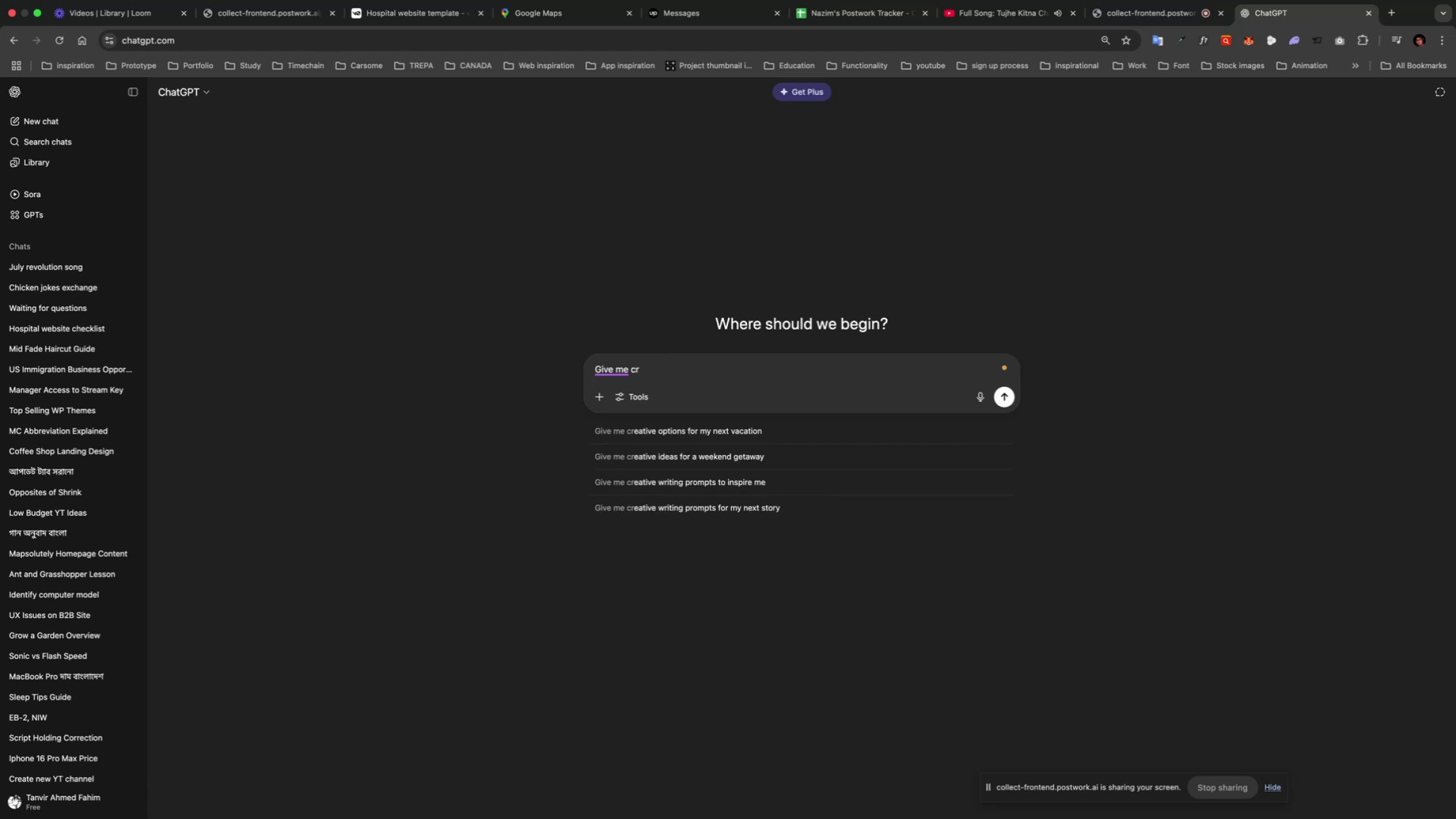 
key(Backspace)
 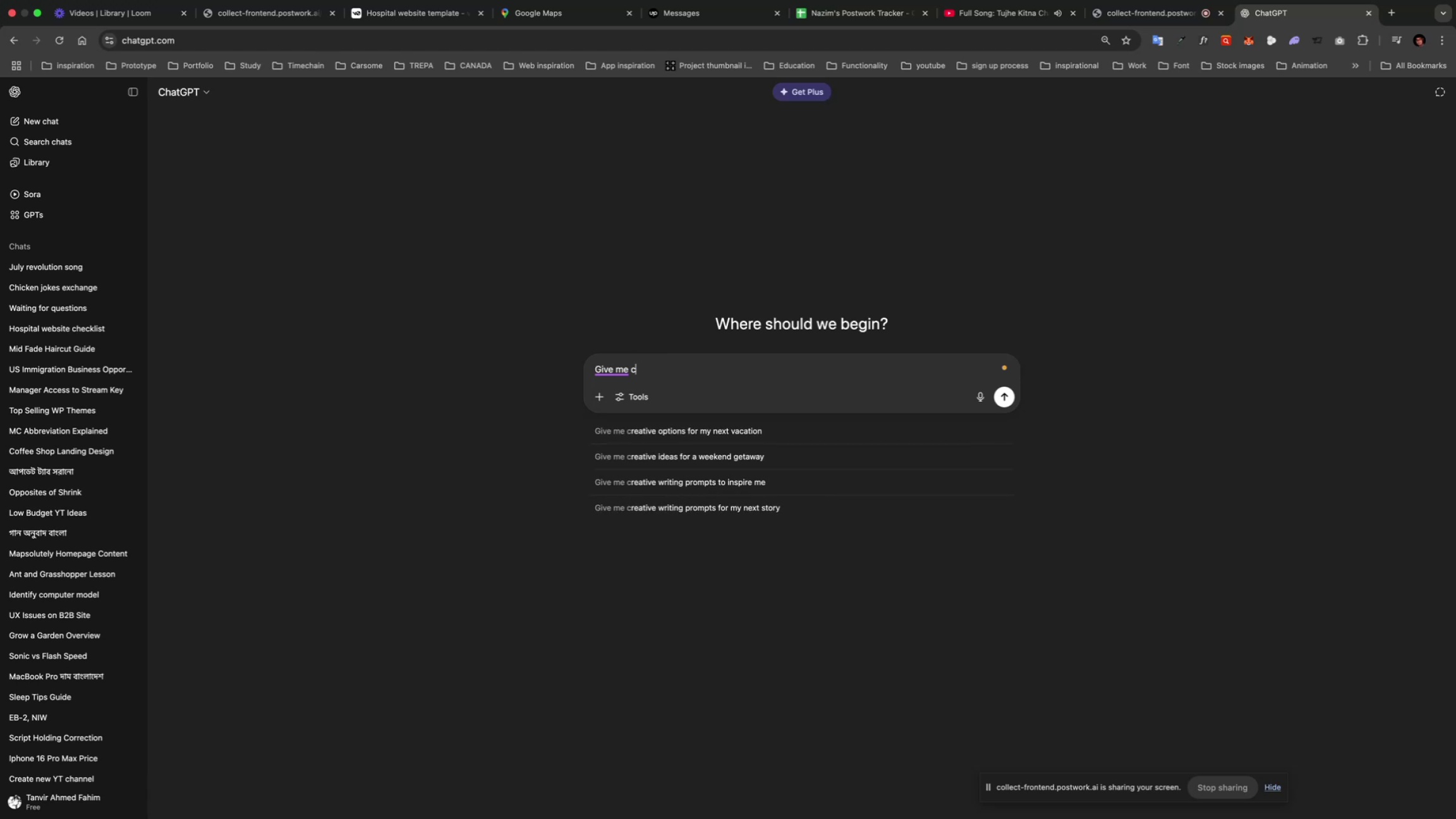 
key(Backspace)
 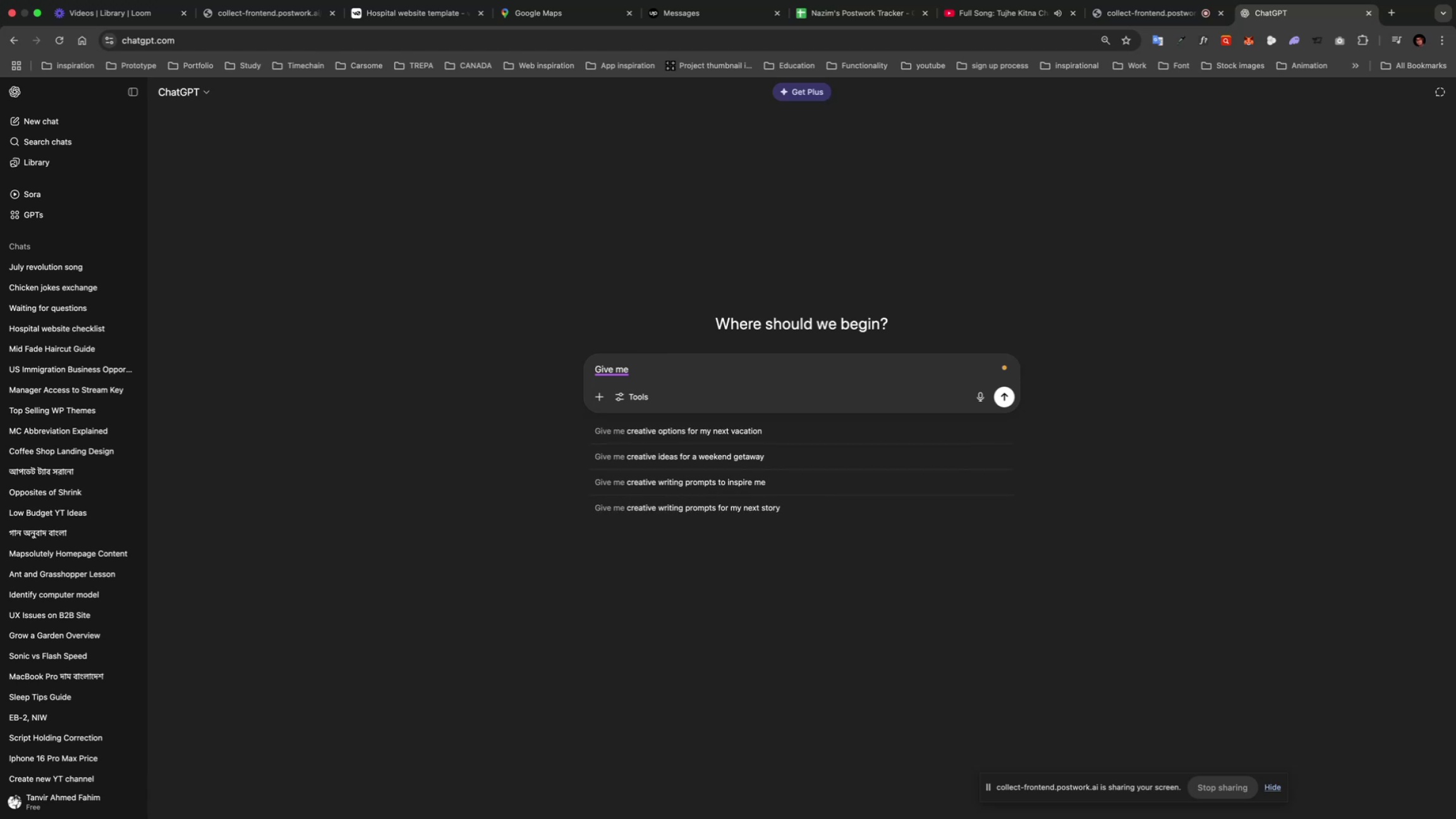 
key(Meta+CommandLeft)
 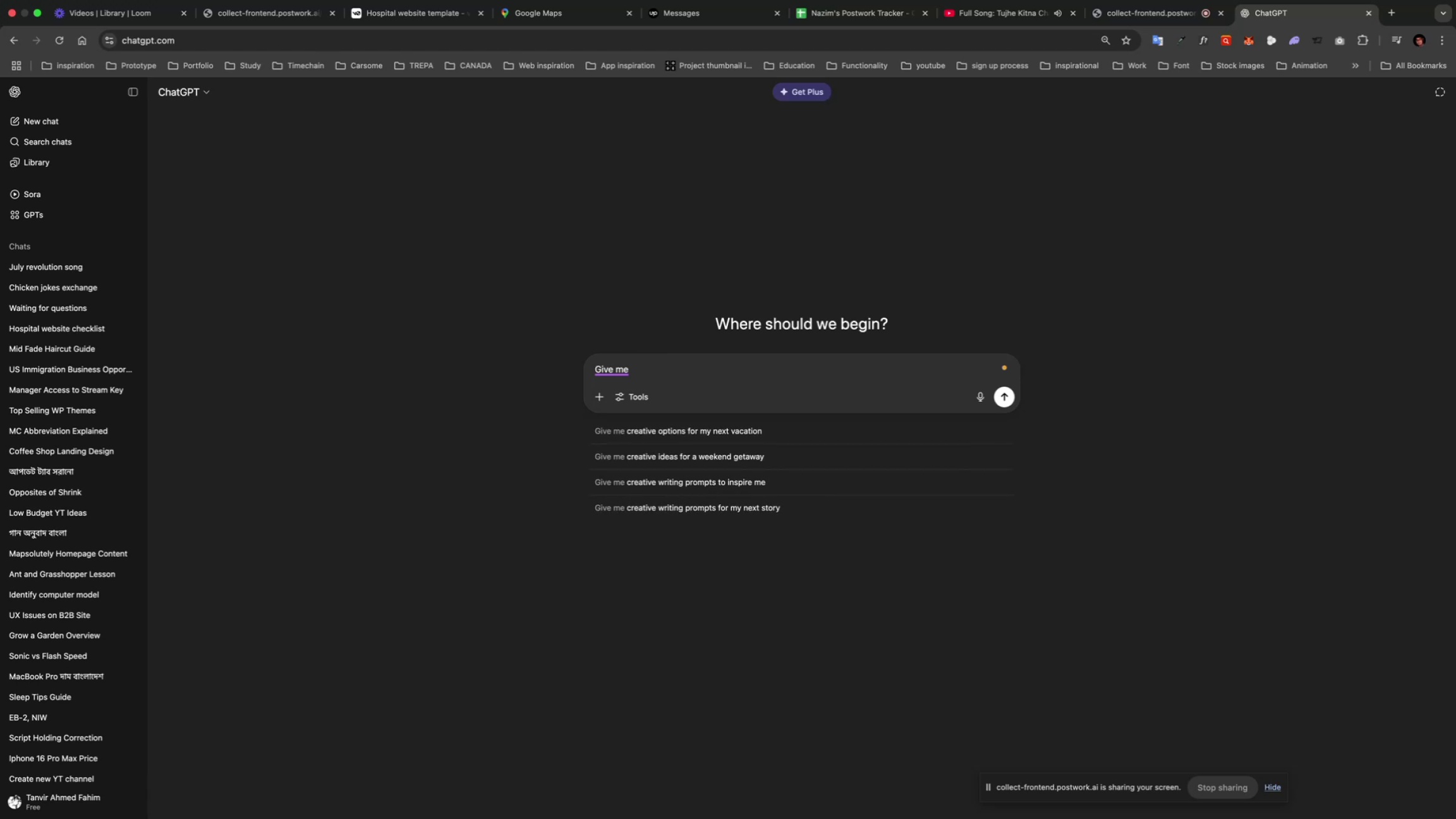 
key(Meta+A)
 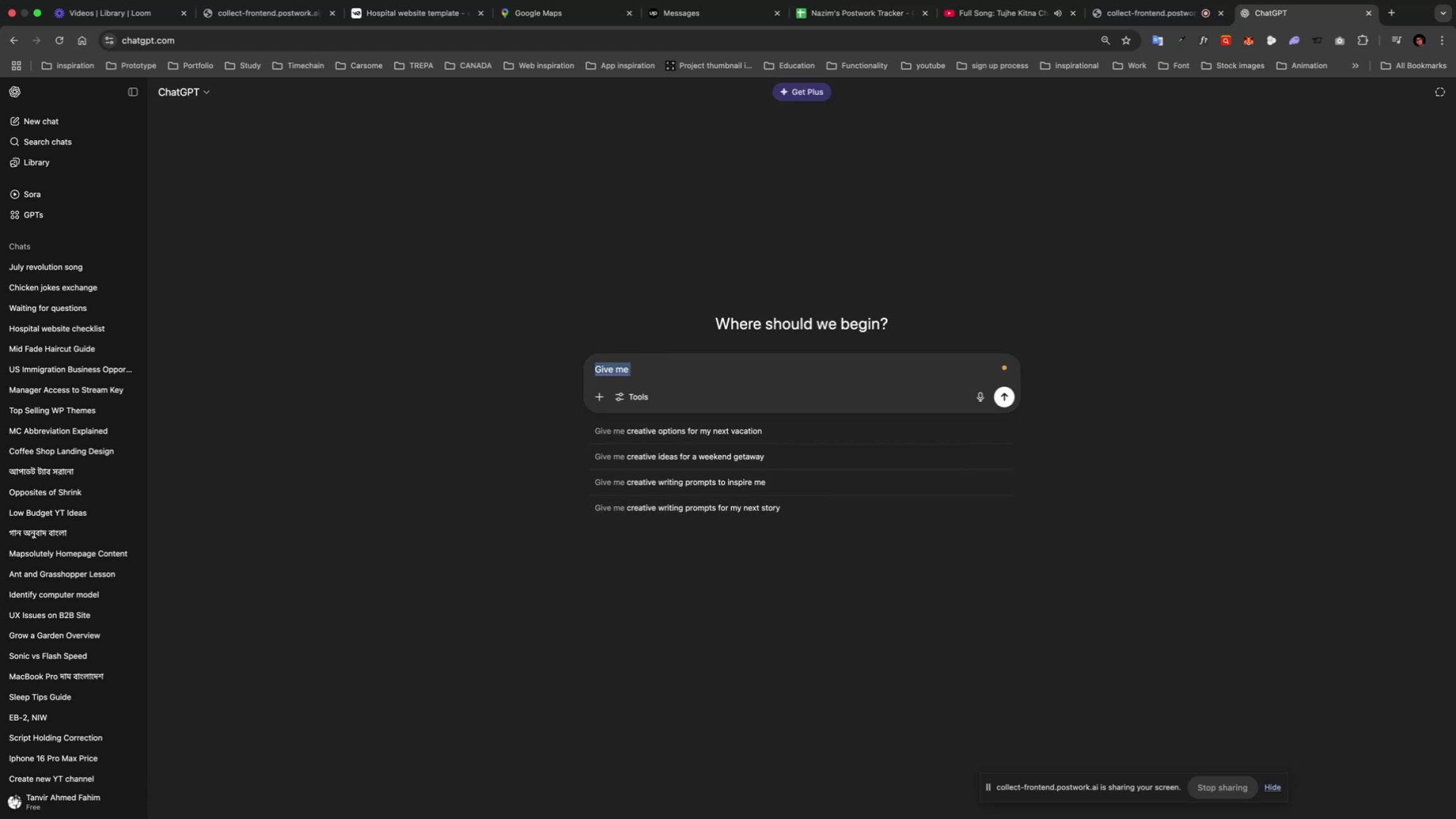 
key(Backspace)
type(What kinds webs )
key(Backspace)
key(Backspace)
key(Backspace)
key(Backspace)
key(Backspace)
type(business till don't have website )
 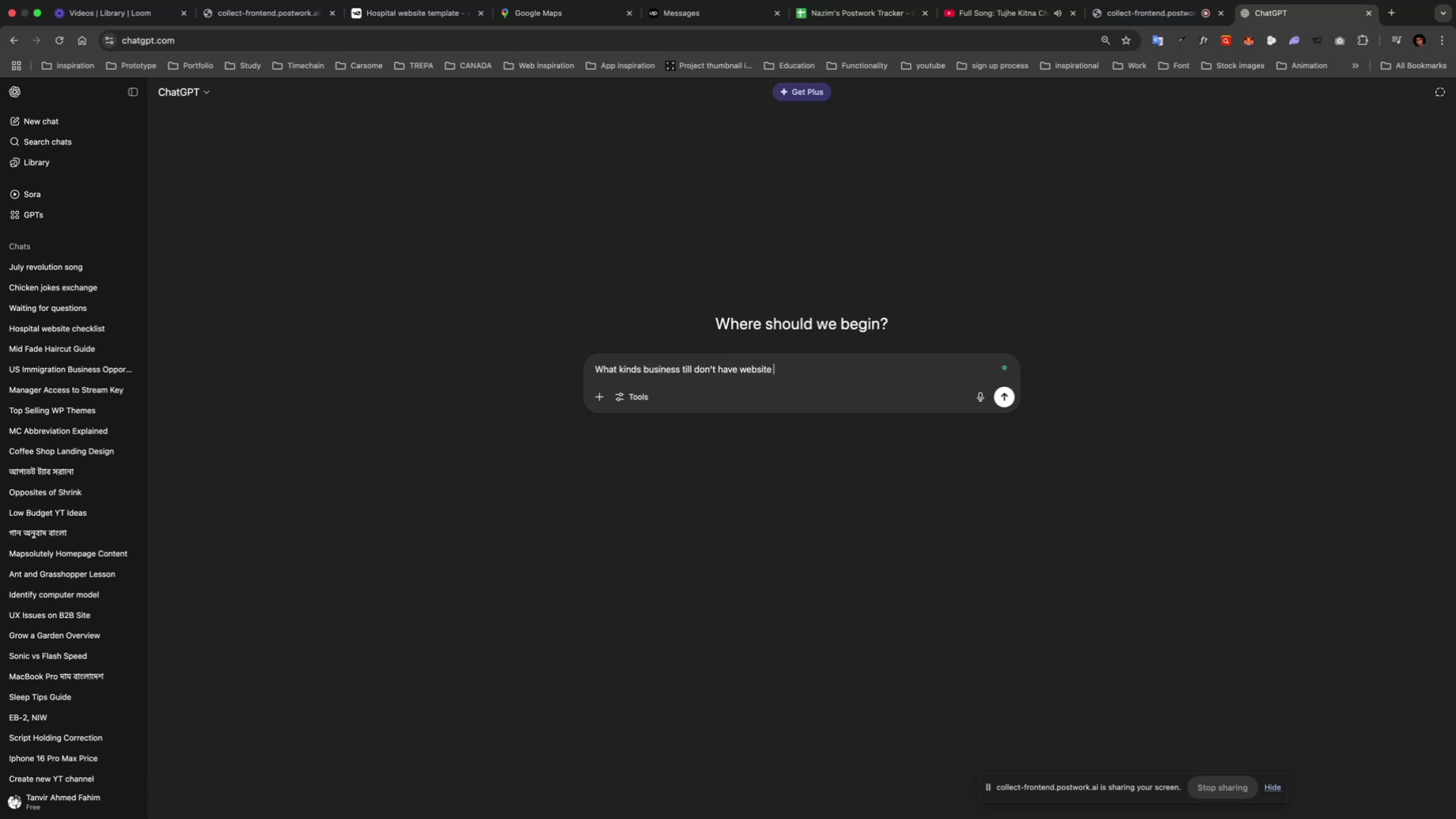 
 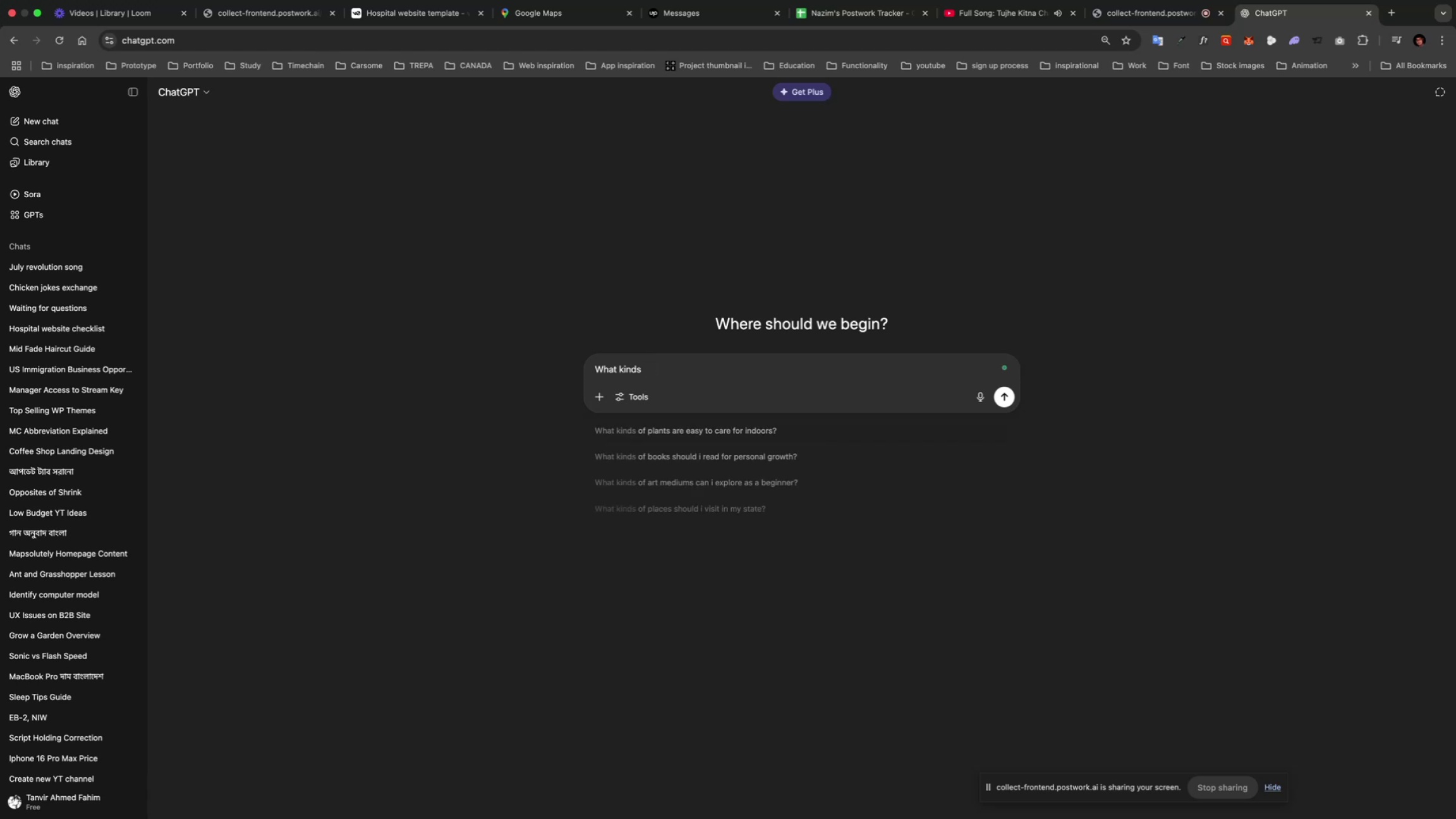 
key(Enter)
 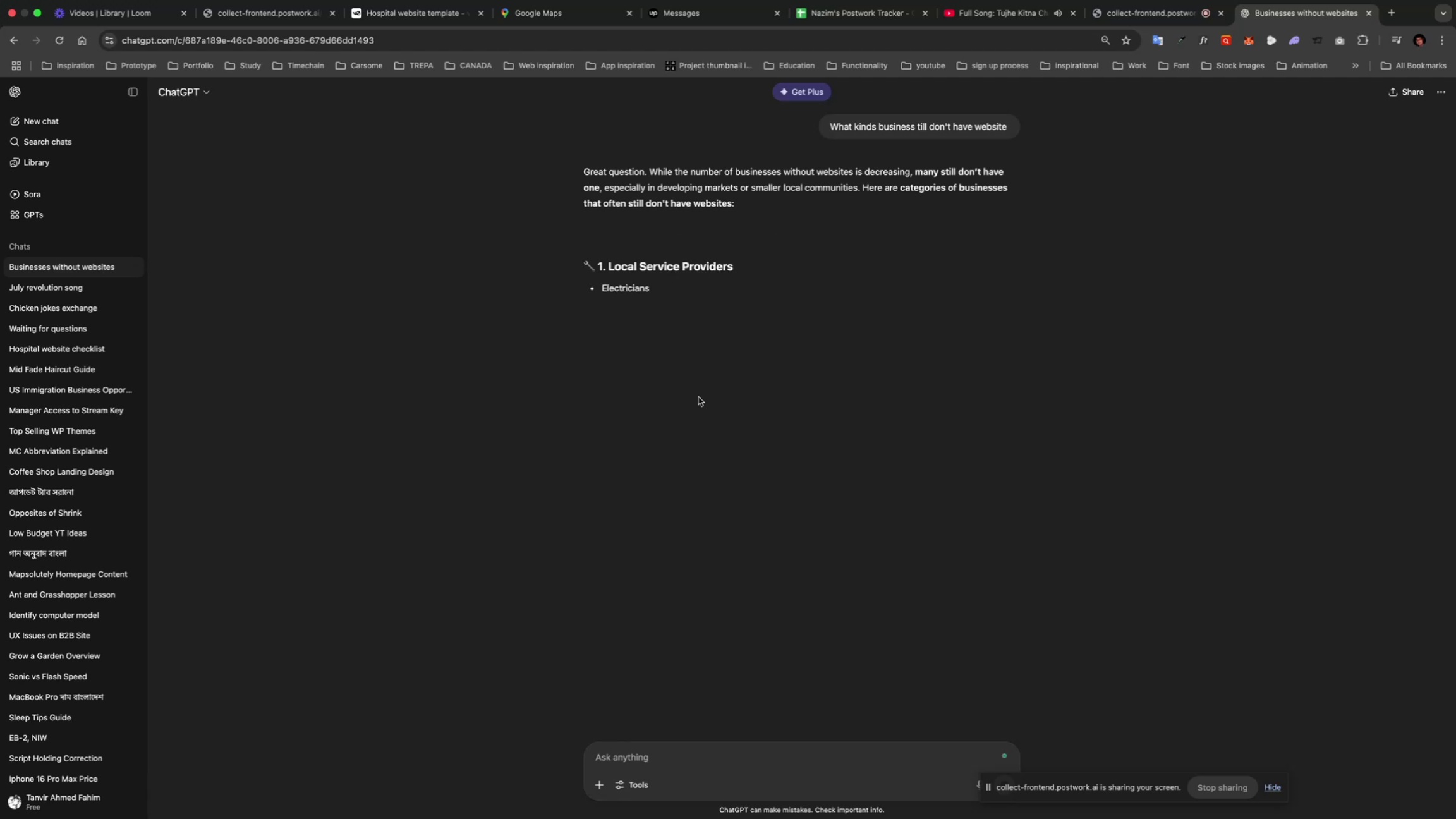 
wait(9.05)
 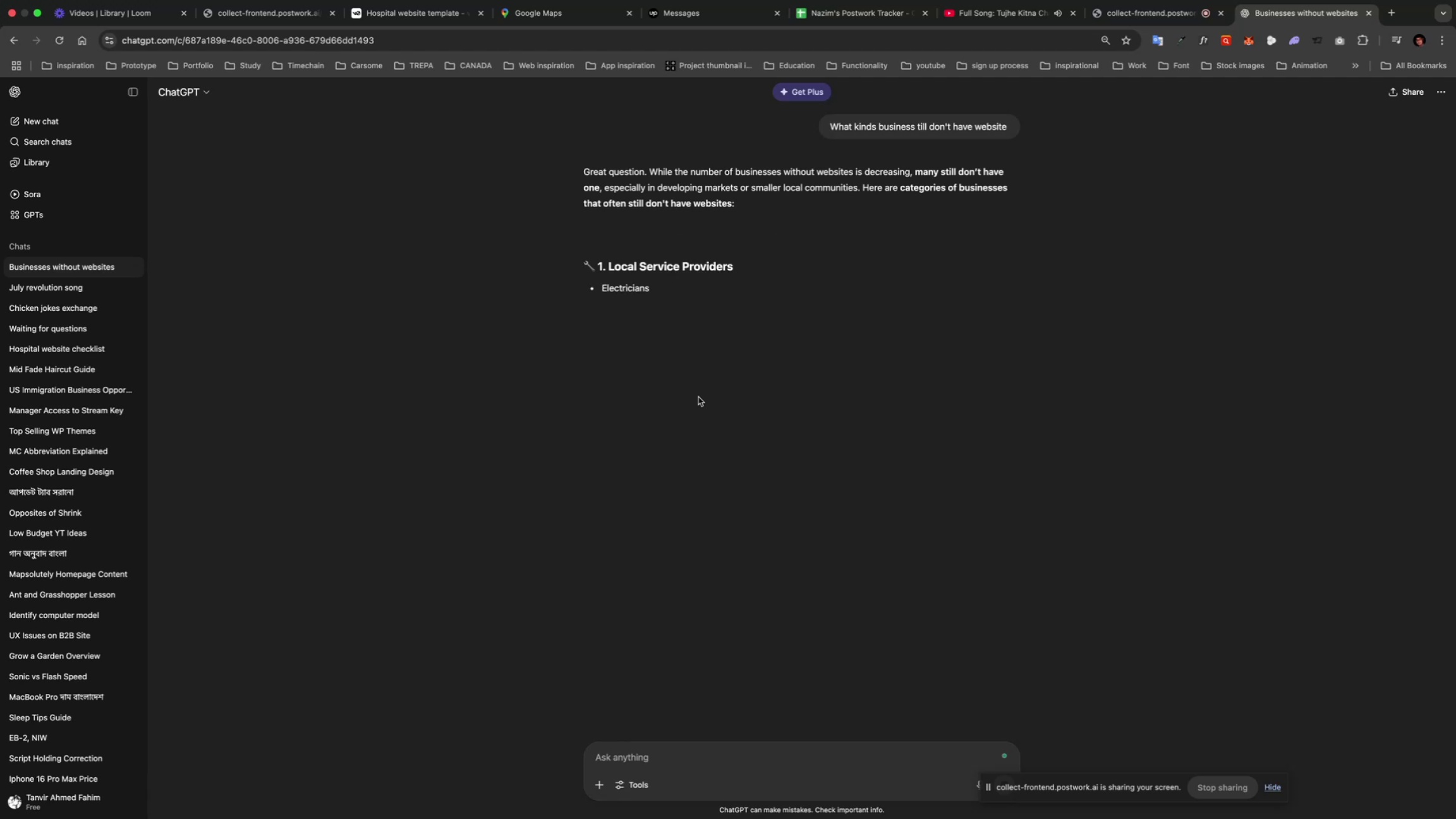 
left_click_drag(start_coordinate=[604, 308], to_coordinate=[636, 309])
 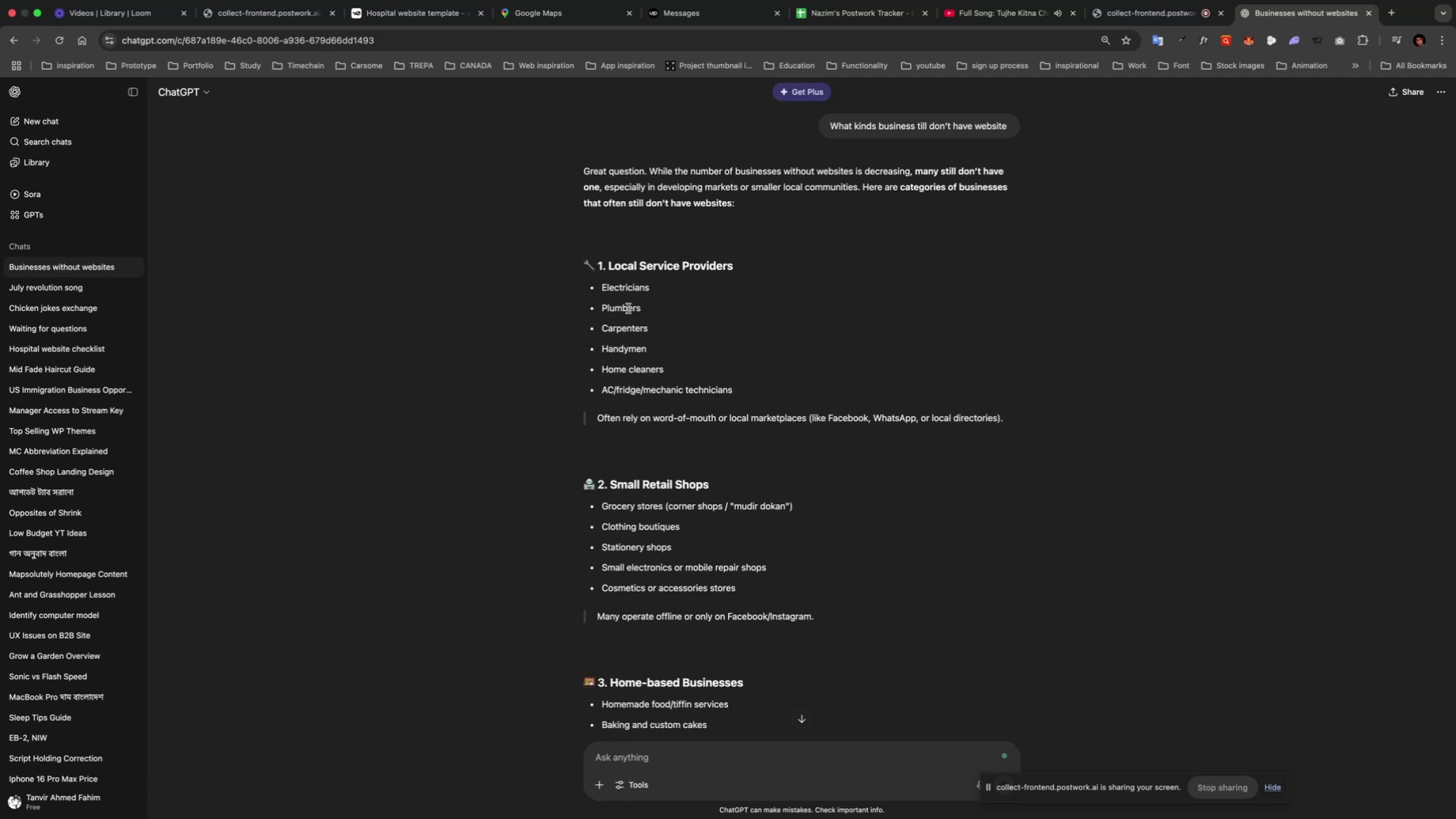 
double_click([624, 308])
 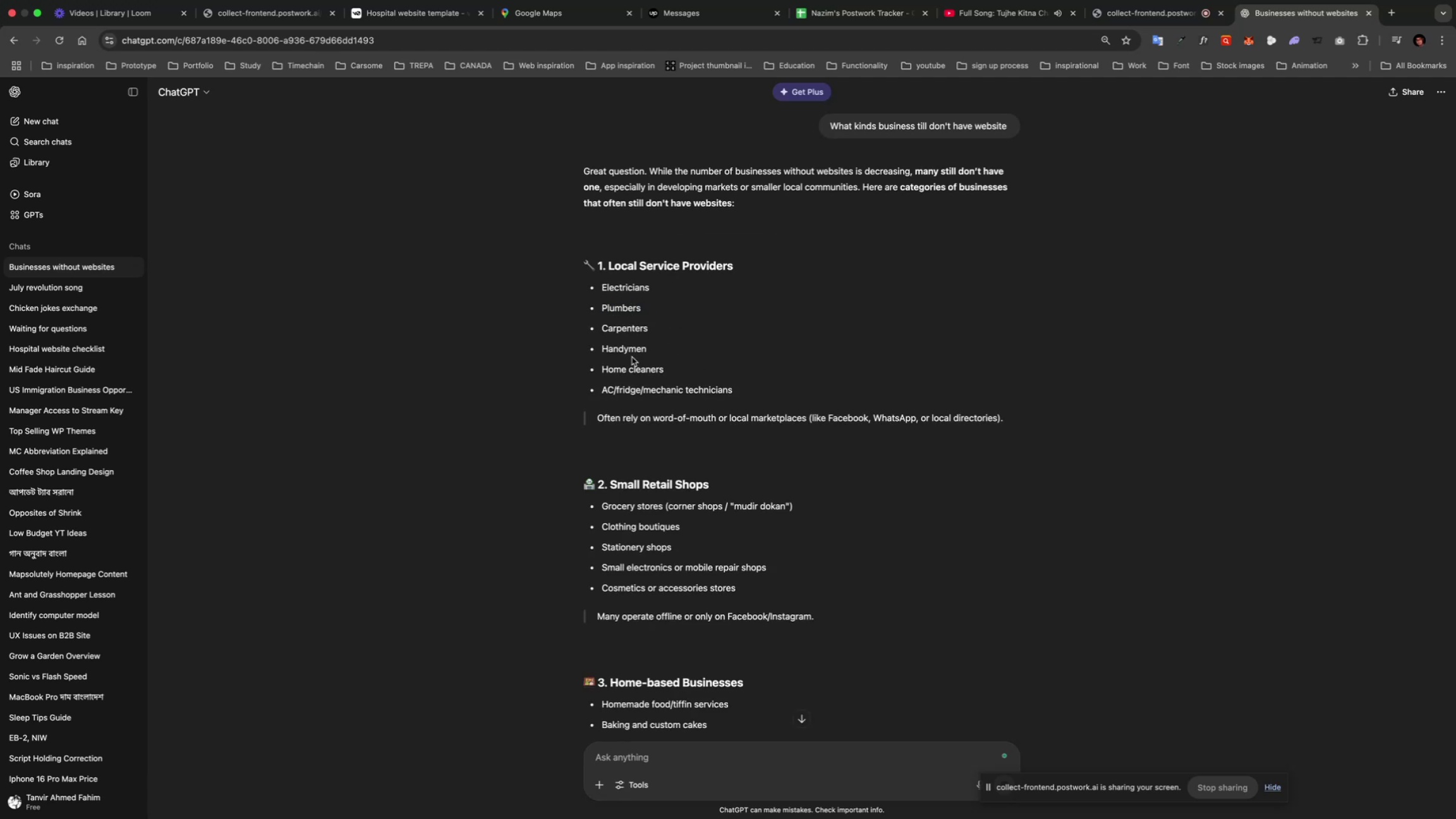 
scroll: coordinate [640, 358], scroll_direction: down, amount: 6.0
 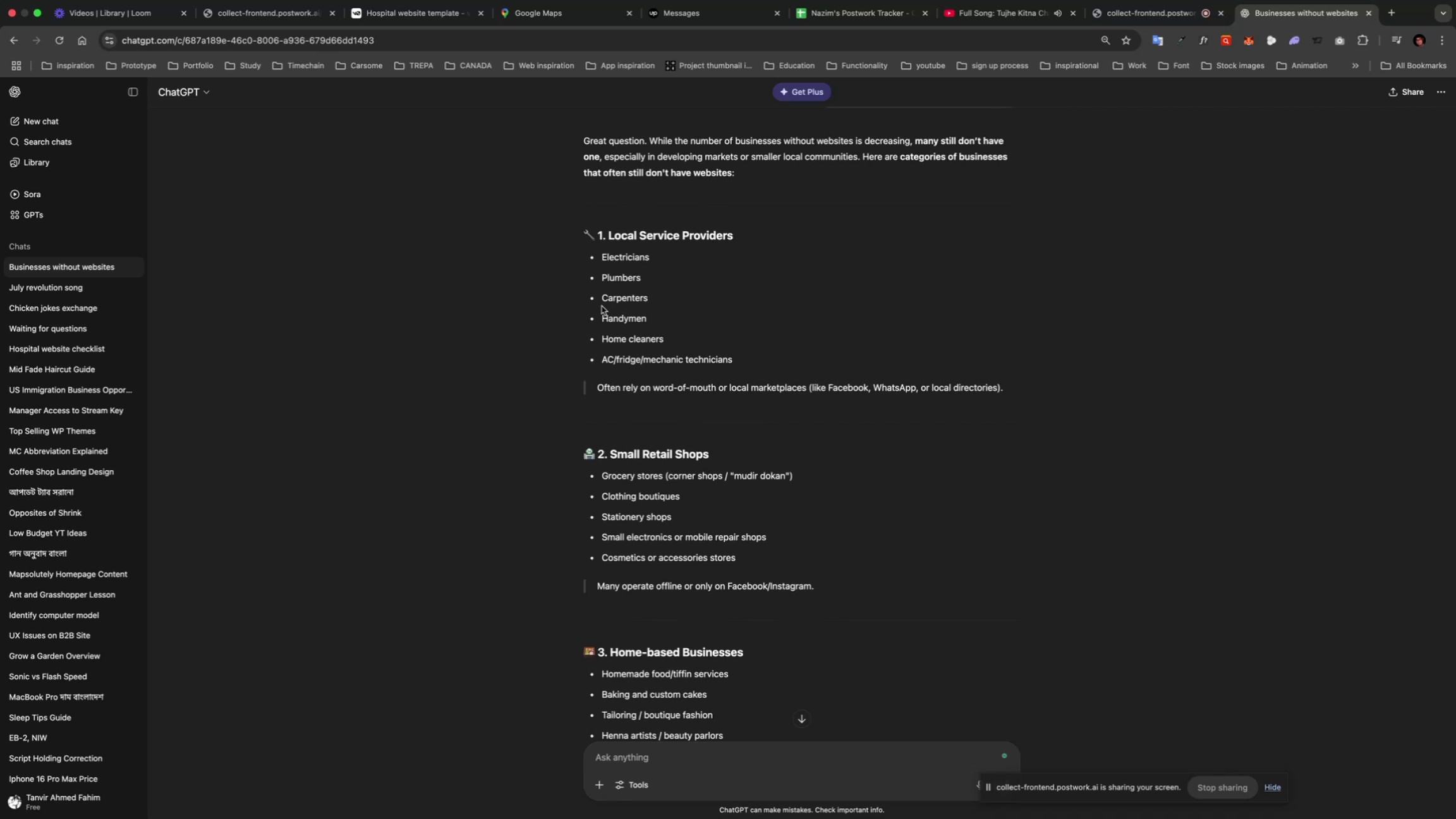 
left_click_drag(start_coordinate=[602, 319], to_coordinate=[655, 319])
 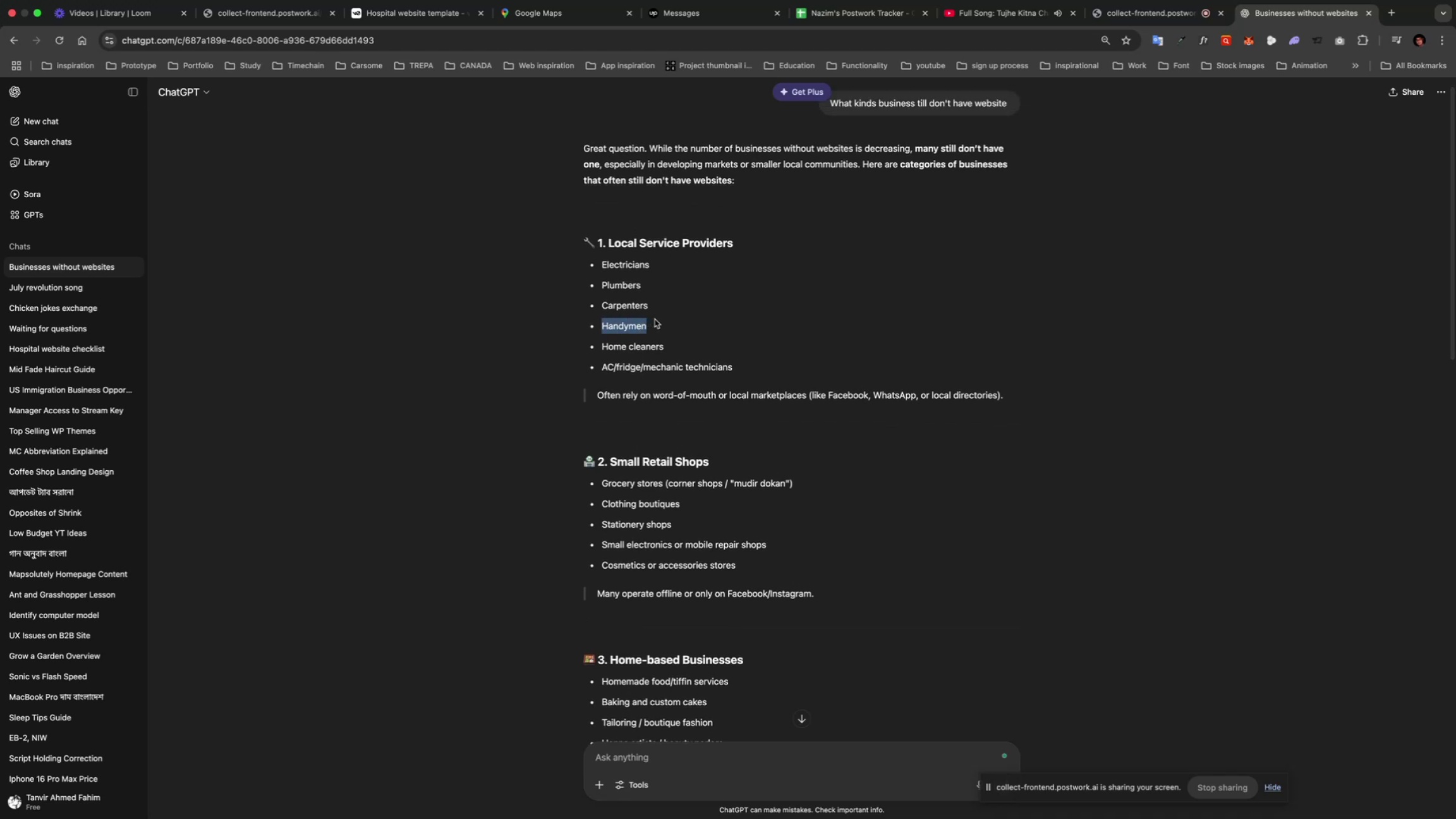 
scroll: coordinate [692, 446], scroll_direction: down, amount: 31.0
 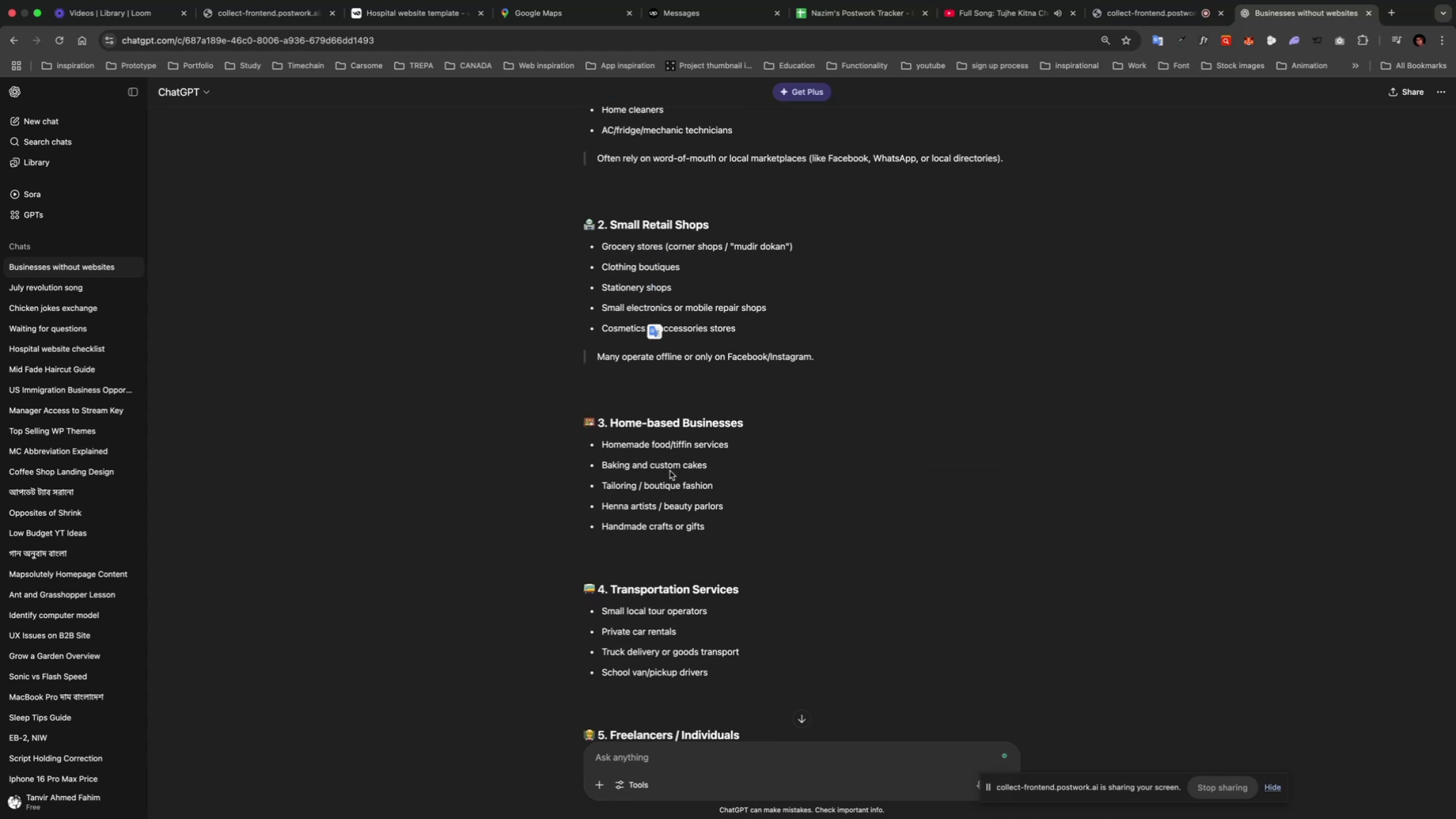 
scroll: coordinate [706, 471], scroll_direction: down, amount: 9.0
 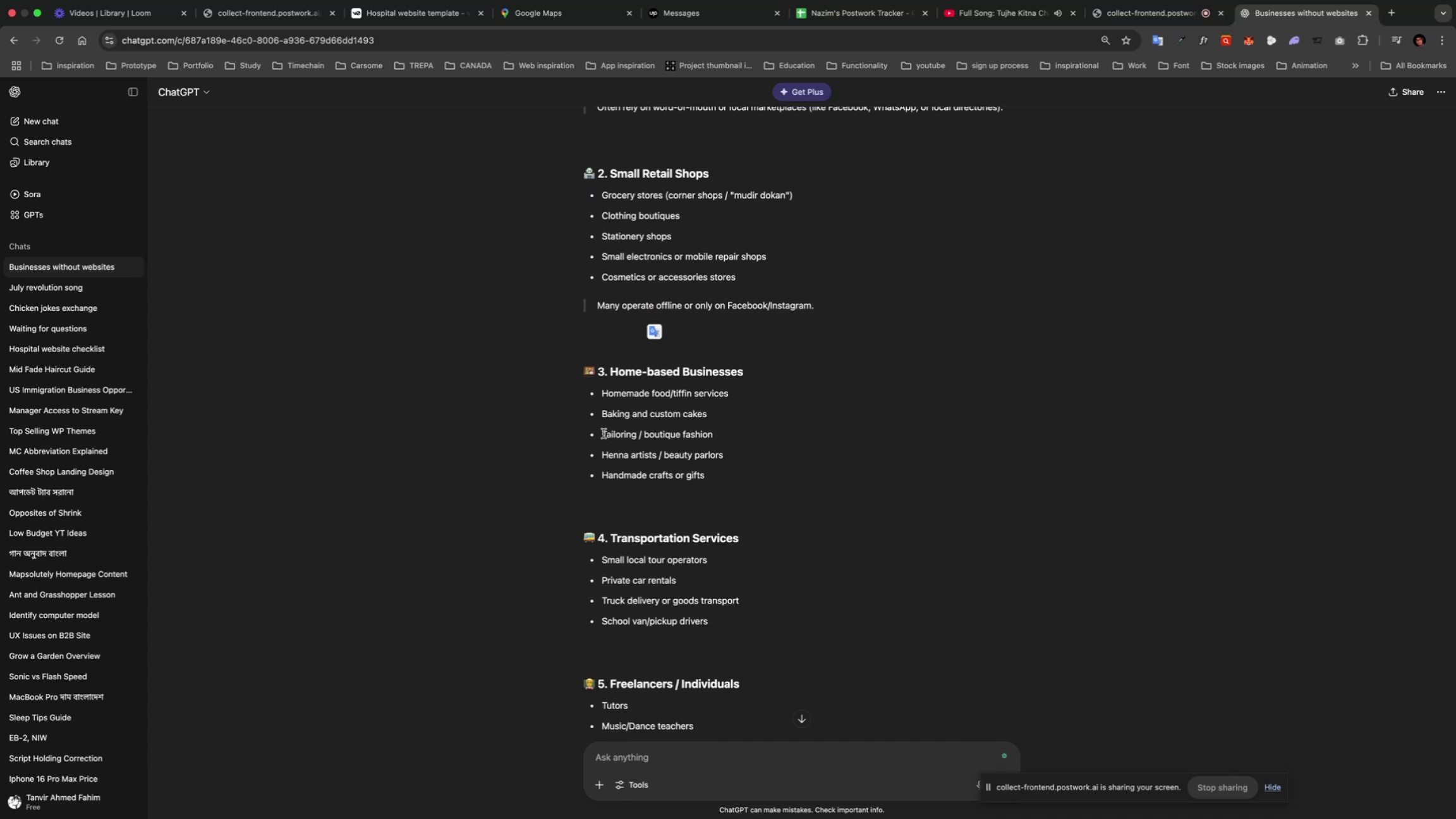 
left_click_drag(start_coordinate=[603, 434], to_coordinate=[715, 436])
 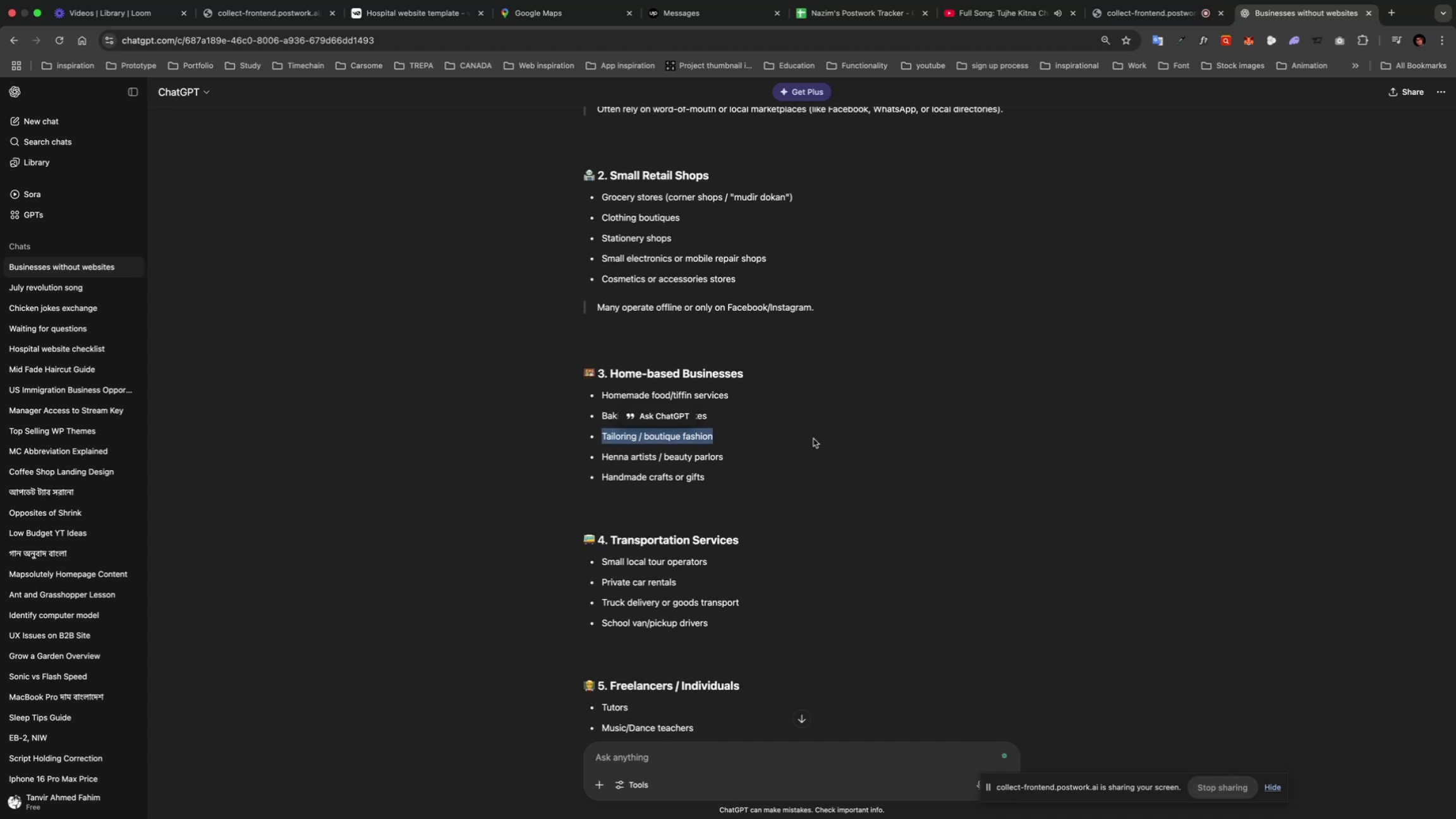 
key(Meta+C)
 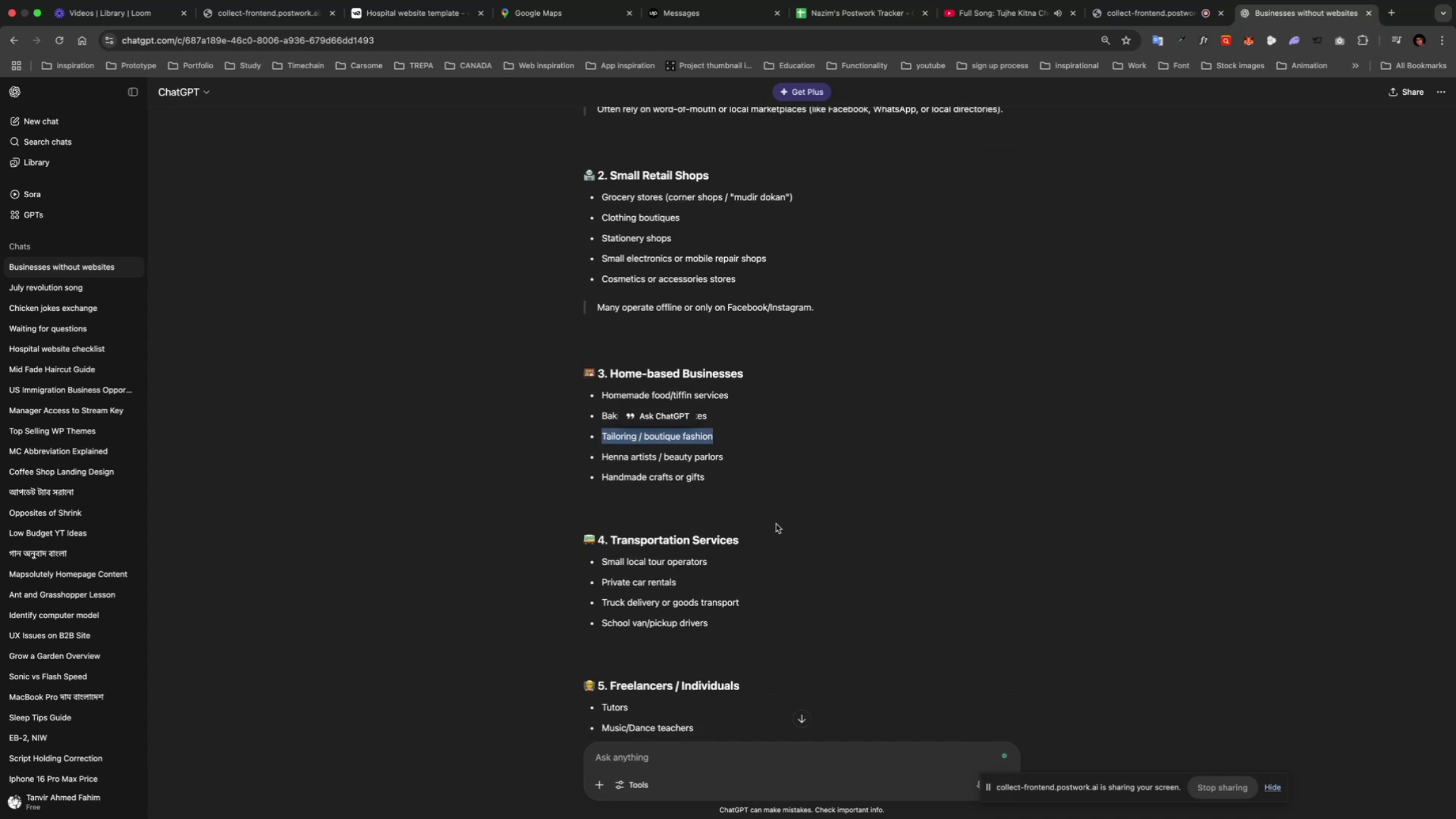 
scroll: coordinate [652, 776], scroll_direction: down, amount: 196.0
 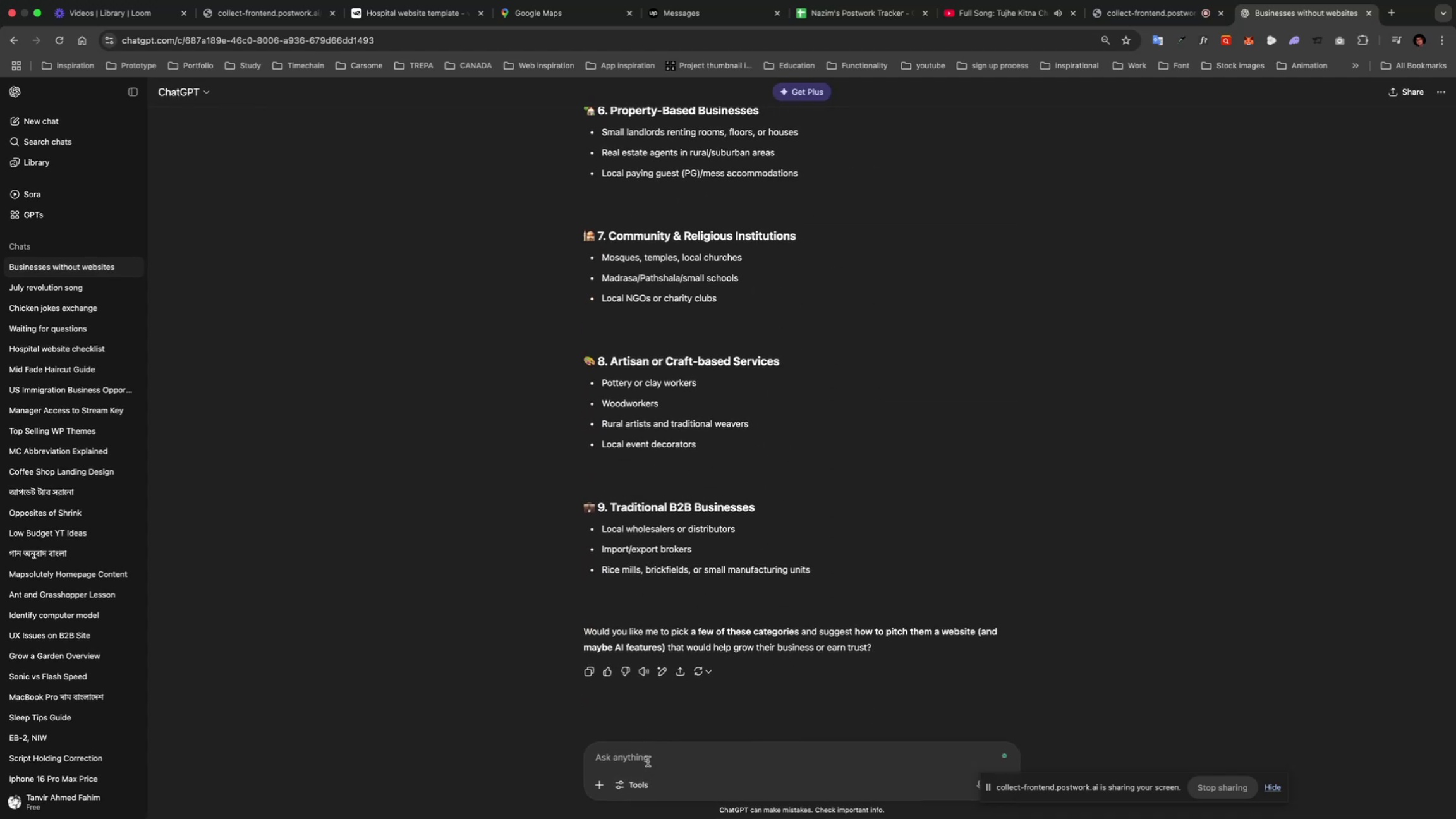 
left_click([648, 761])
 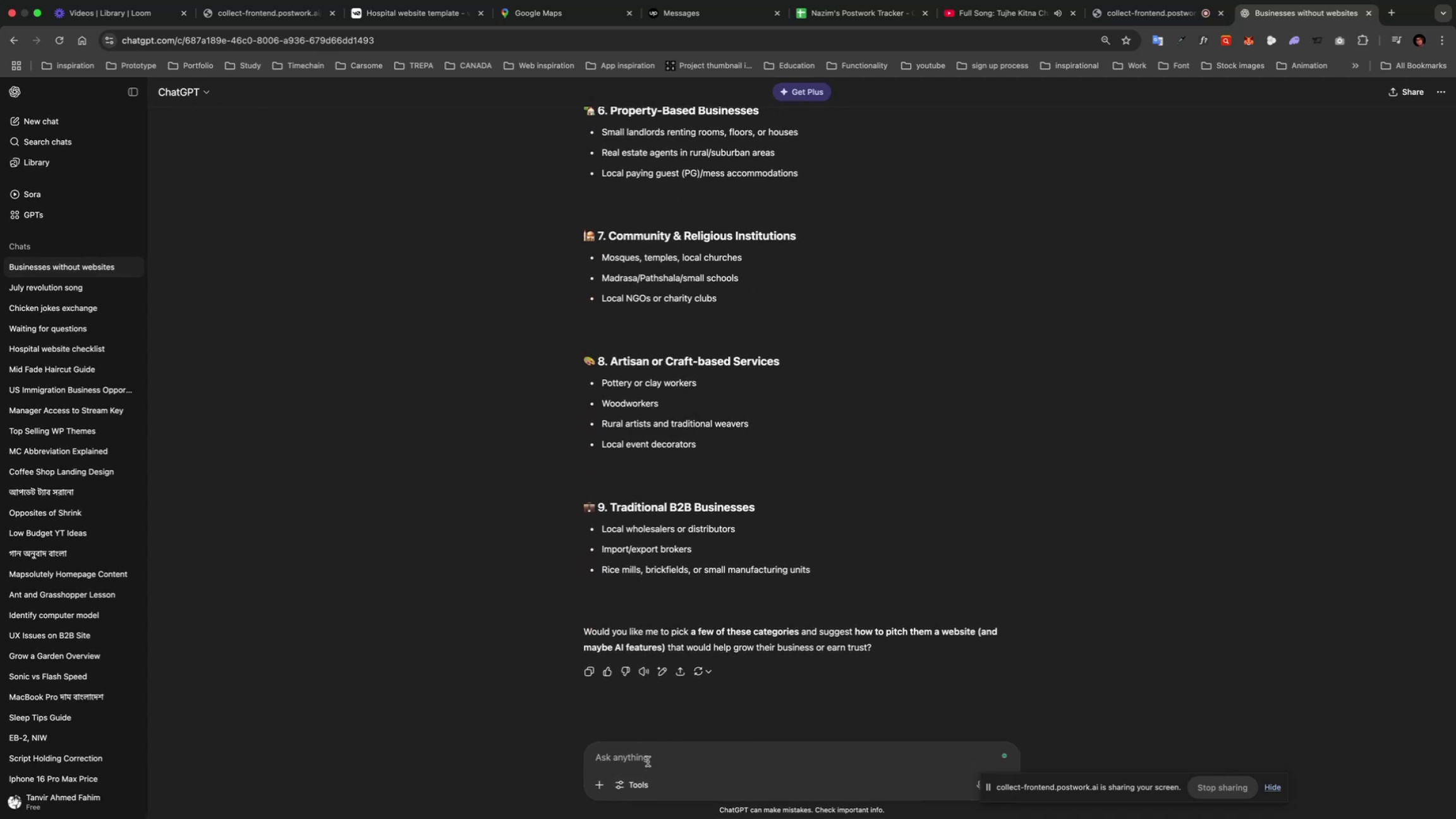 
type(gib)
key(Backspace)
type(b)
key(Backspace)
type(ve me wef)
key(Backspace)
type(bsite requirement to make an)
key(Backspace)
type( website for )
 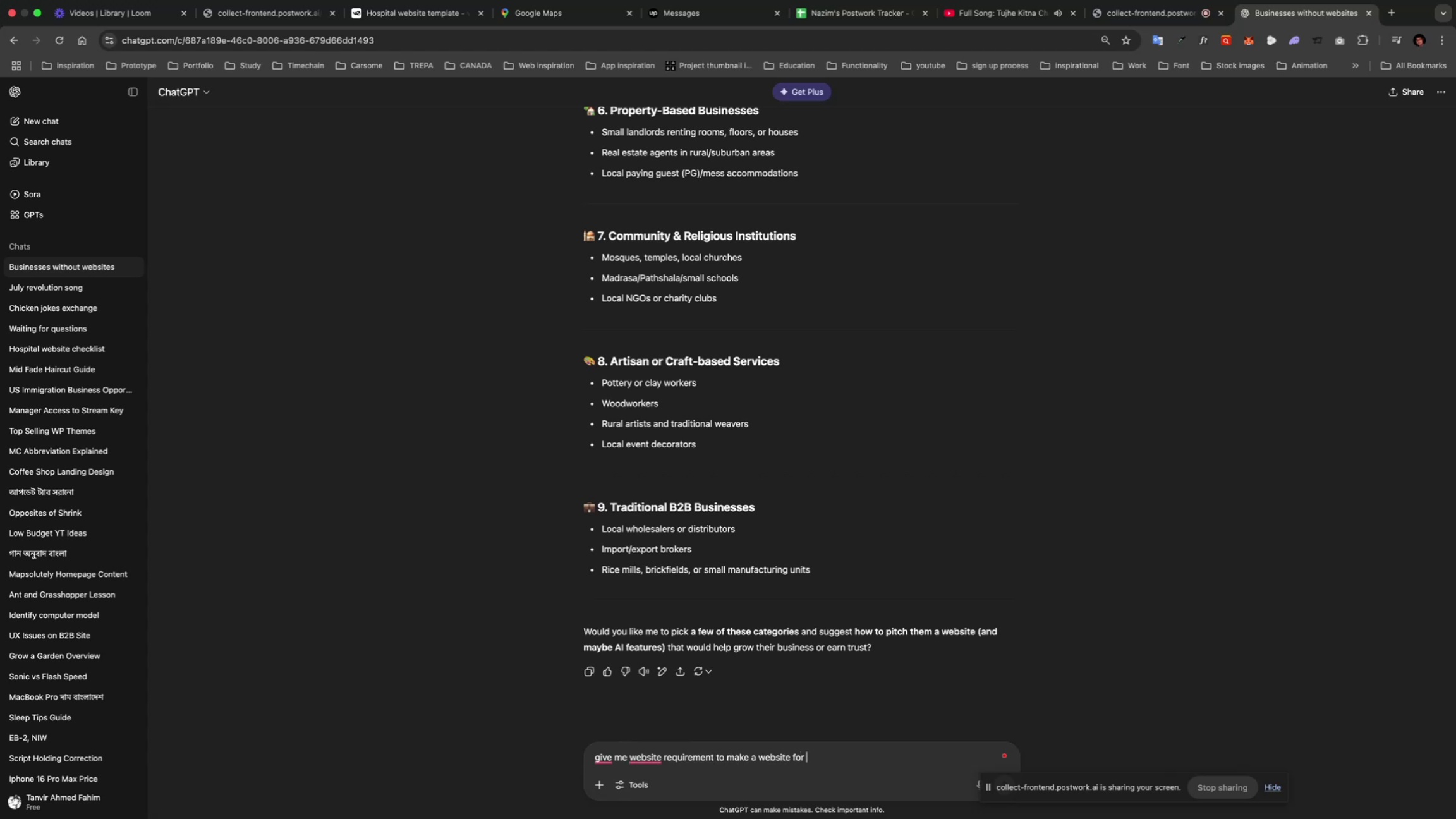 
key(Meta+V)
 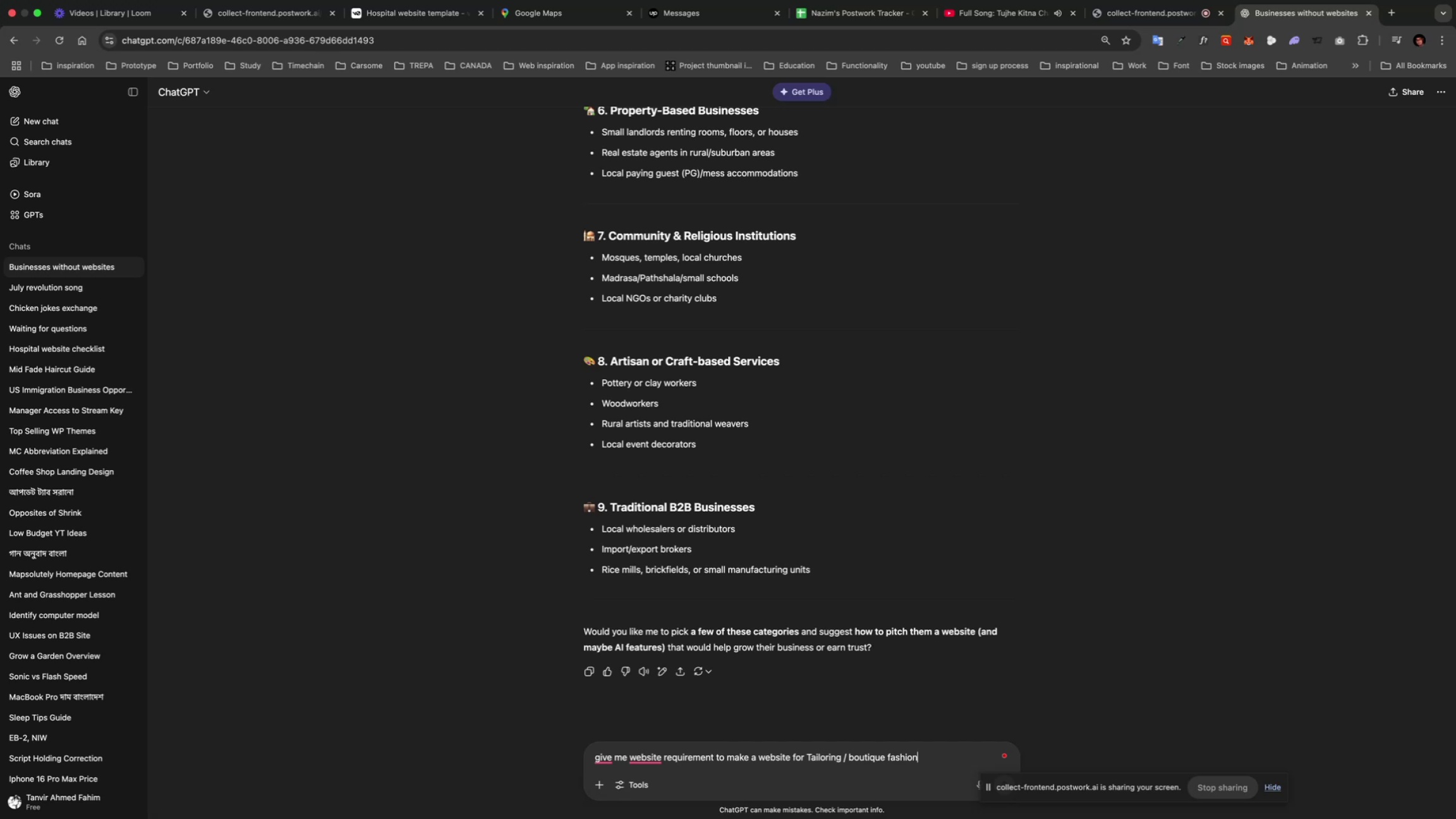 
key(Enter)
 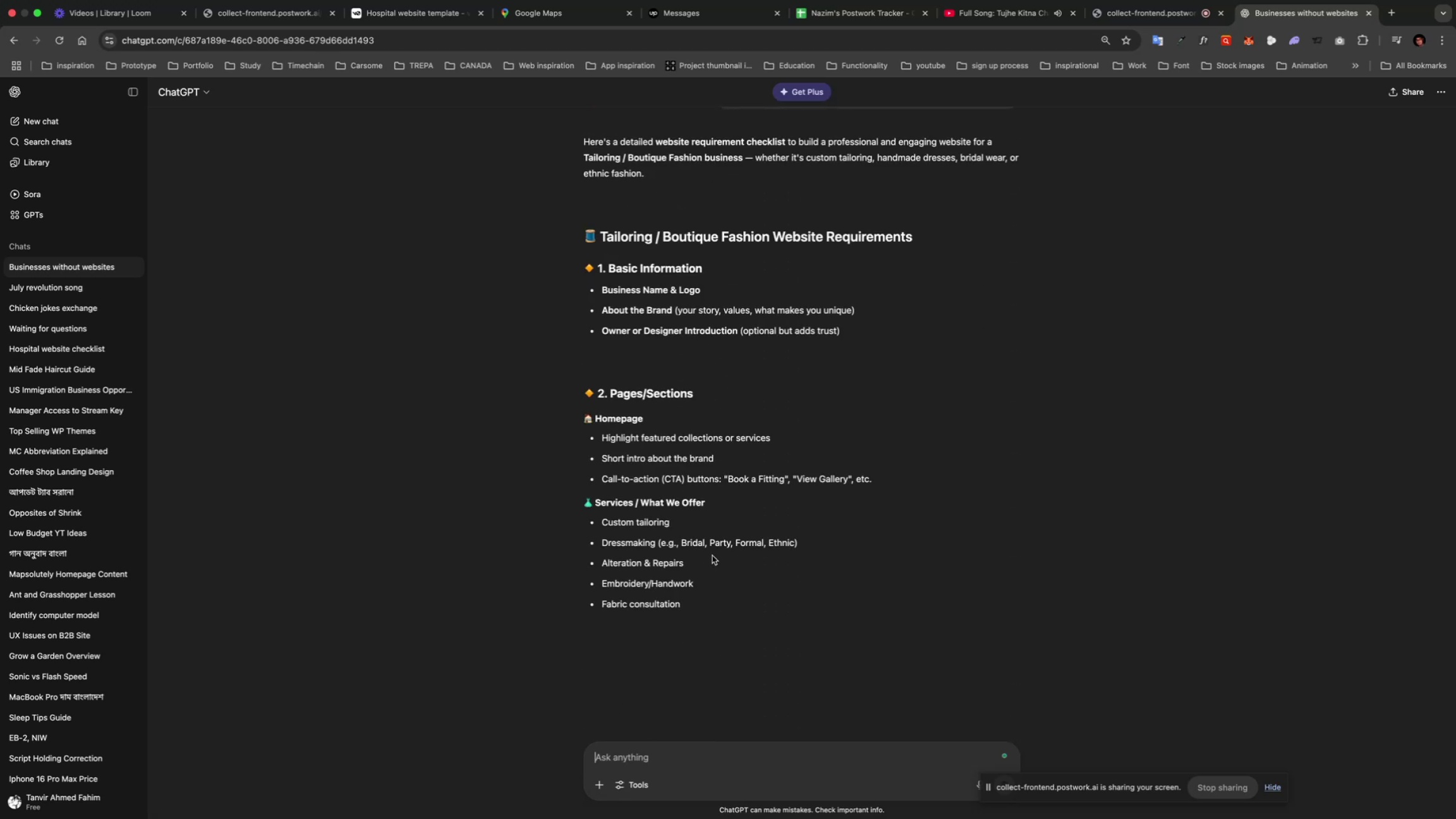 
wait(7.41)
 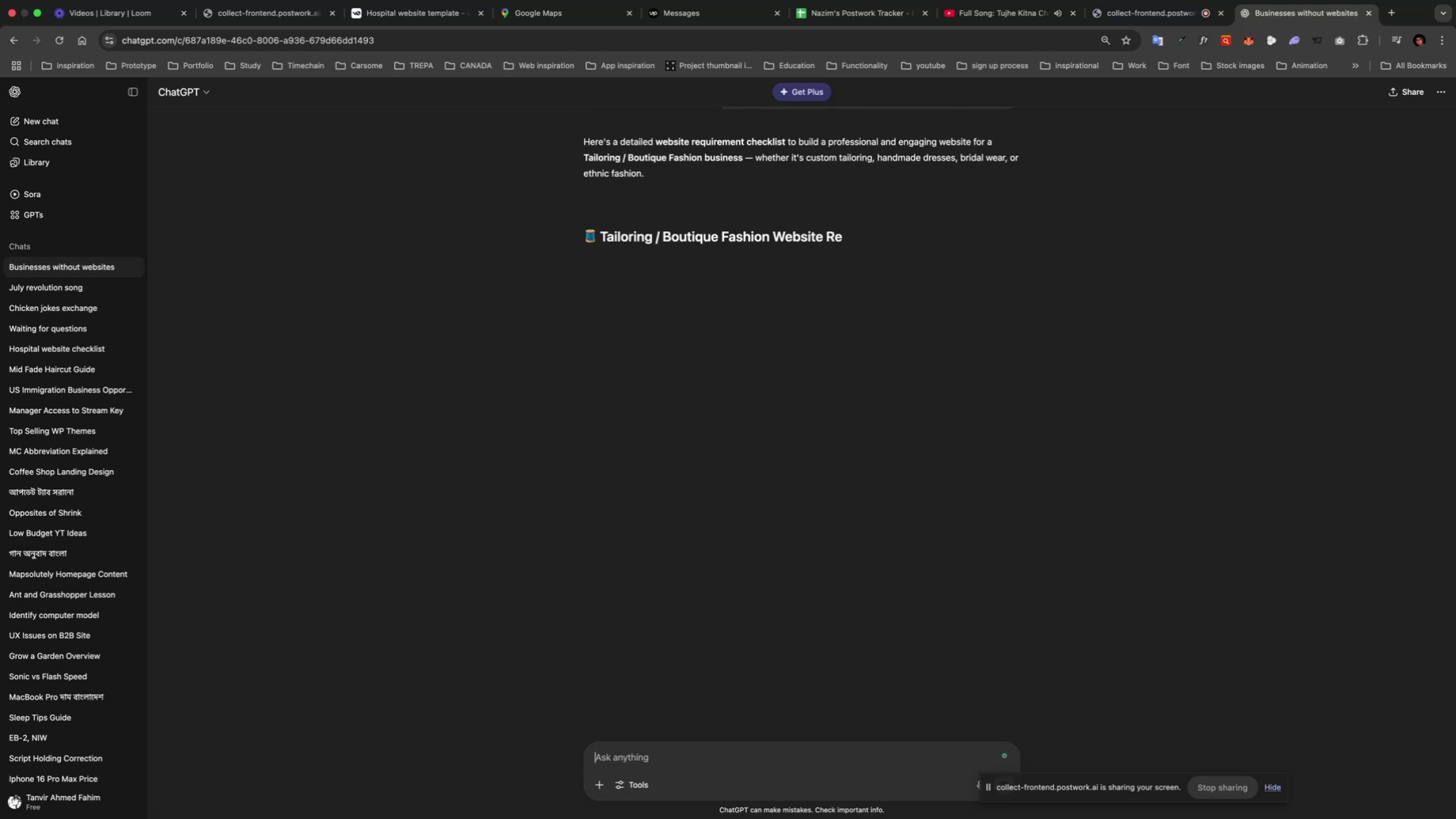 
scroll: coordinate [711, 558], scroll_direction: down, amount: 33.0
 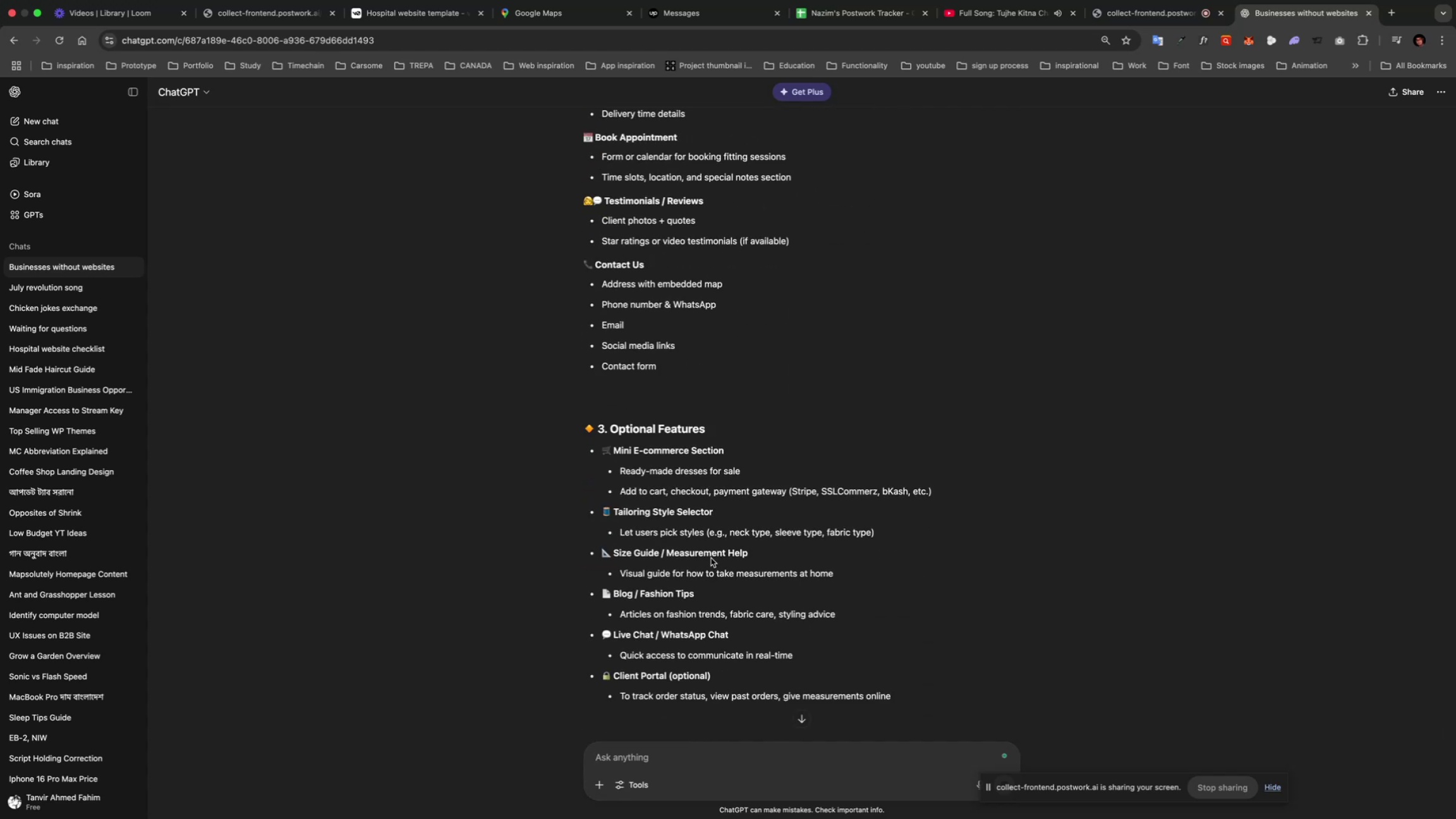 
scroll: coordinate [711, 558], scroll_direction: up, amount: 65.0
 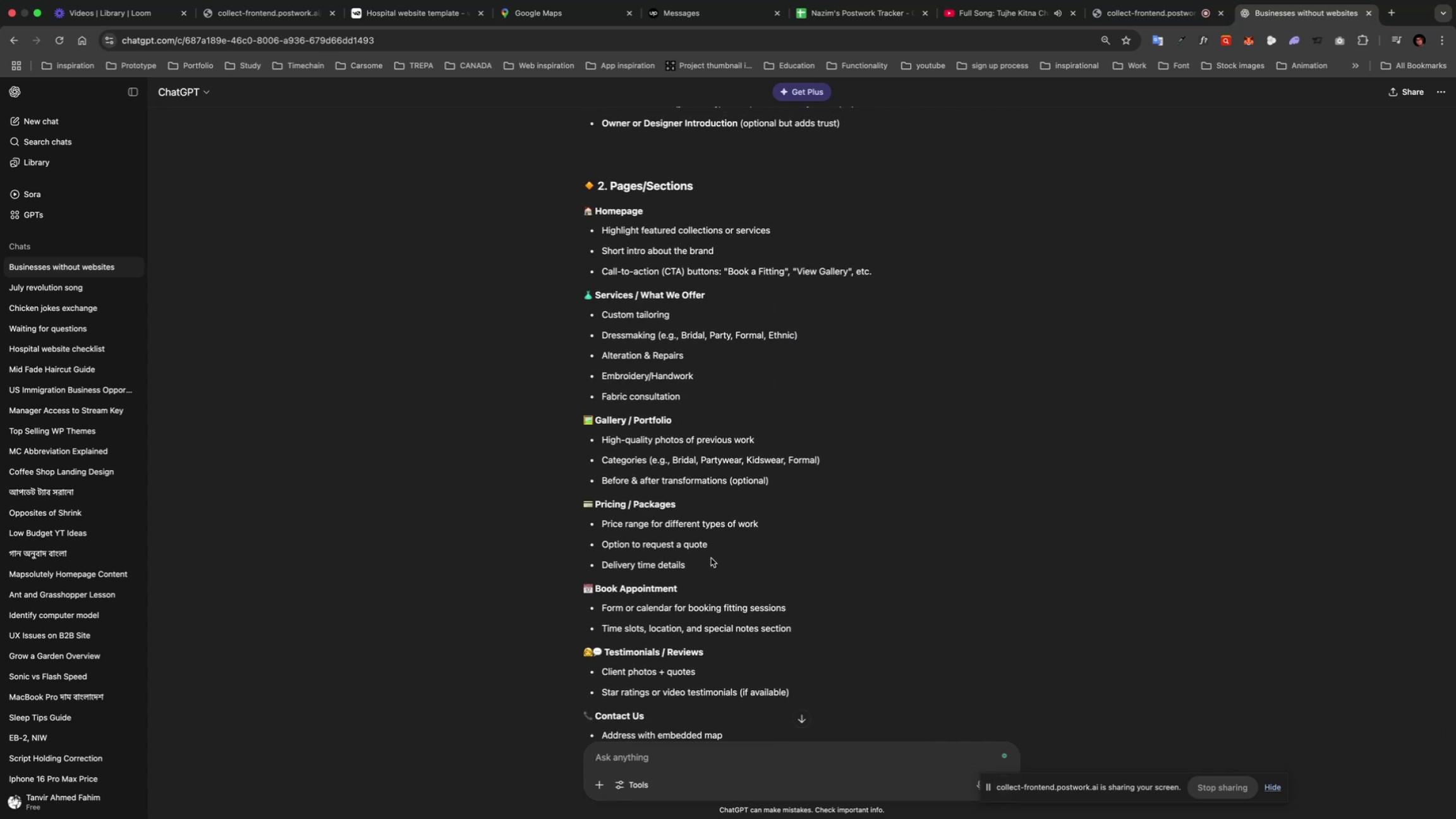 
scroll: coordinate [711, 558], scroll_direction: down, amount: 41.0
 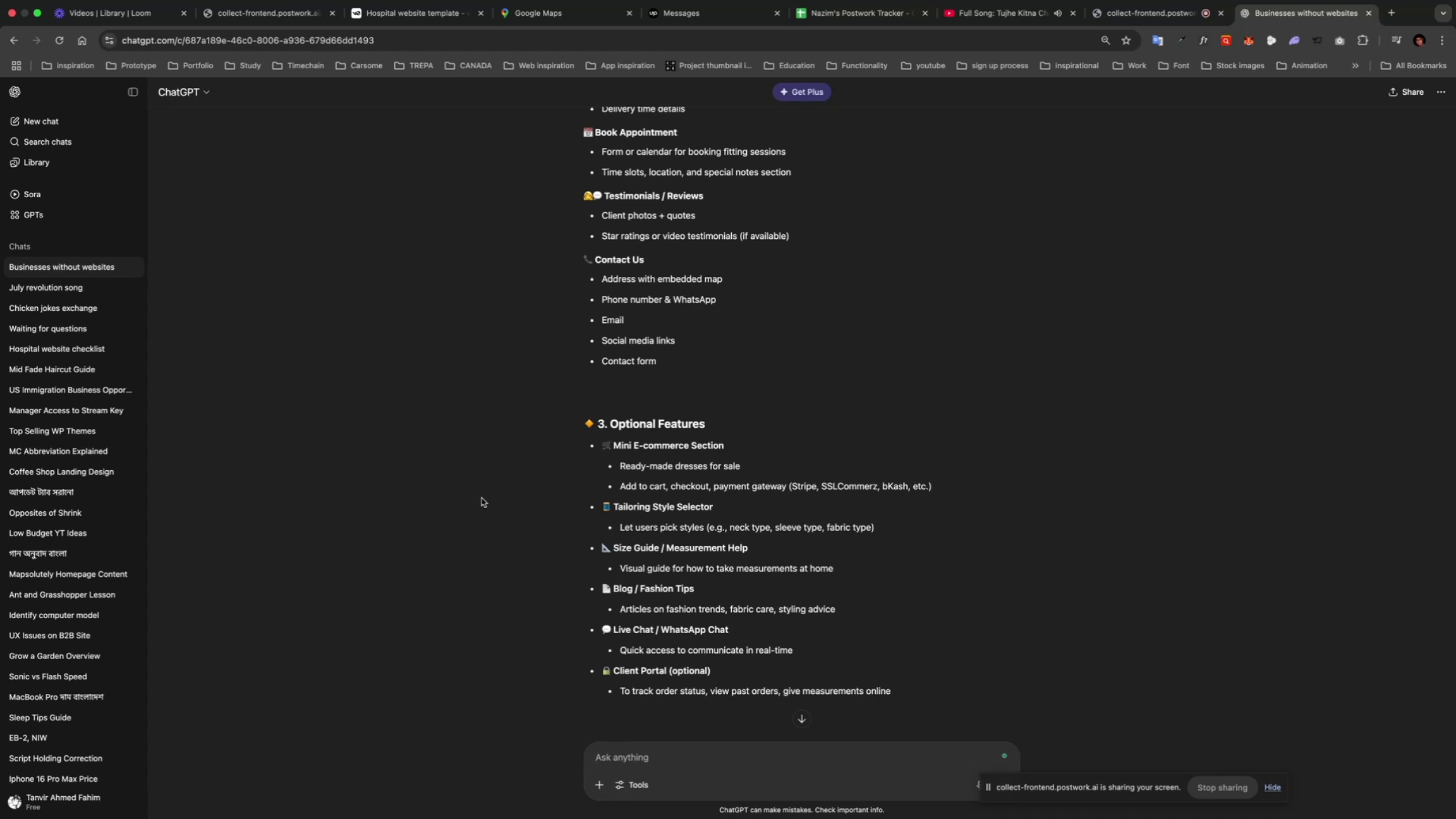 
wait(22.81)
 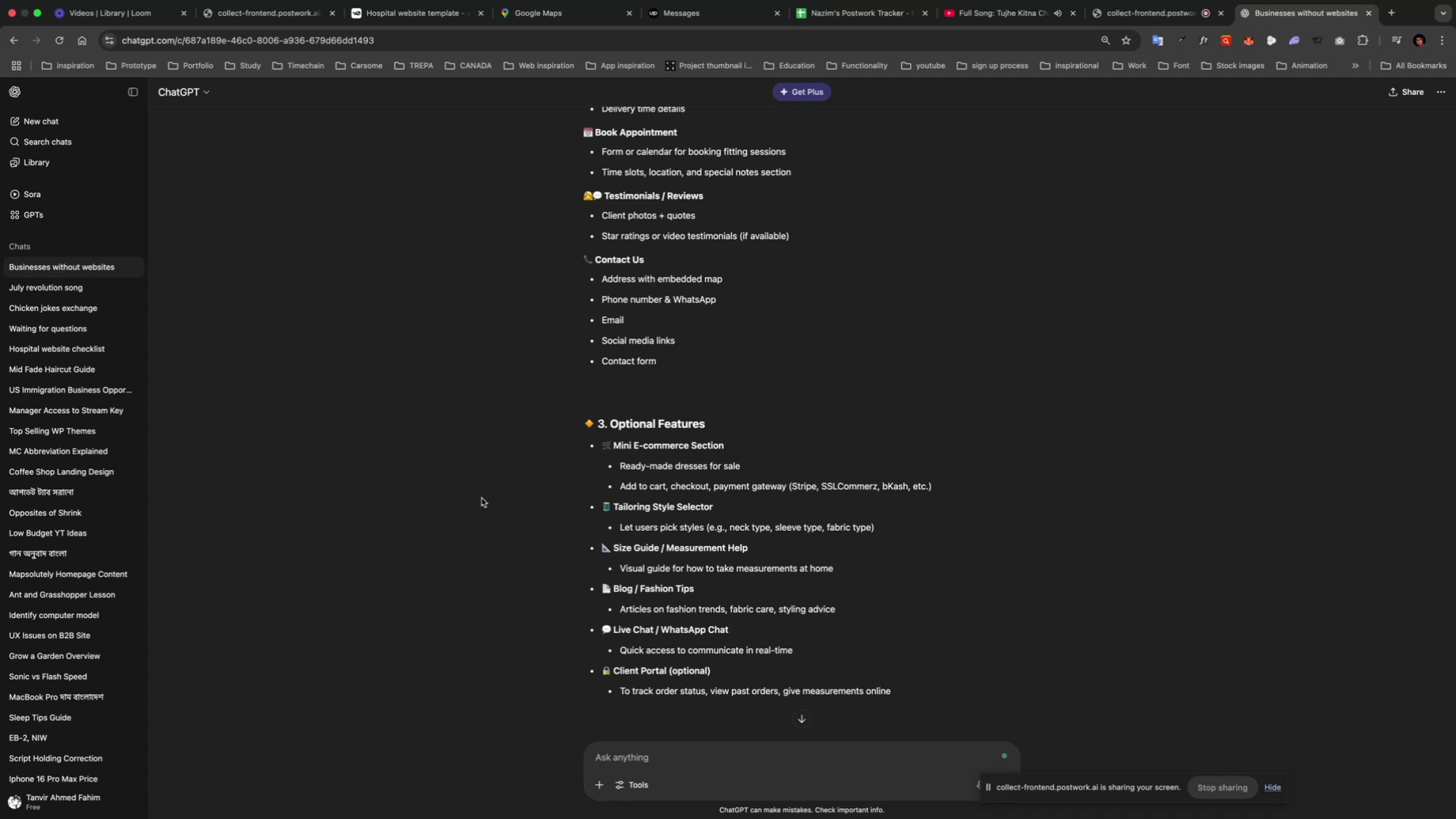 
scroll: coordinate [558, 520], scroll_direction: down, amount: 67.0
 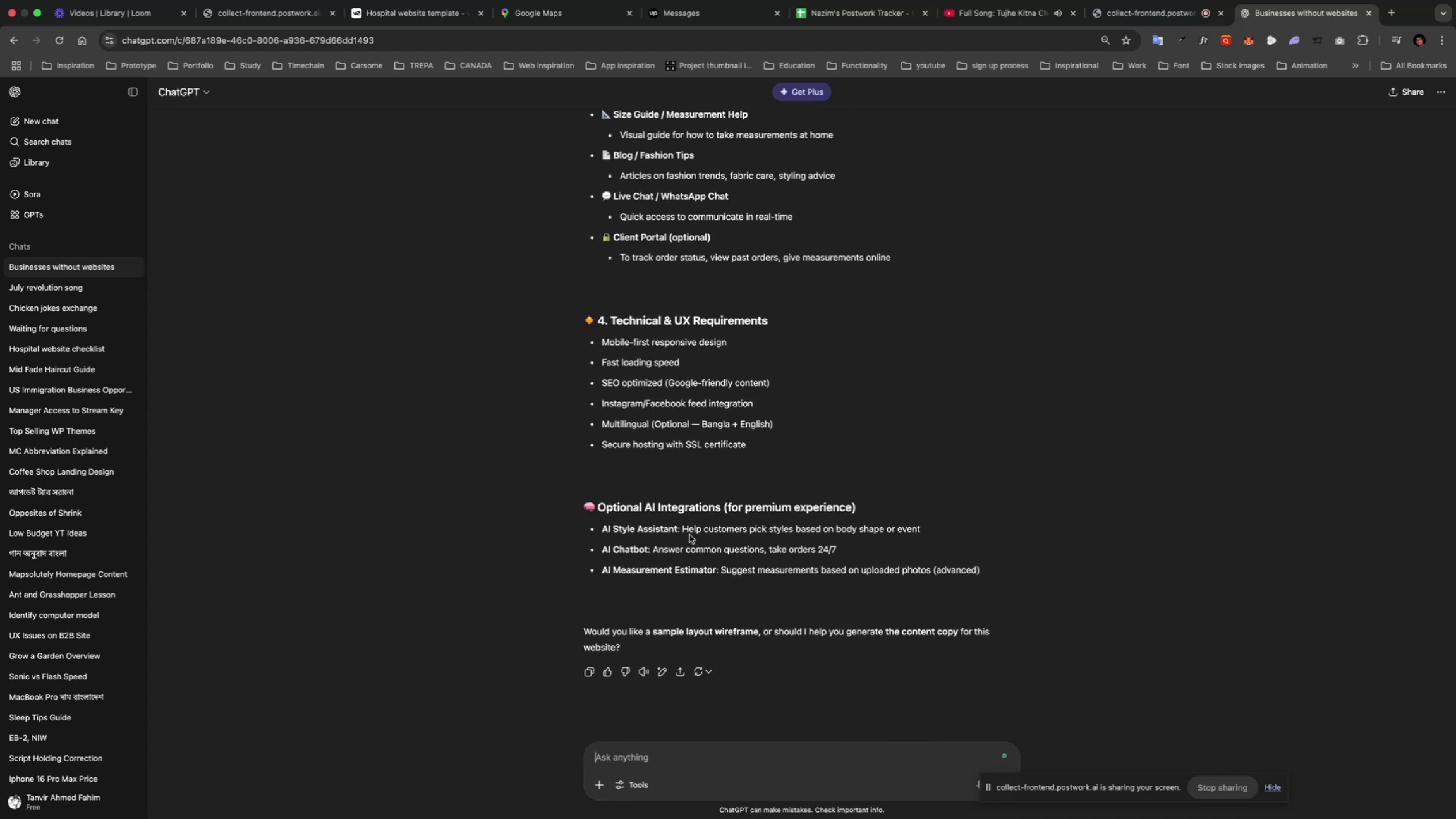 
scroll: coordinate [674, 494], scroll_direction: up, amount: 138.0
 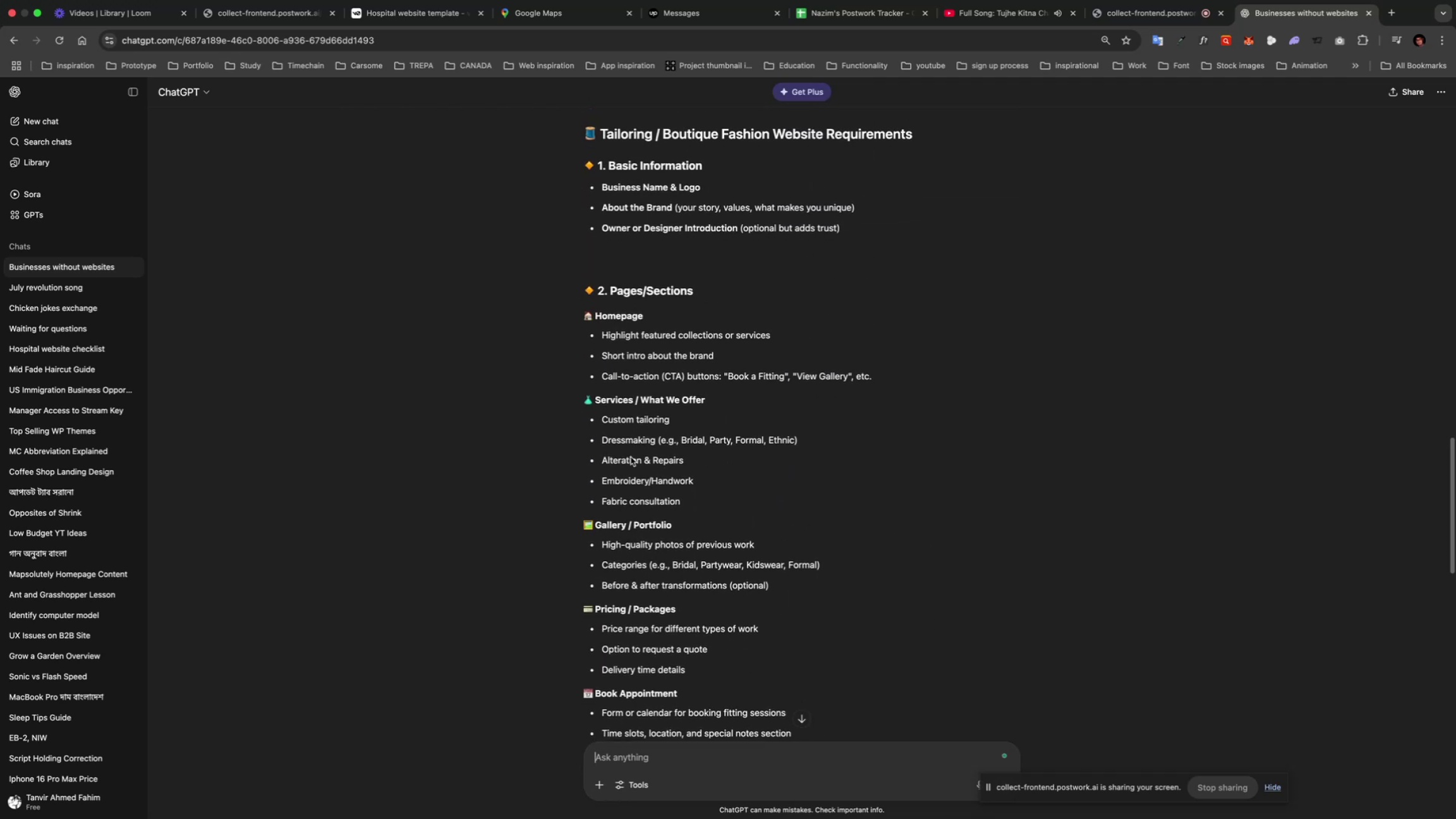 
scroll: coordinate [635, 712], scroll_direction: down, amount: 172.0
 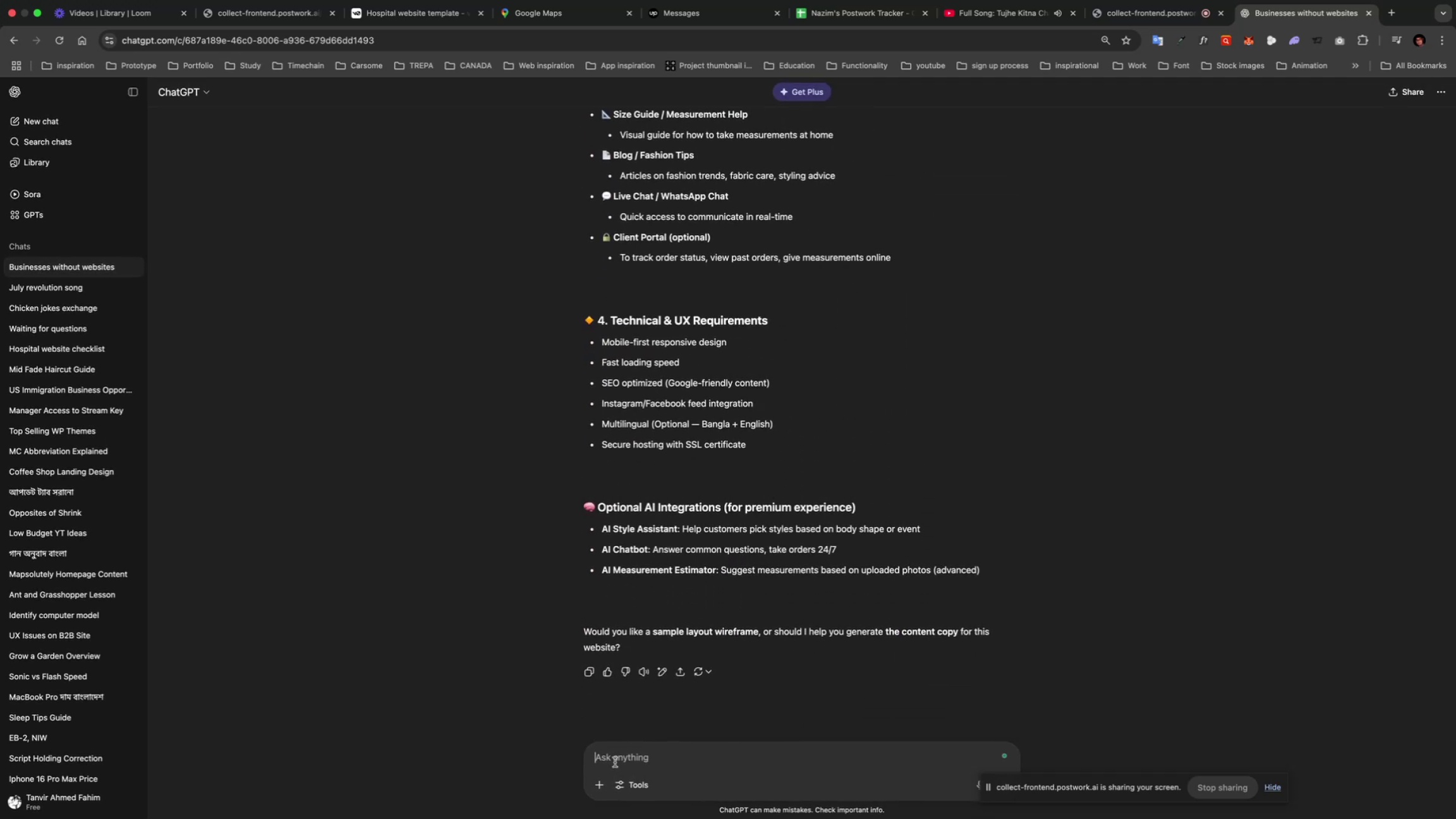 
type(Now give me all the cot)
key(Backspace)
type(ntent based on this website )
 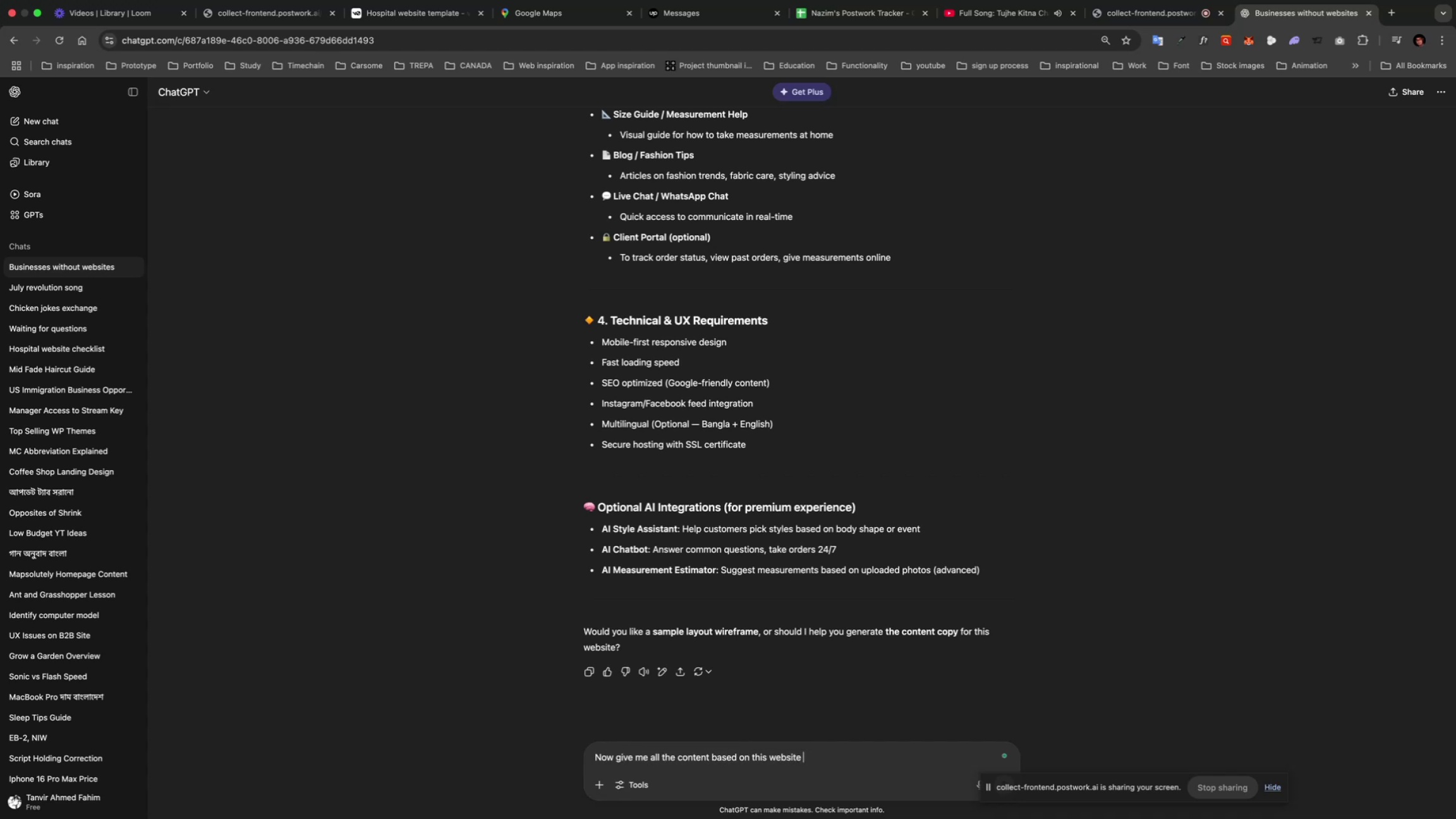 
key(Enter)
 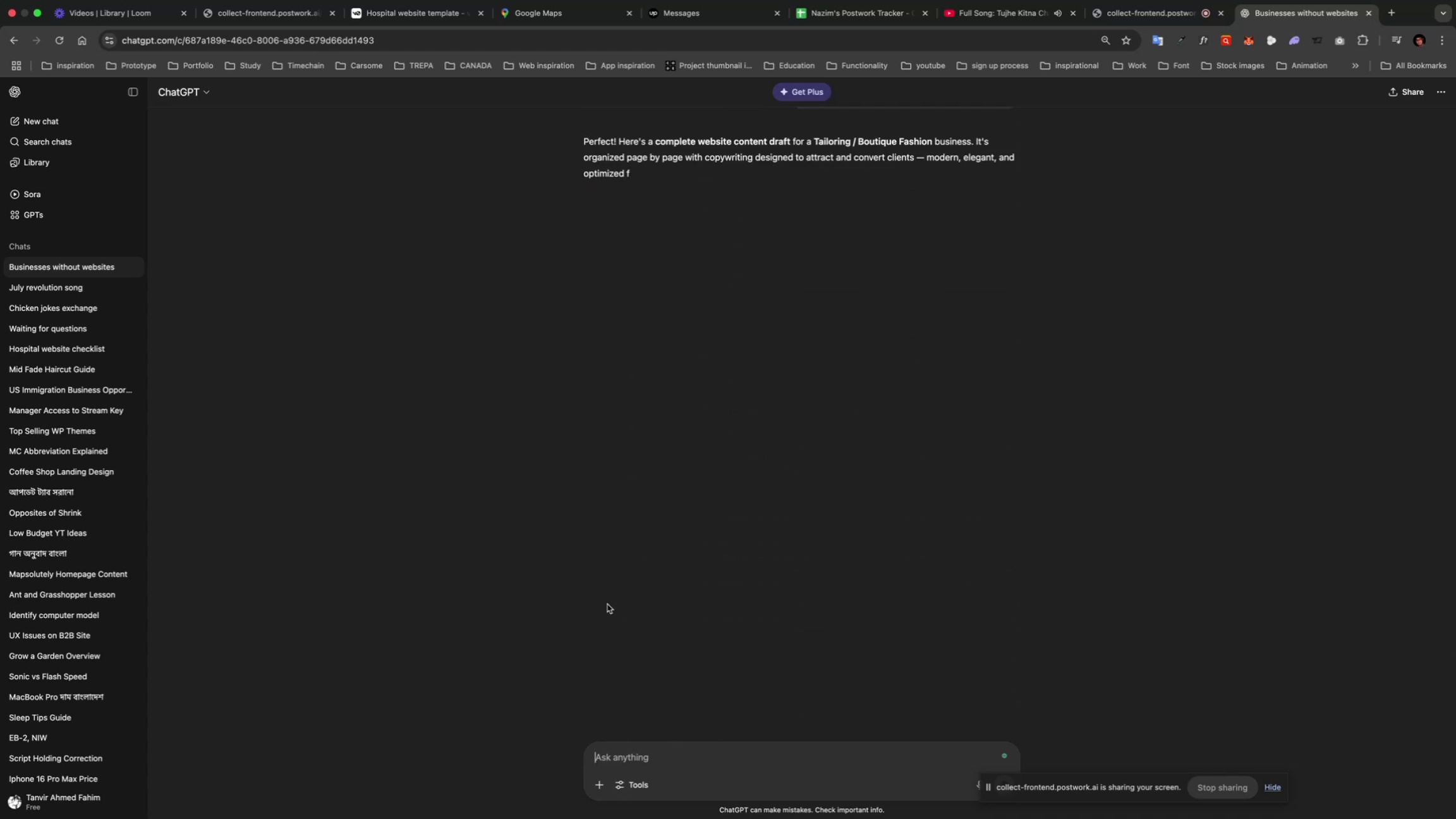 
scroll: coordinate [662, 550], scroll_direction: up, amount: 36.0
 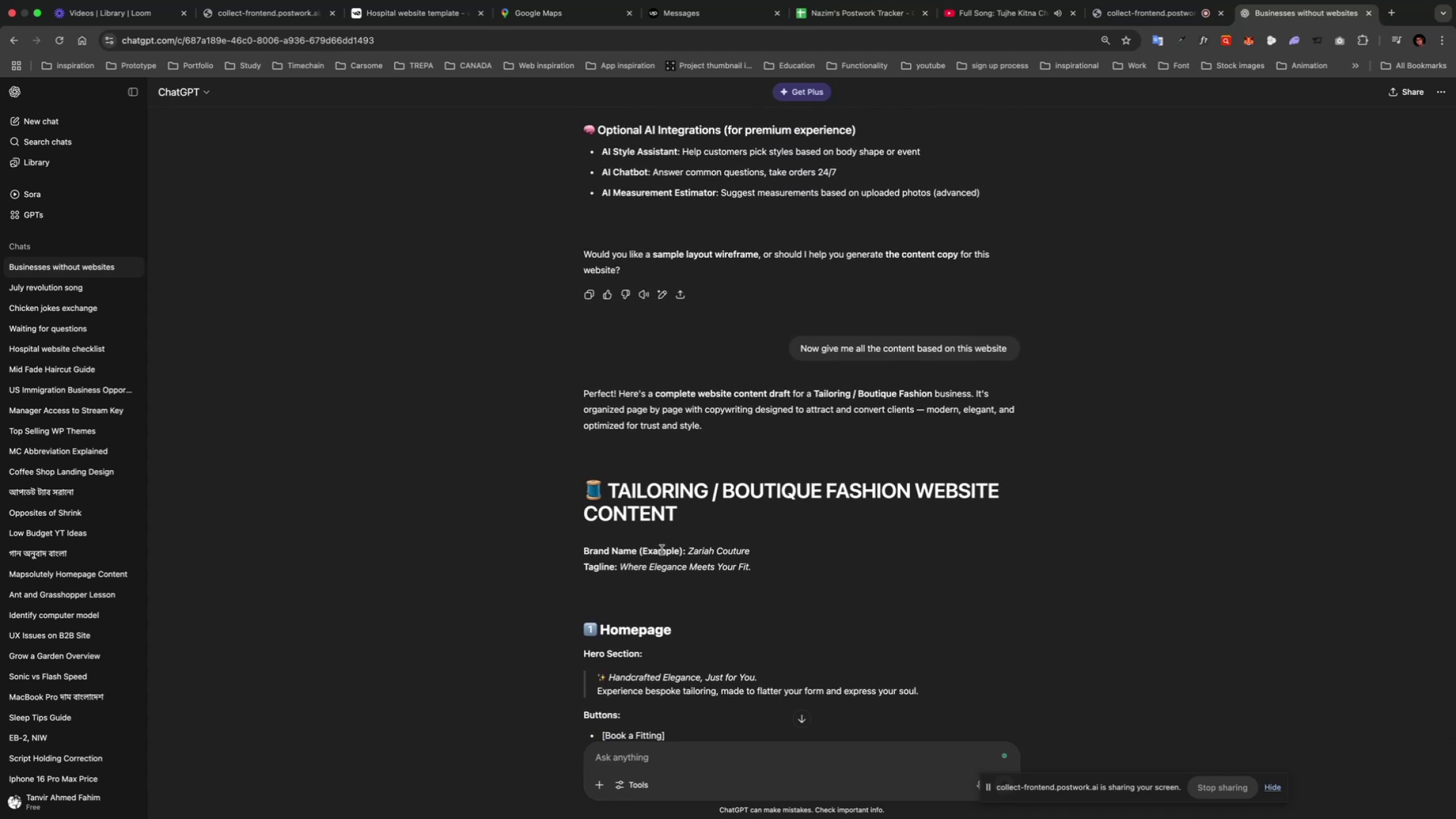 
scroll: coordinate [662, 550], scroll_direction: down, amount: 23.0
 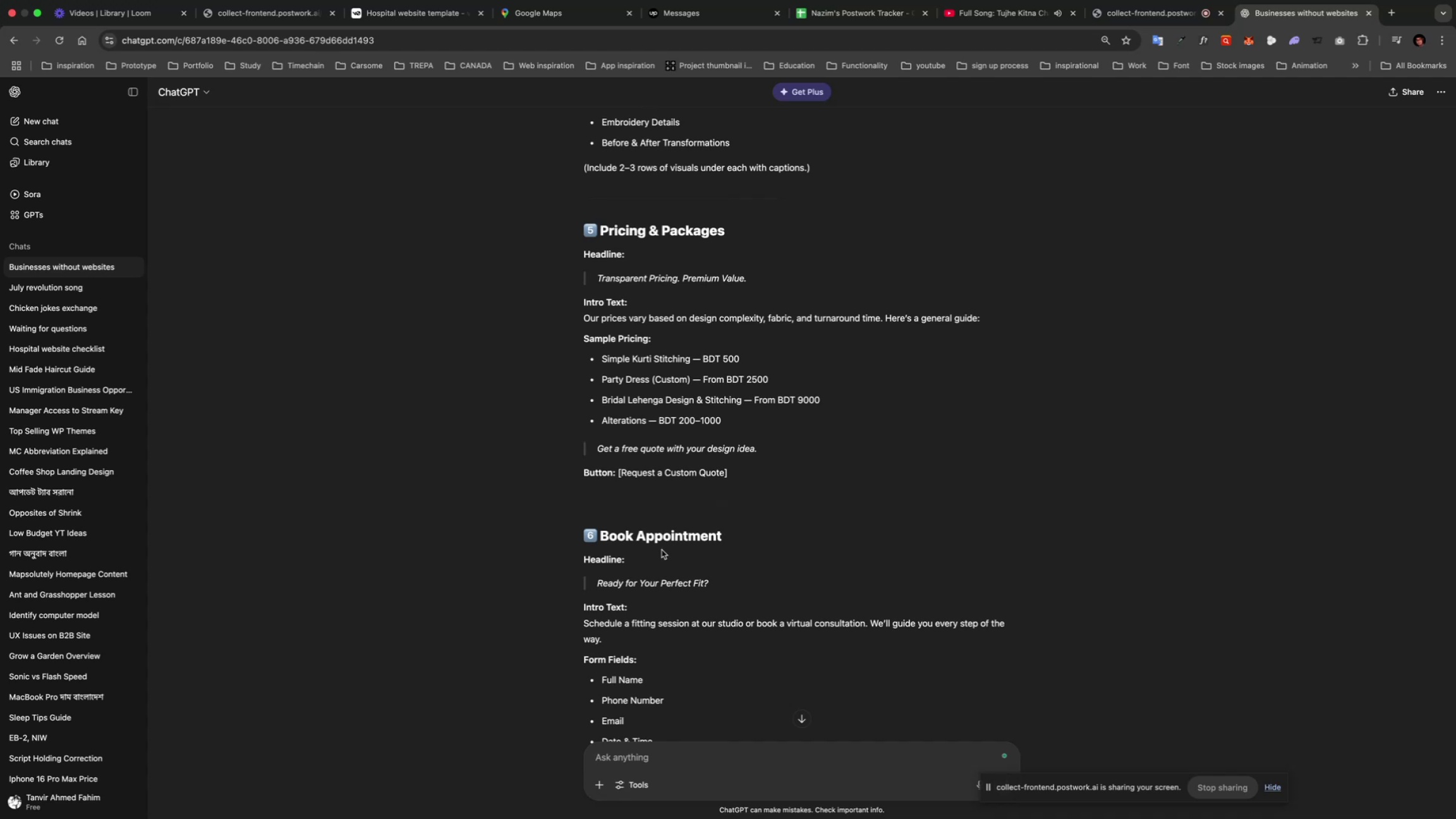 
wait(15.5)
 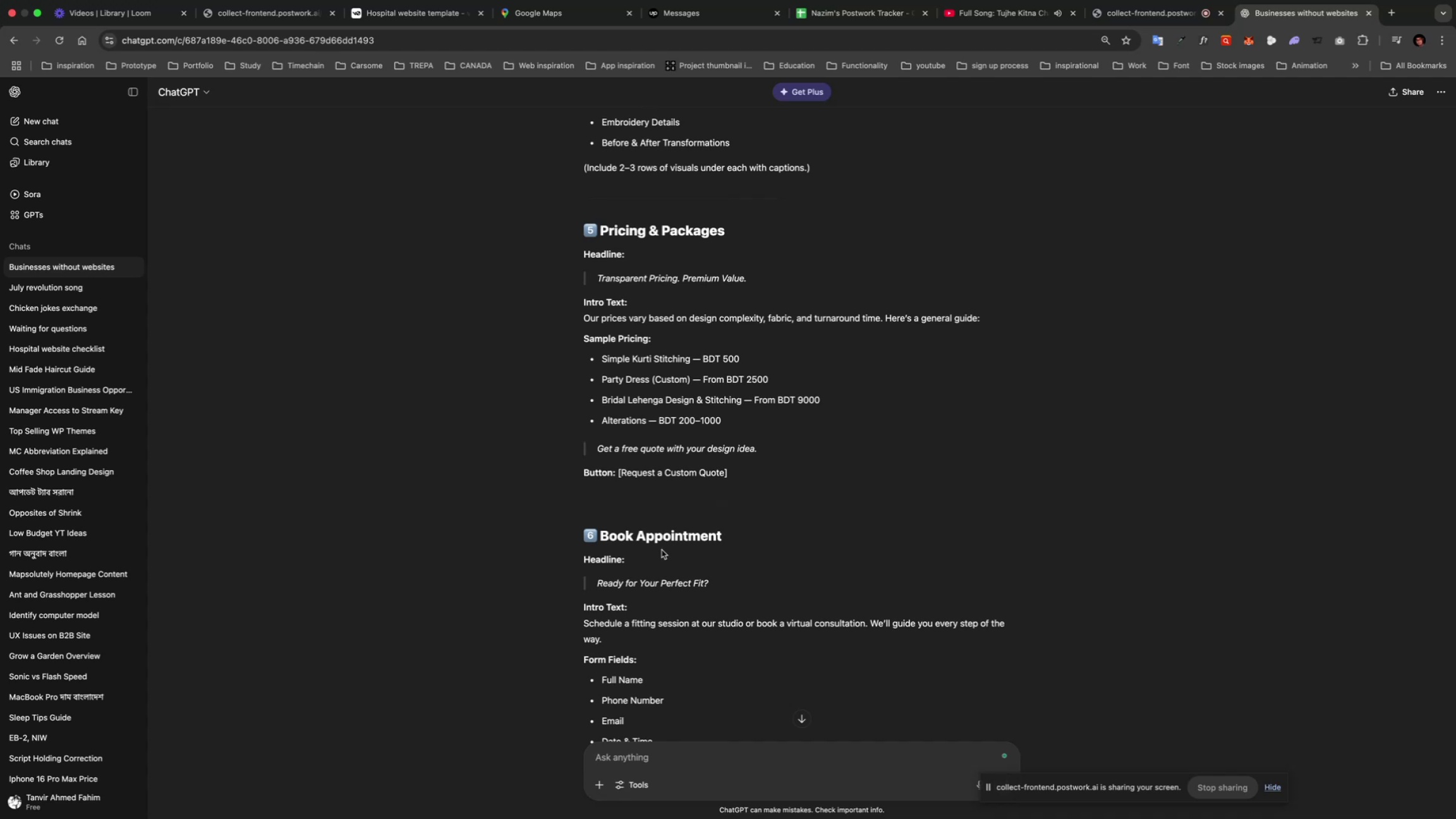 
mouse_move([1237, 28])
 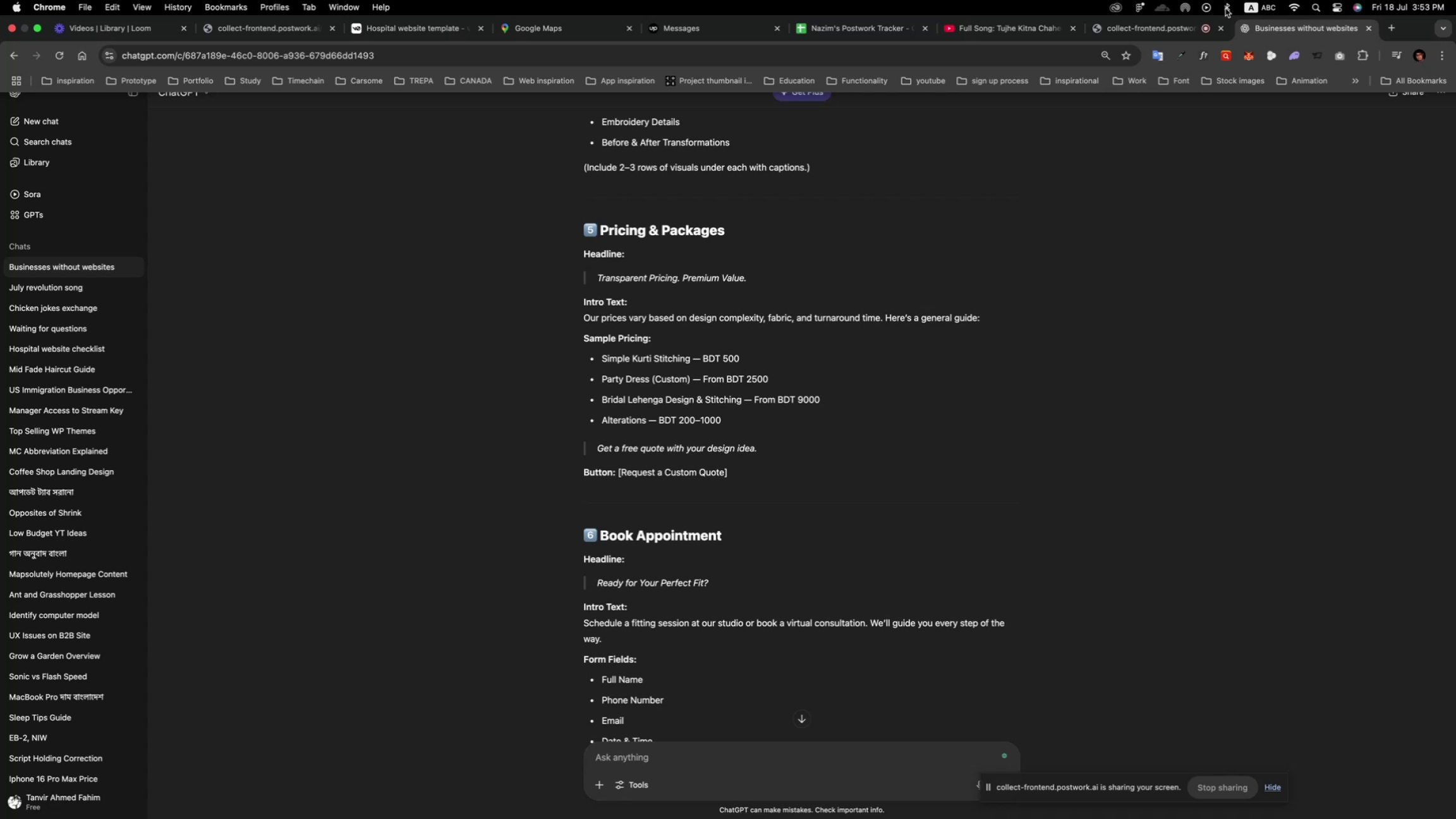 
wait(43.49)
 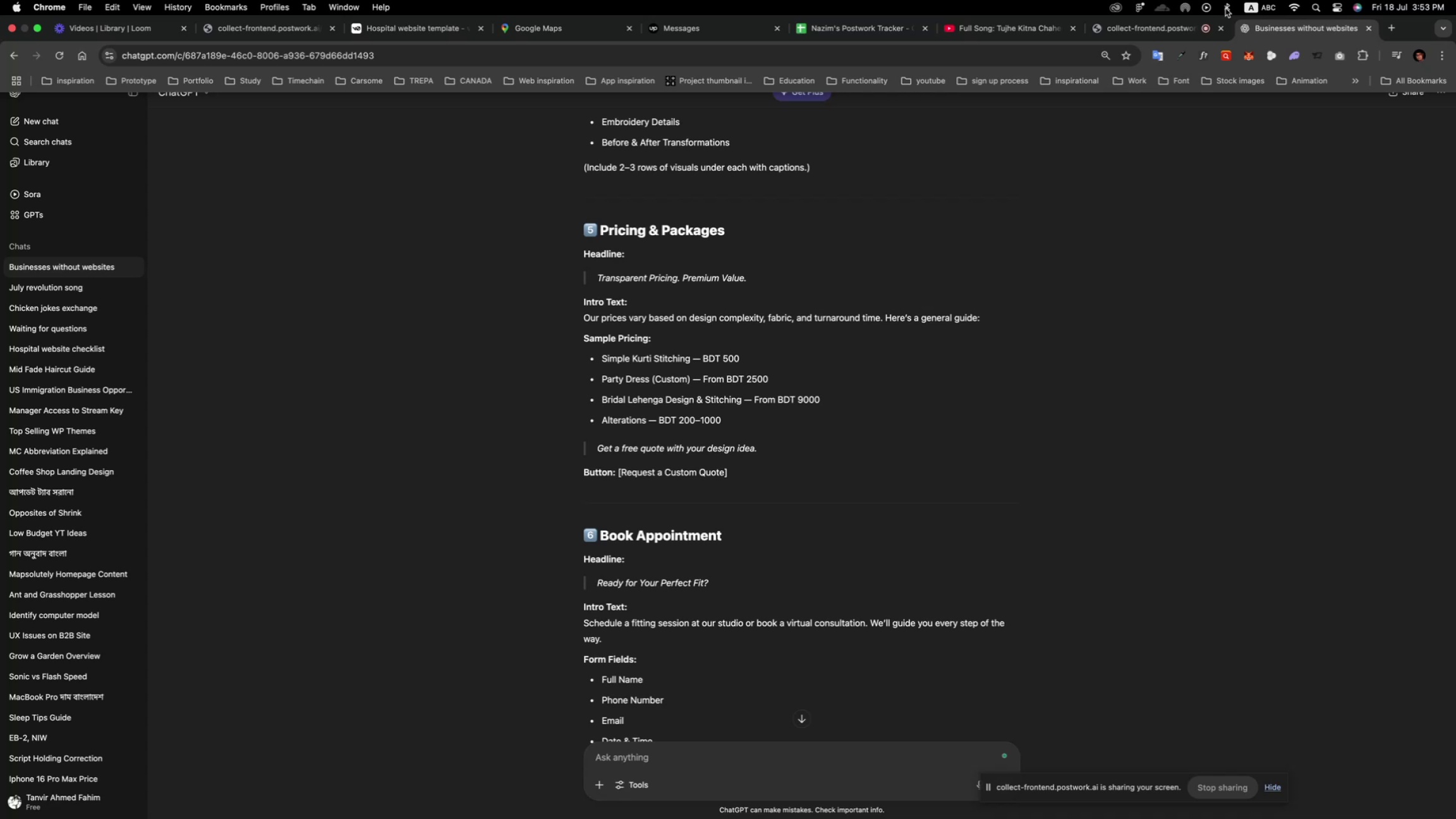 
scroll: coordinate [583, 231], scroll_direction: down, amount: 23.0
 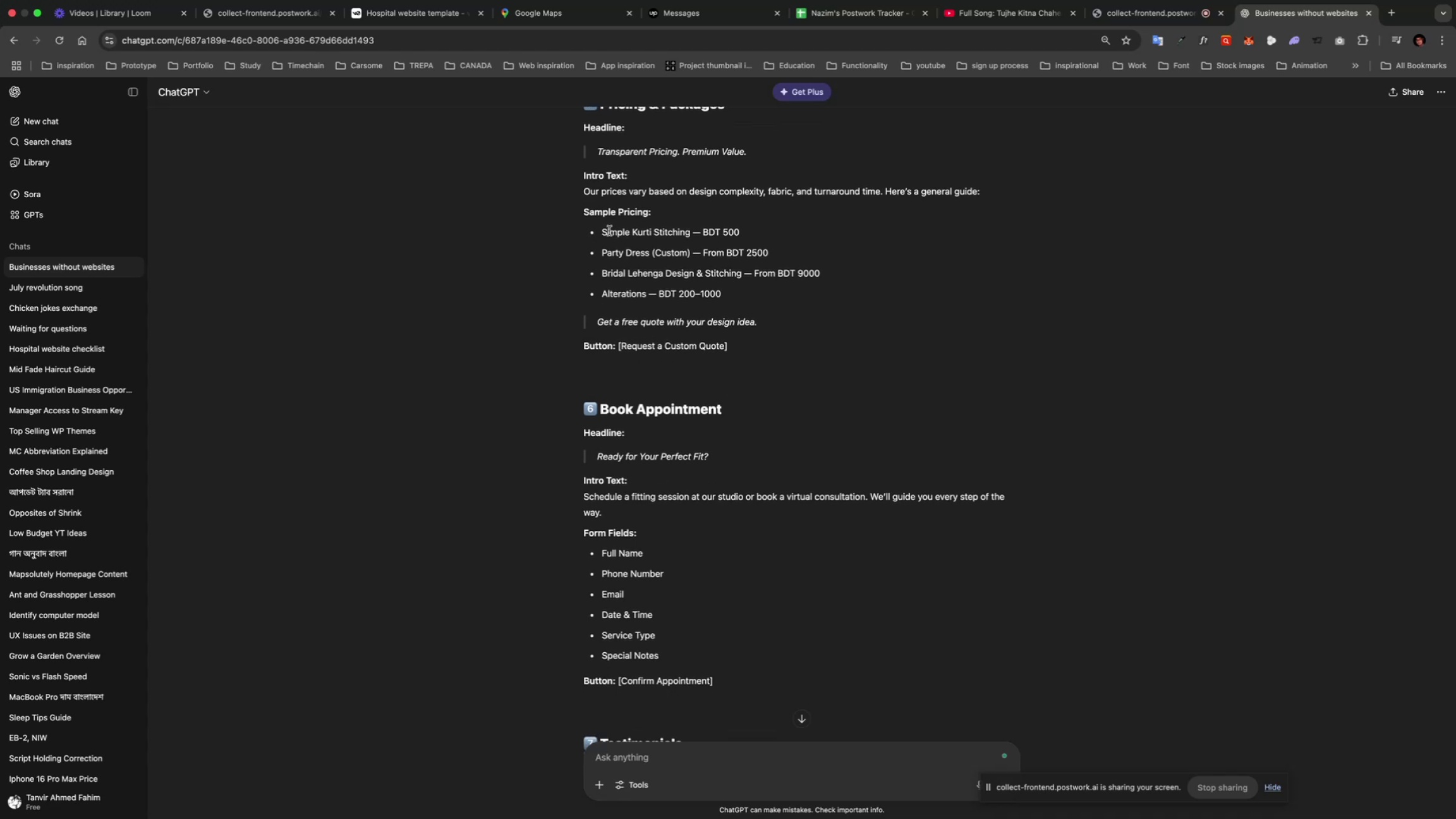 
scroll: coordinate [610, 231], scroll_direction: up, amount: 7.0
 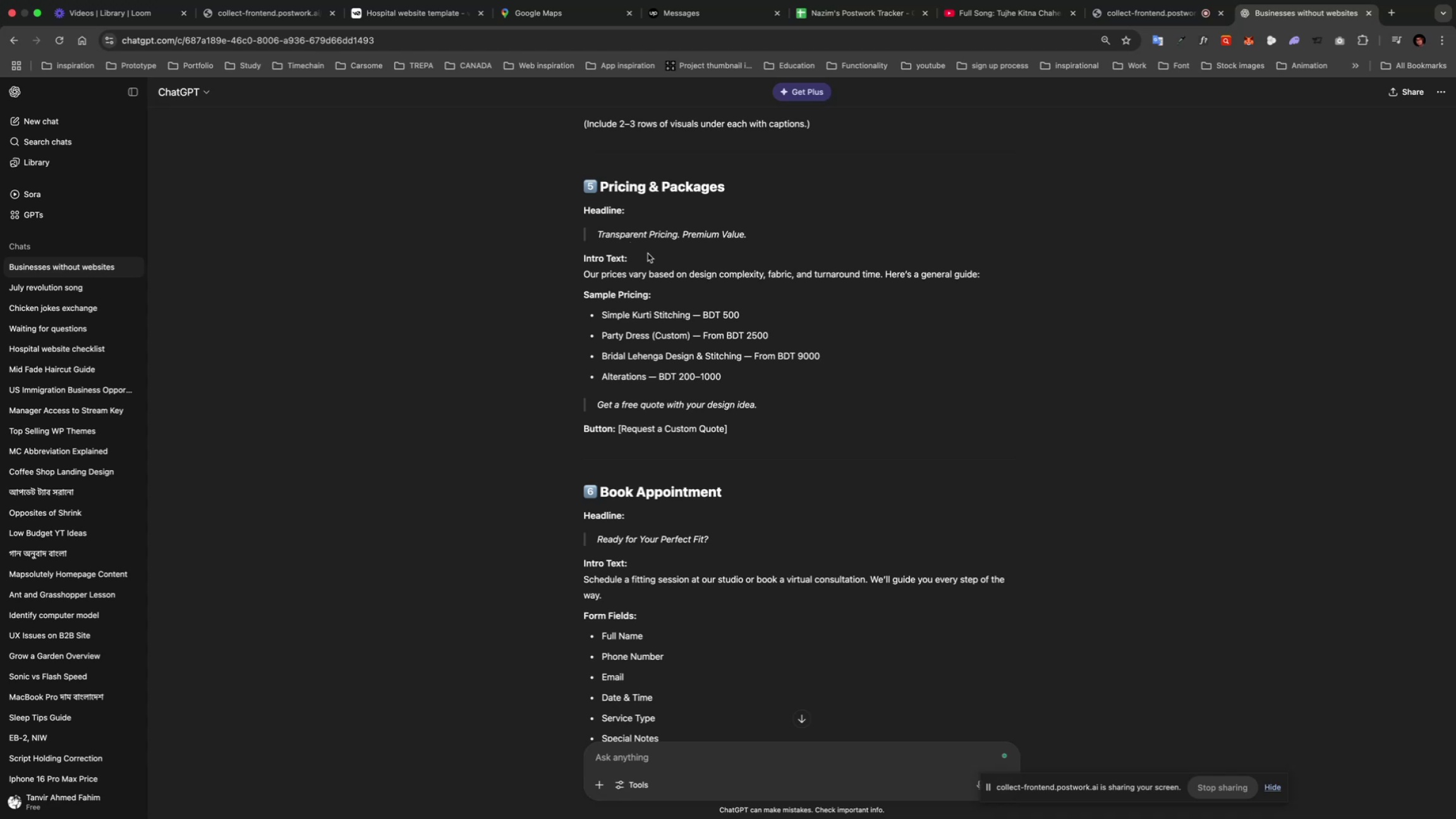 
wait(34.01)
 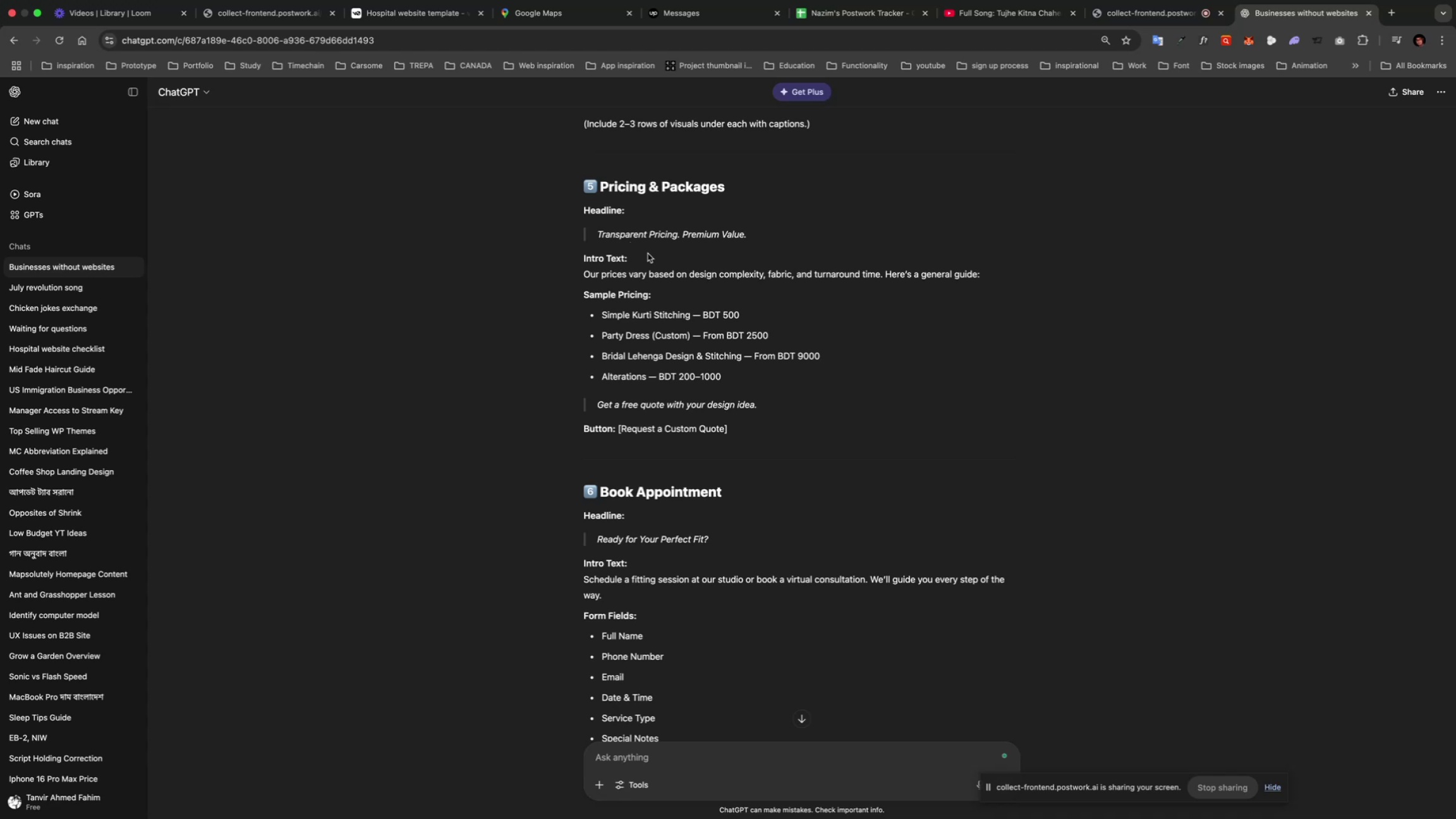 
scroll: coordinate [639, 253], scroll_direction: up, amount: 111.0
 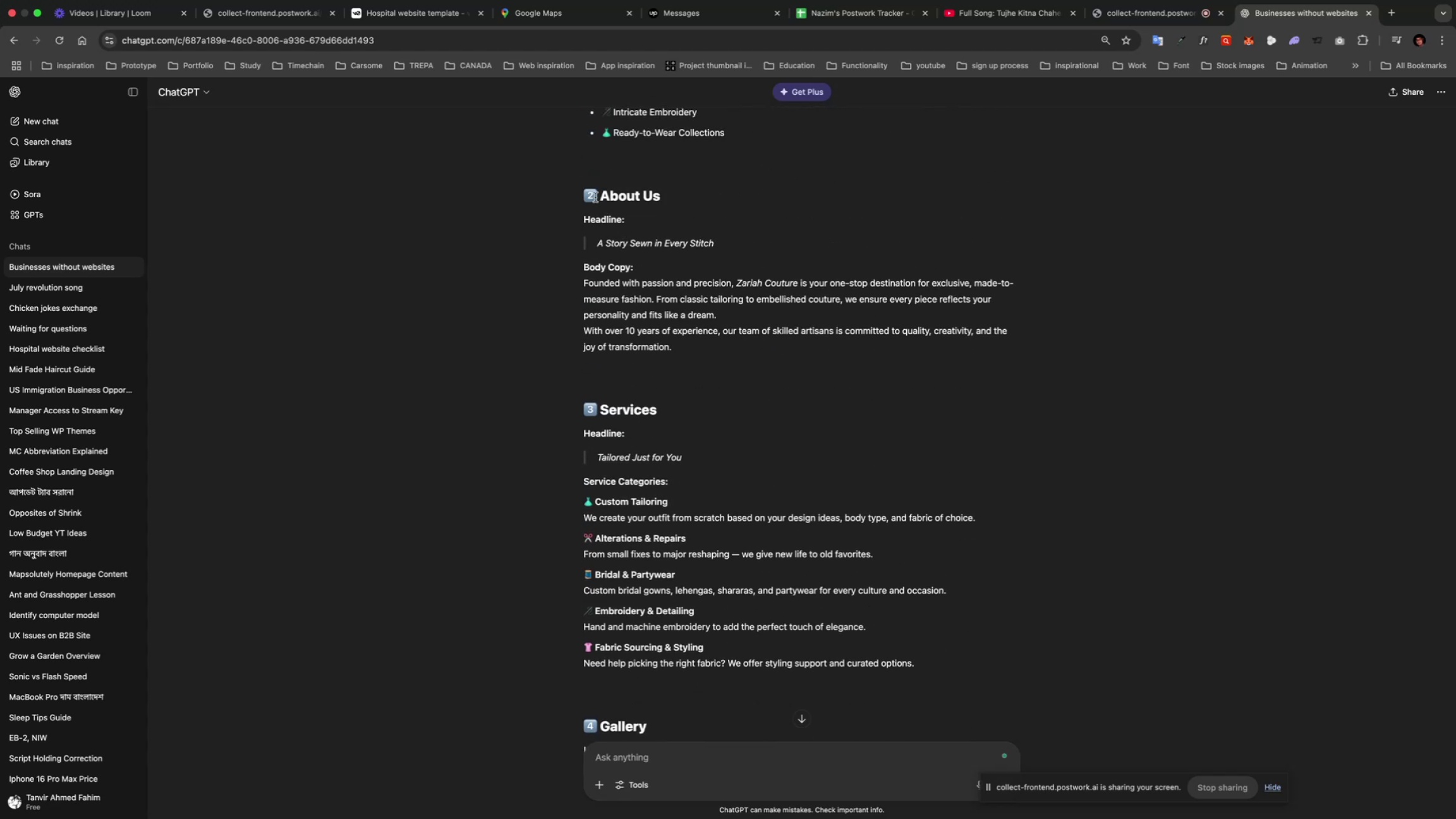 
scroll: coordinate [617, 347], scroll_direction: up, amount: 76.0
 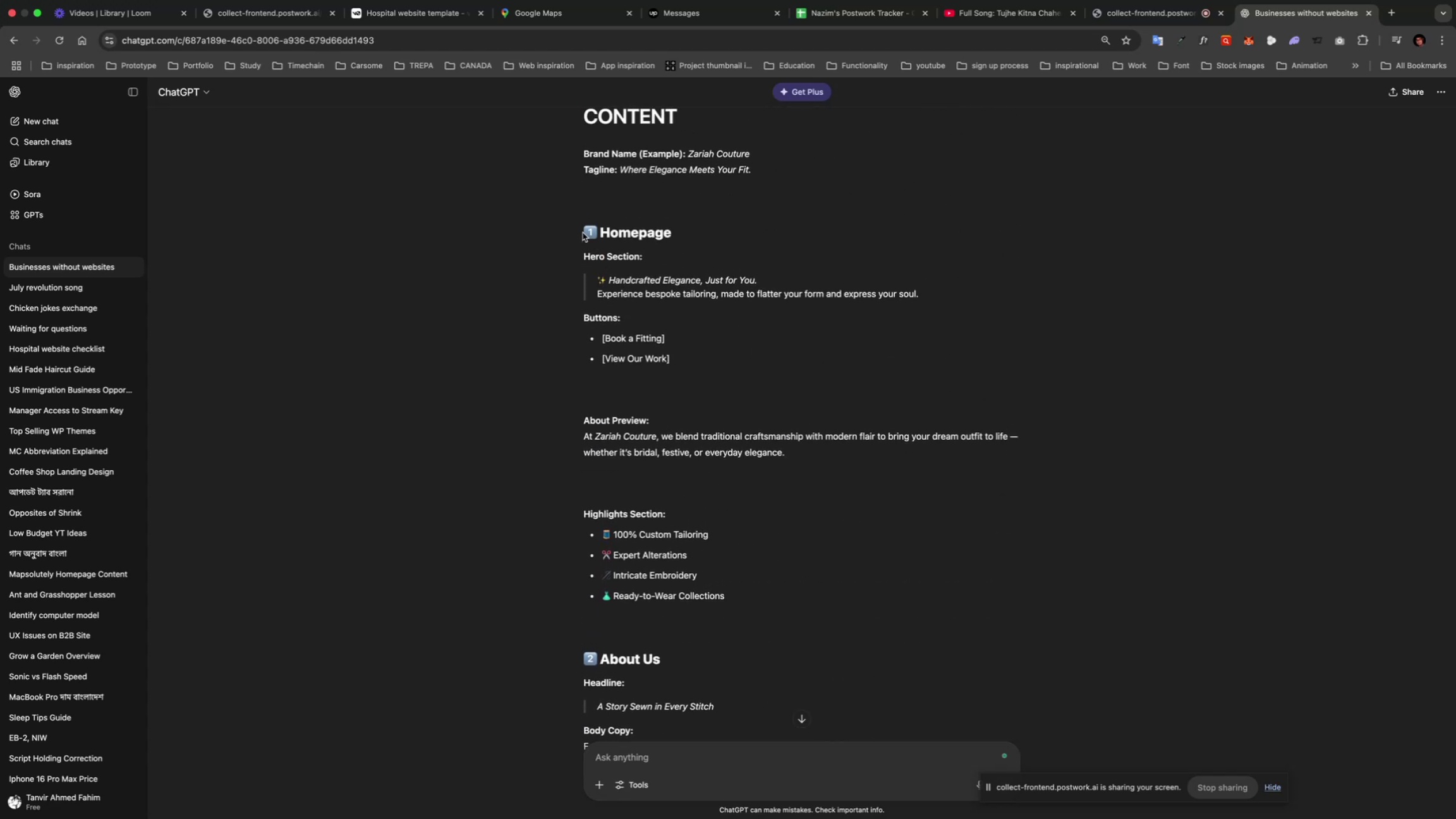 
left_click_drag(start_coordinate=[583, 231], to_coordinate=[854, 684])
 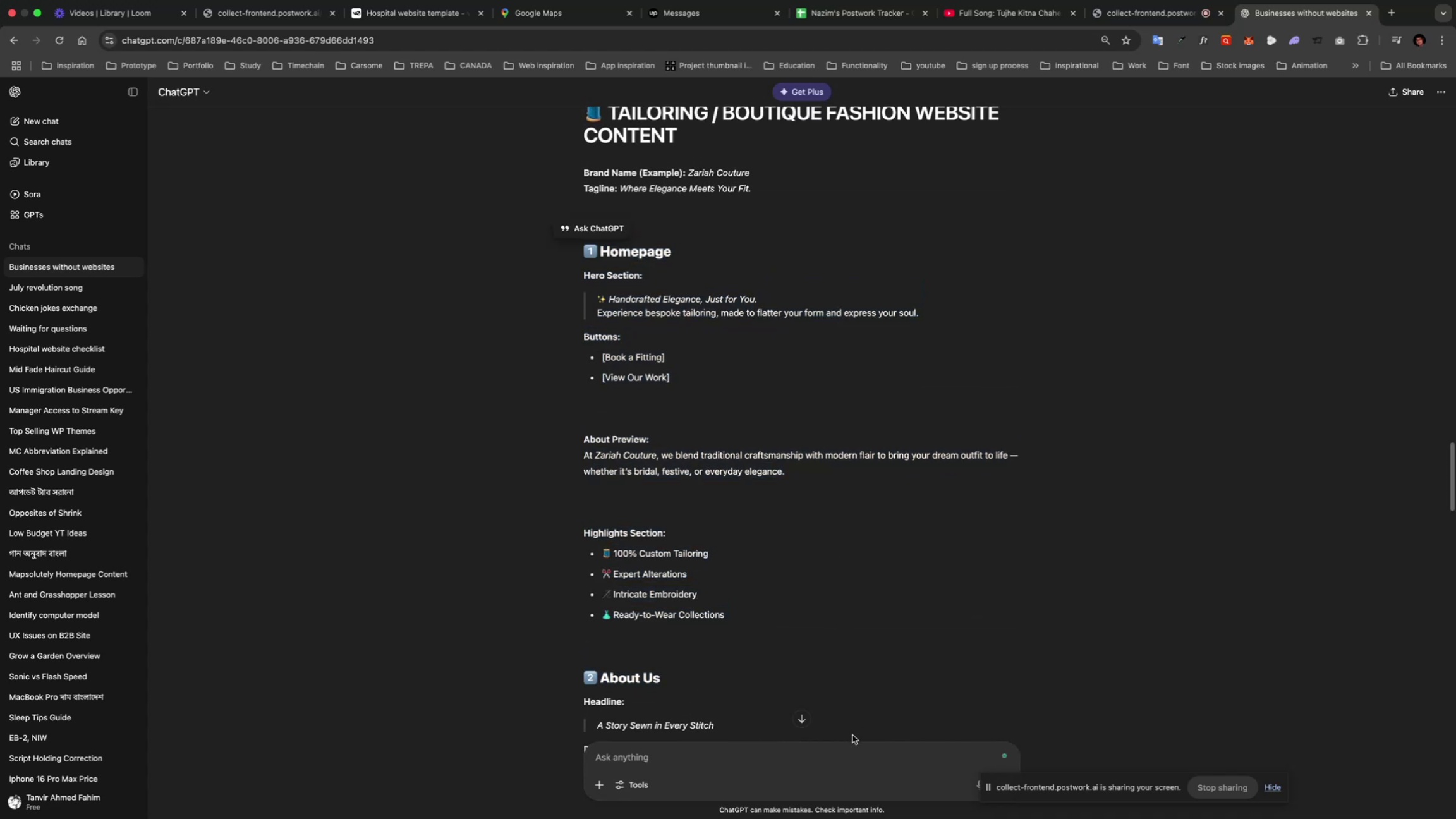 
scroll: coordinate [835, 559], scroll_direction: up, amount: 1.0
 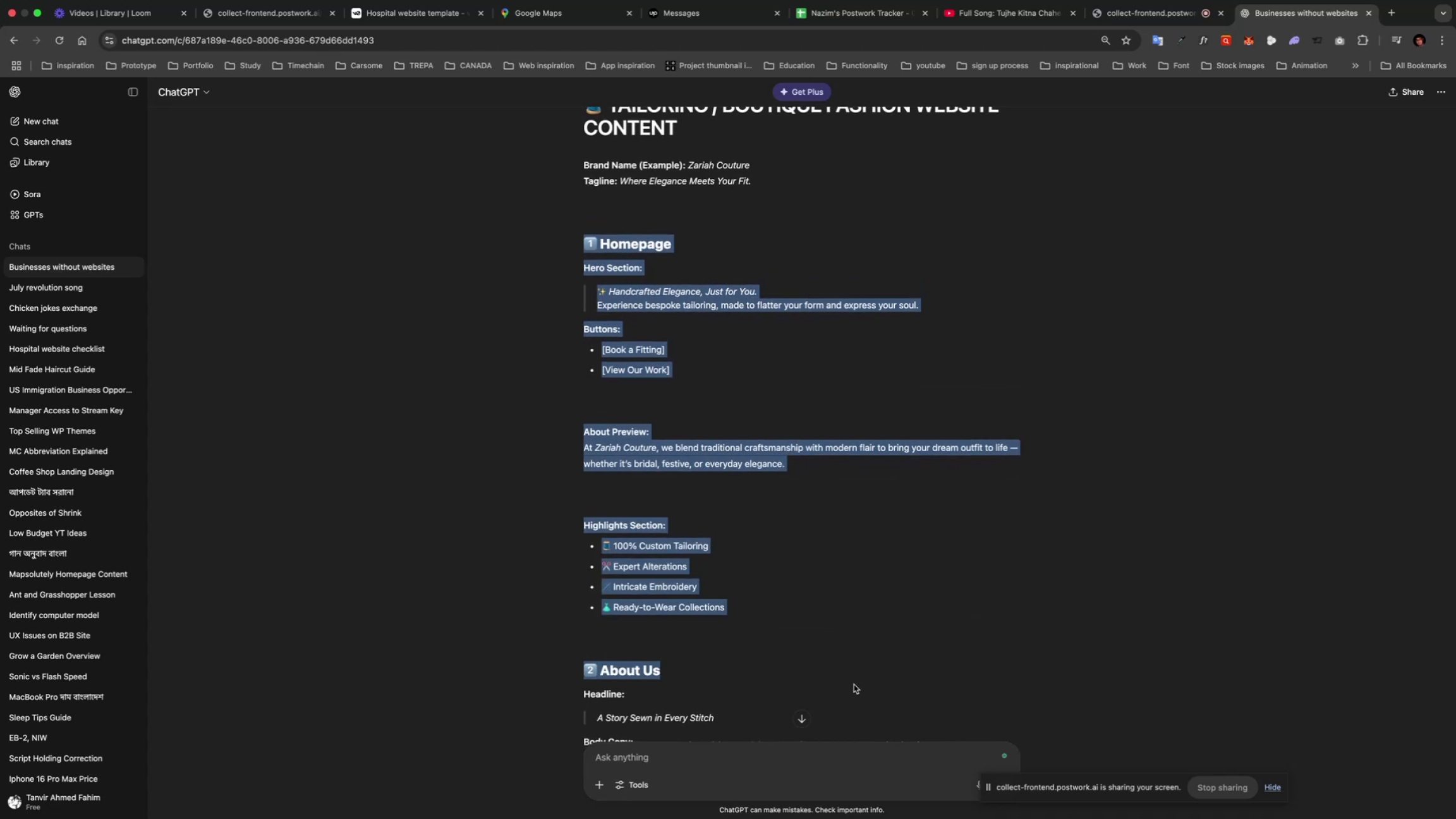 
left_click_drag(start_coordinate=[854, 724], to_coordinate=[850, 662])
 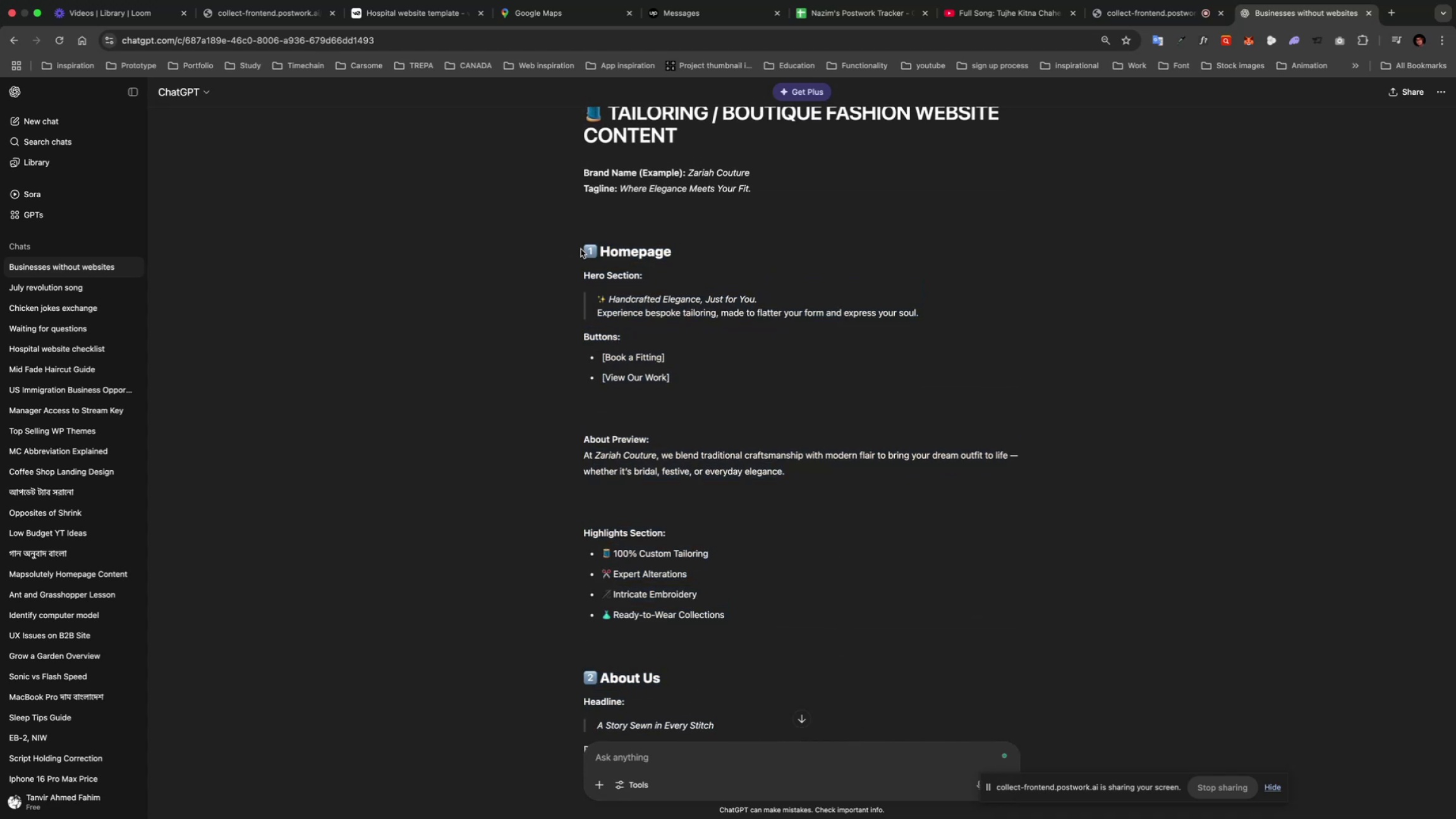 
left_click([581, 250])
 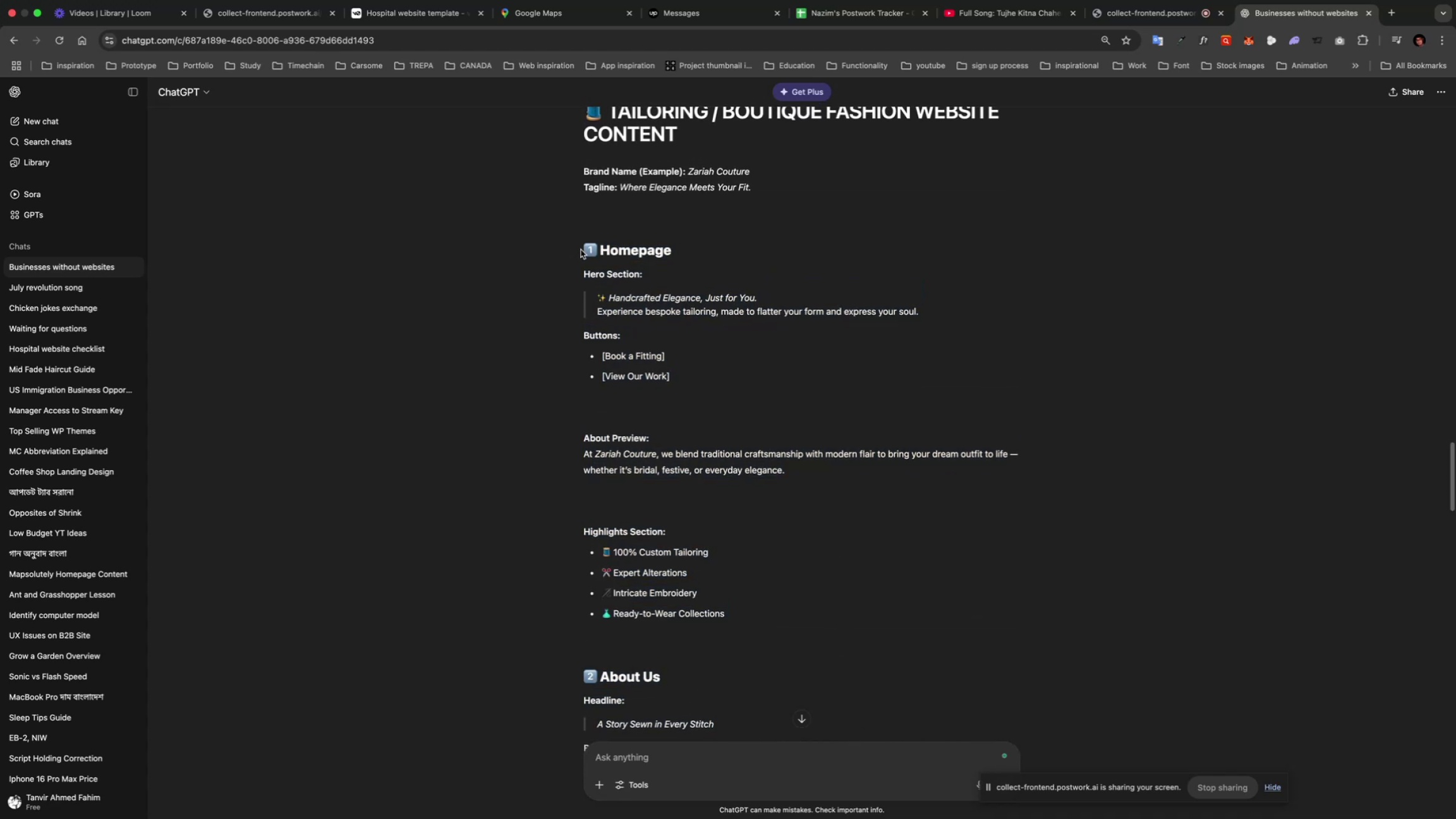 
left_click_drag(start_coordinate=[581, 250], to_coordinate=[979, 562])
 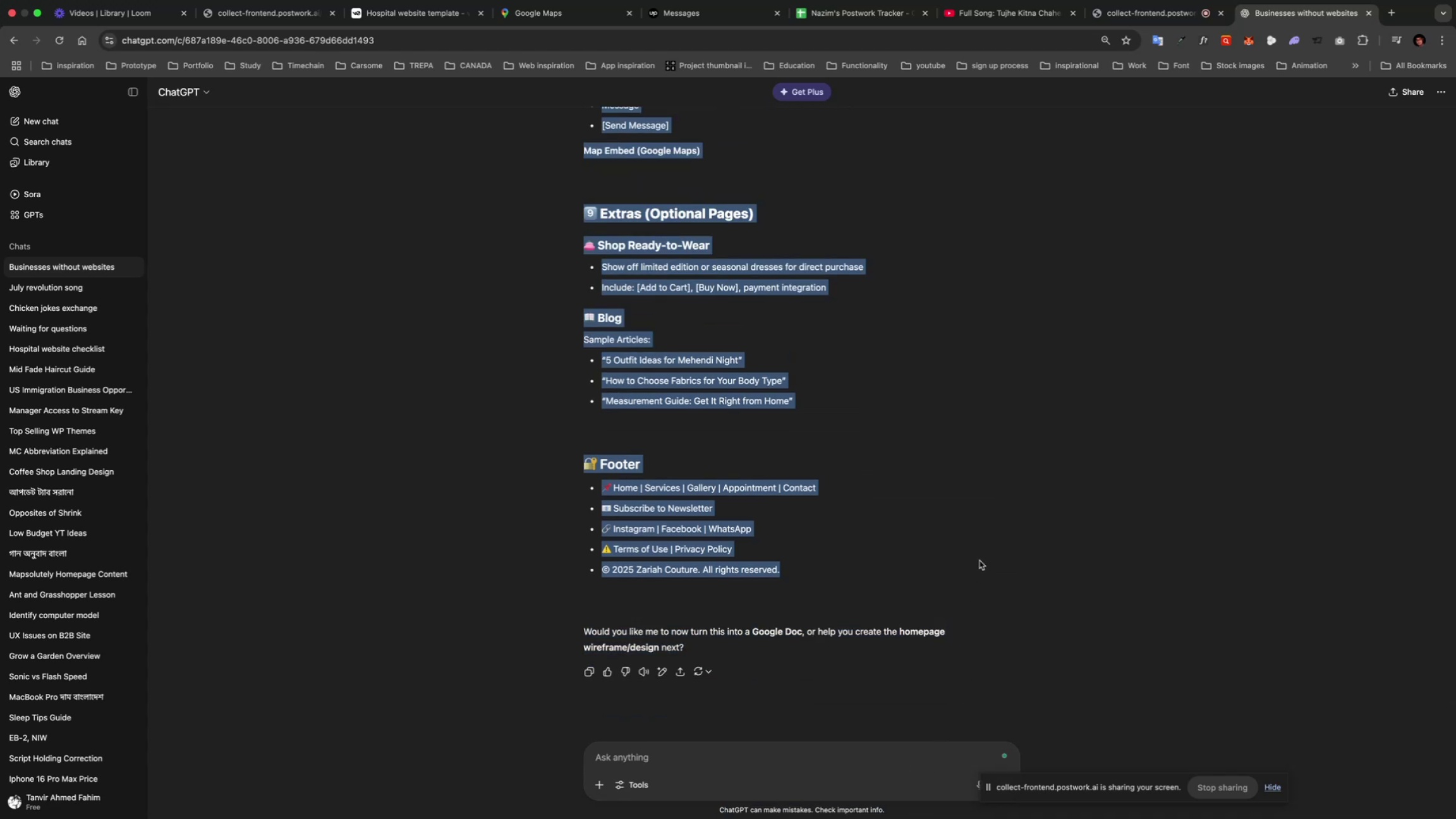 
key(Meta+C)
 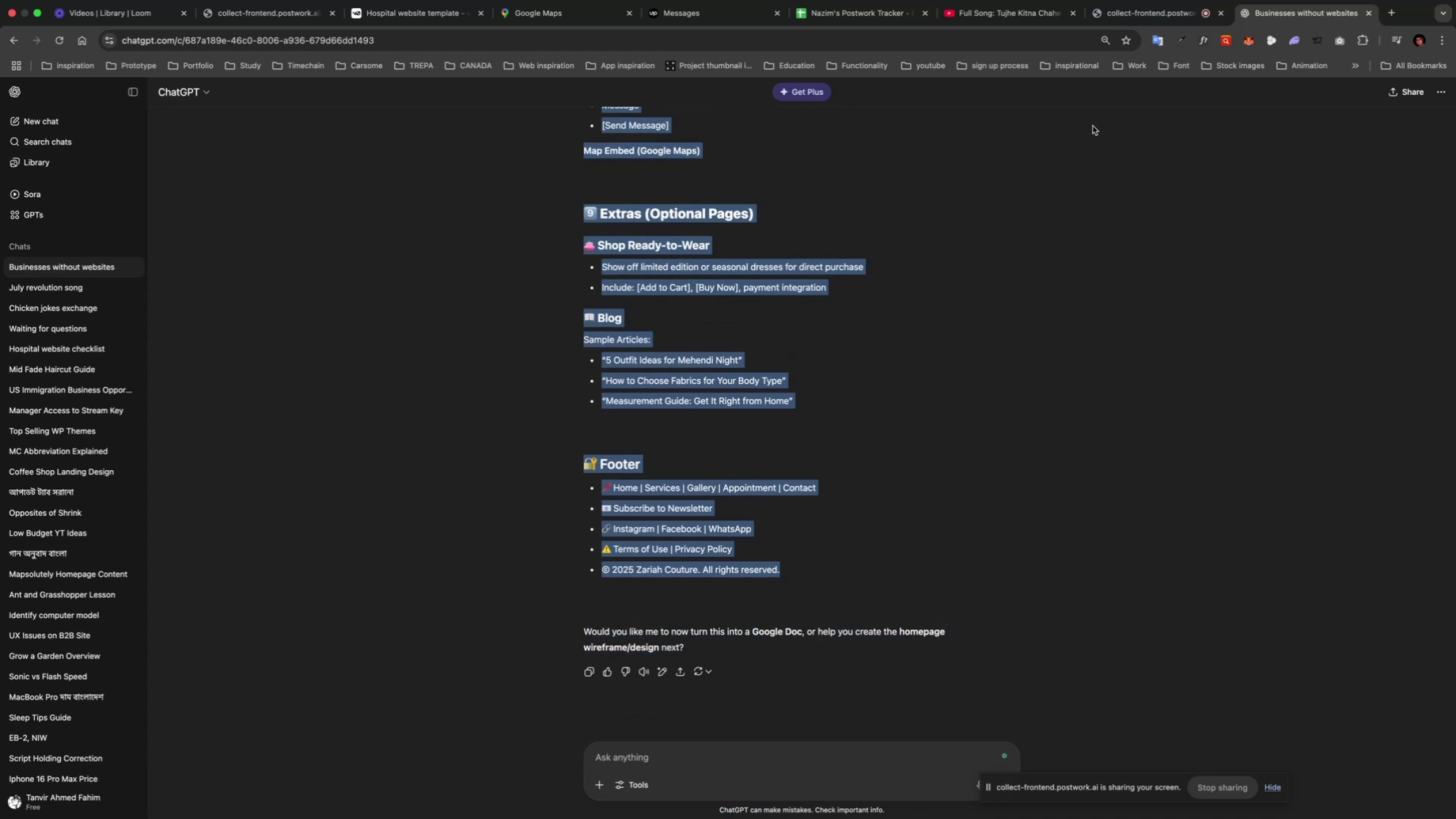 
wait(5.22)
 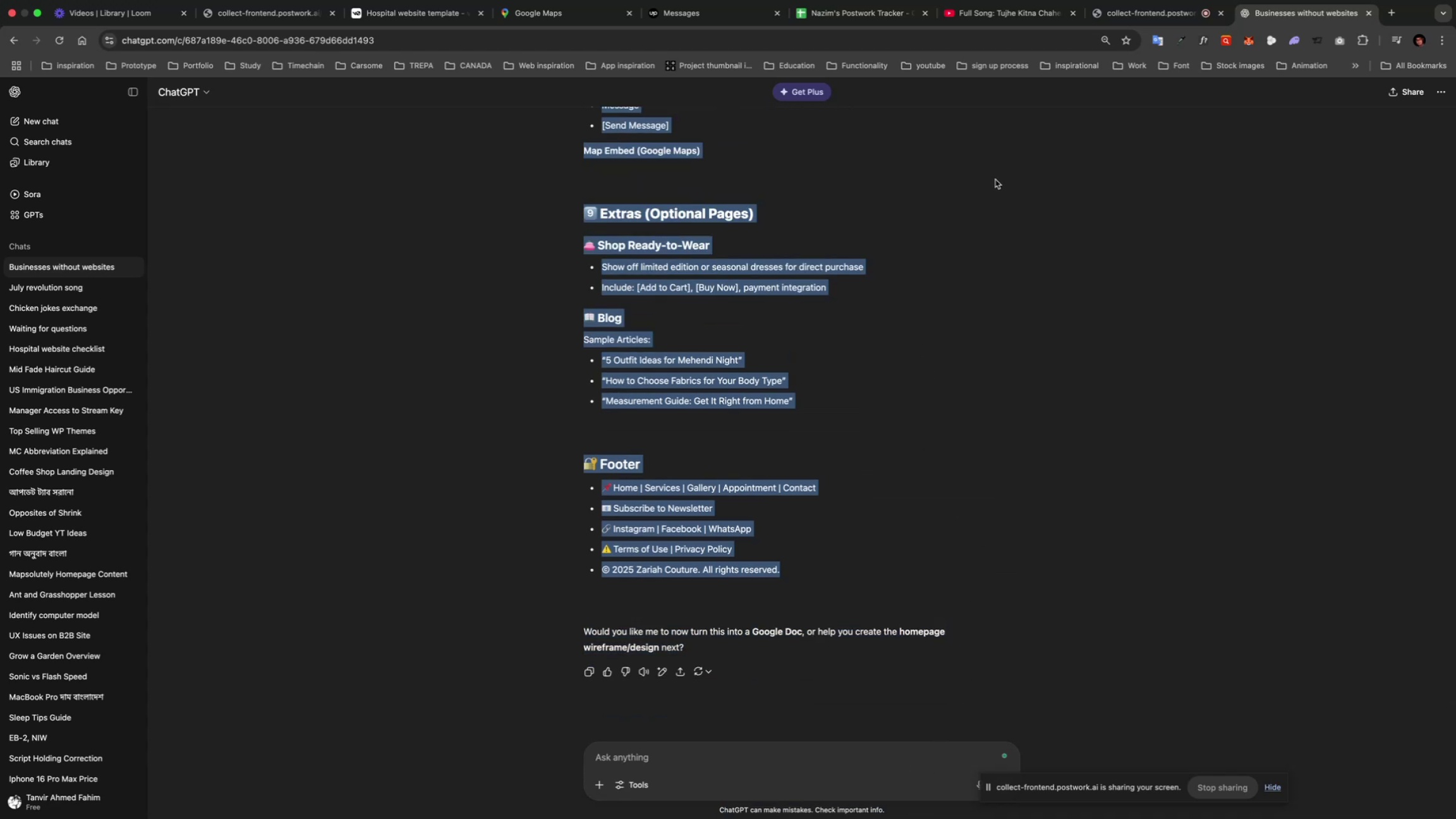 
left_click([1397, 15])
 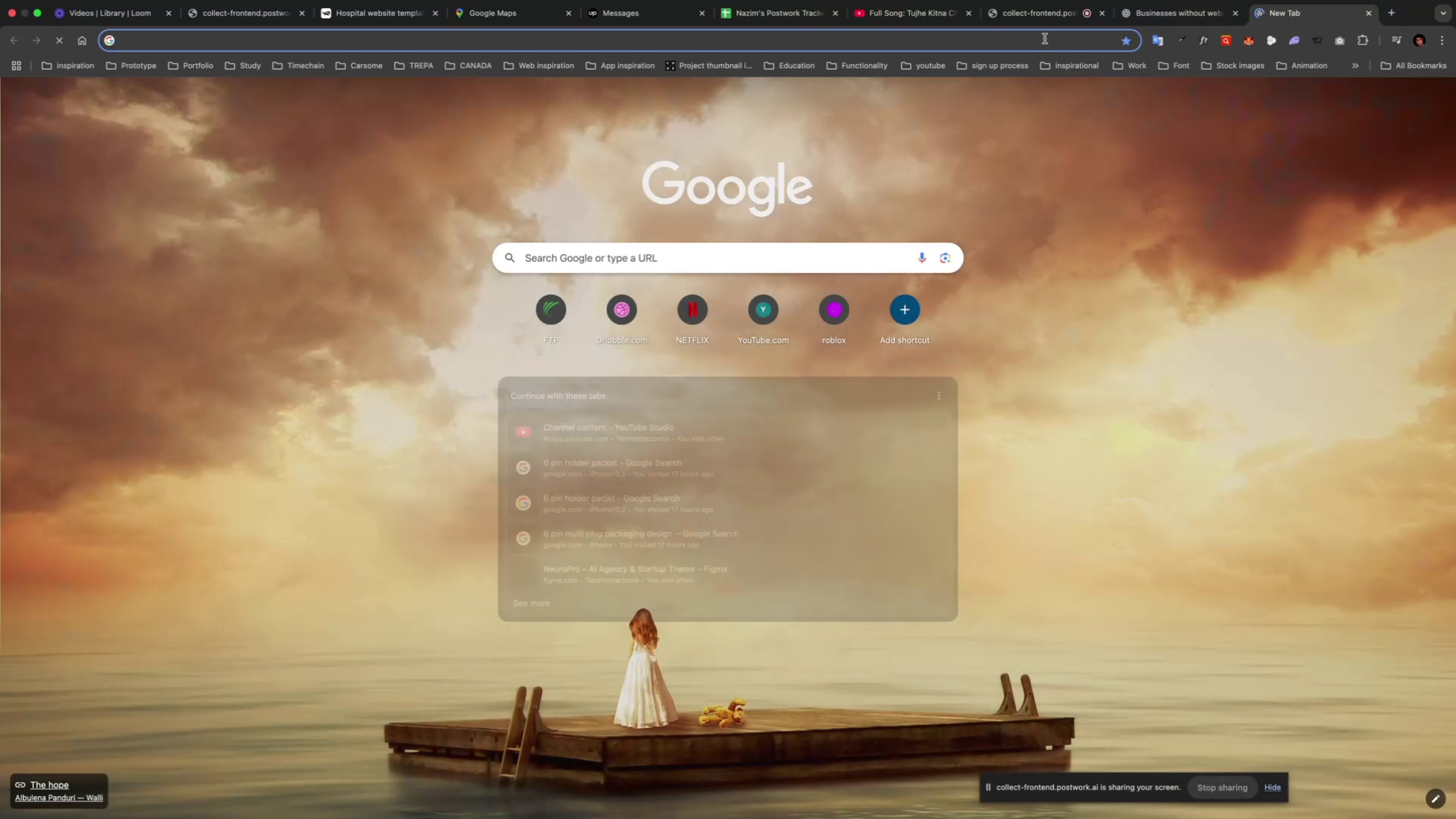 
left_click([1044, 39])
 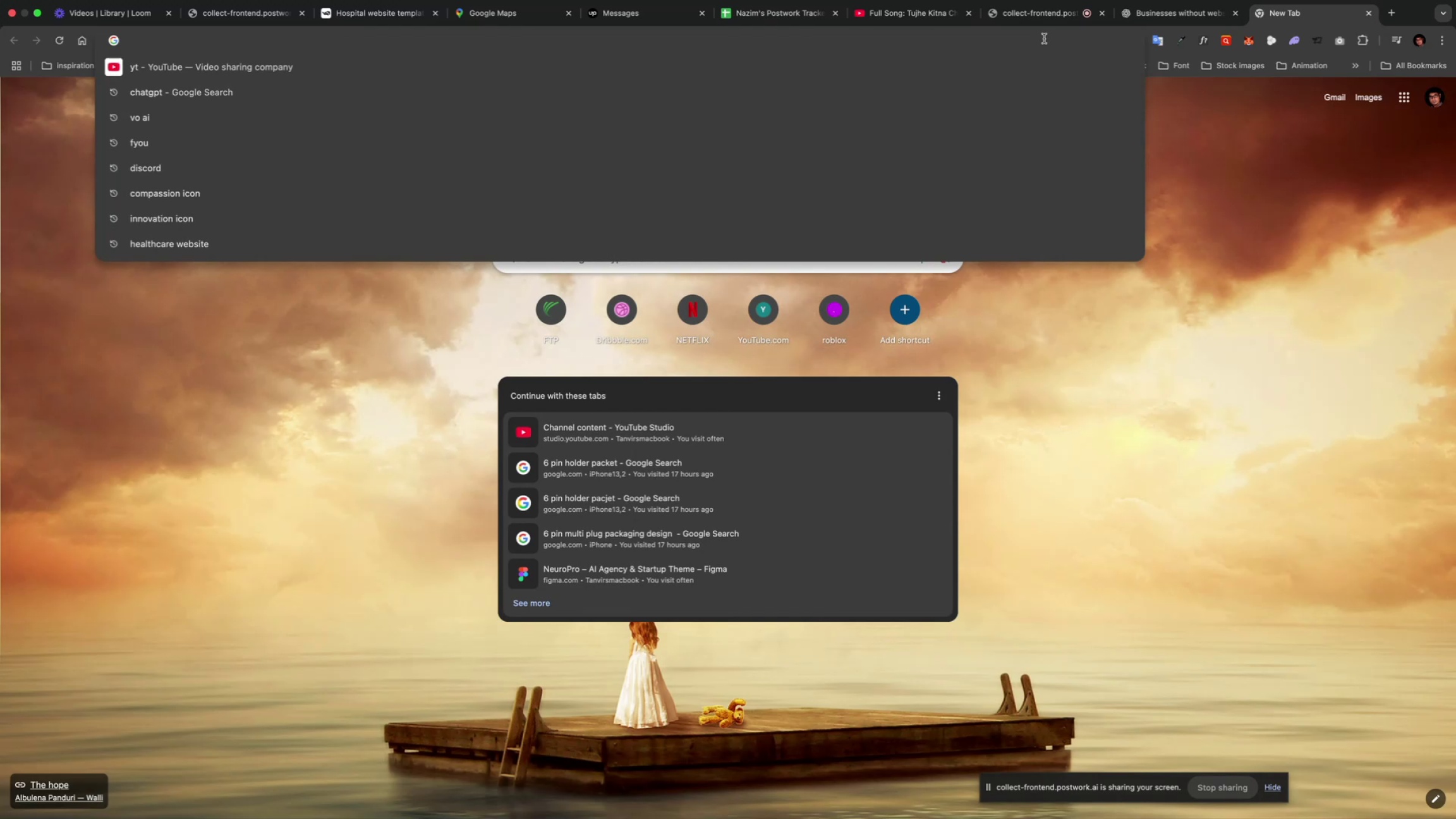 
type(gem)
 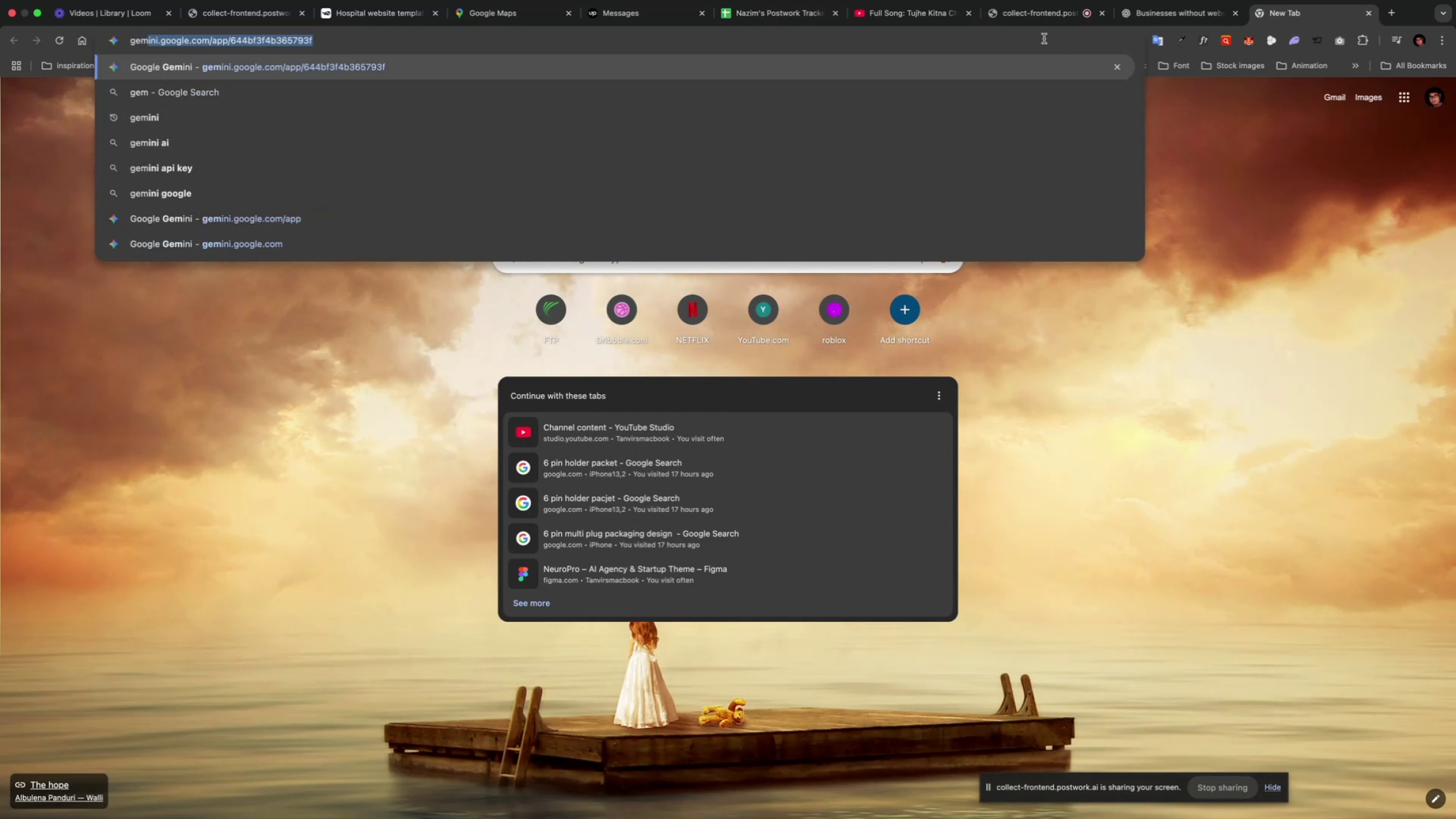 
key(Enter)
 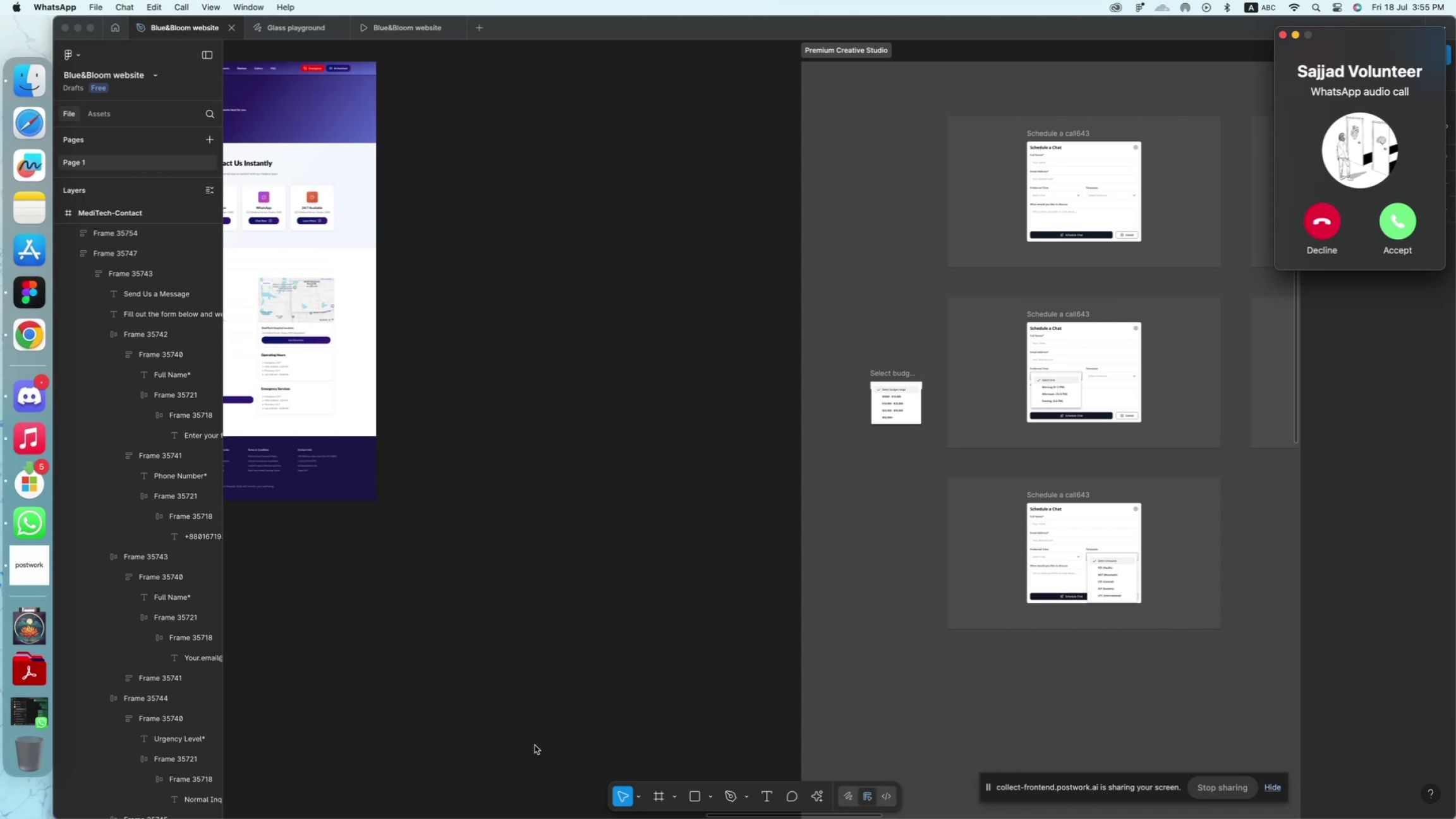 
wait(24.58)
 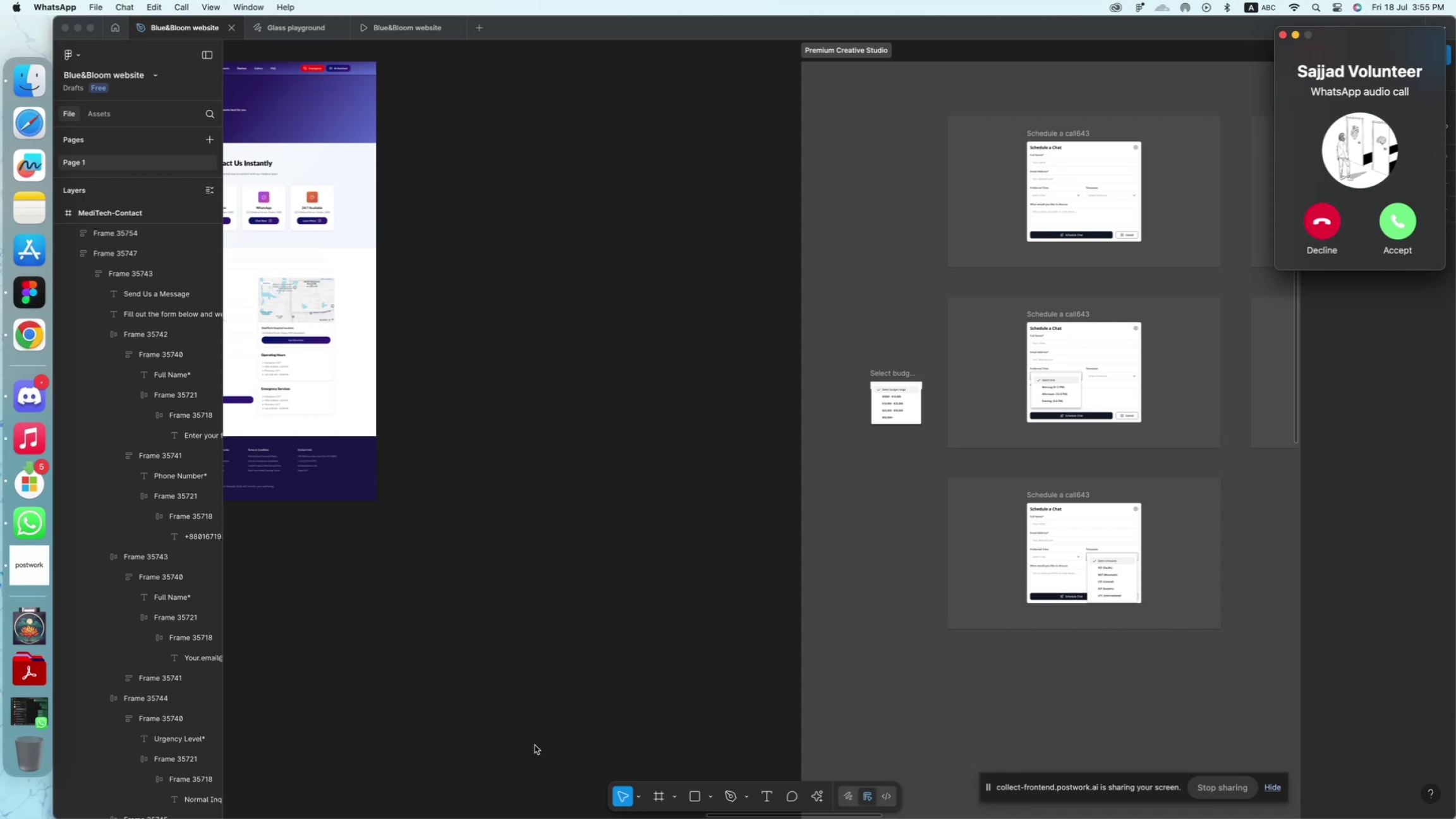 
scroll: coordinate [527, 672], scroll_direction: up, amount: 40.0
 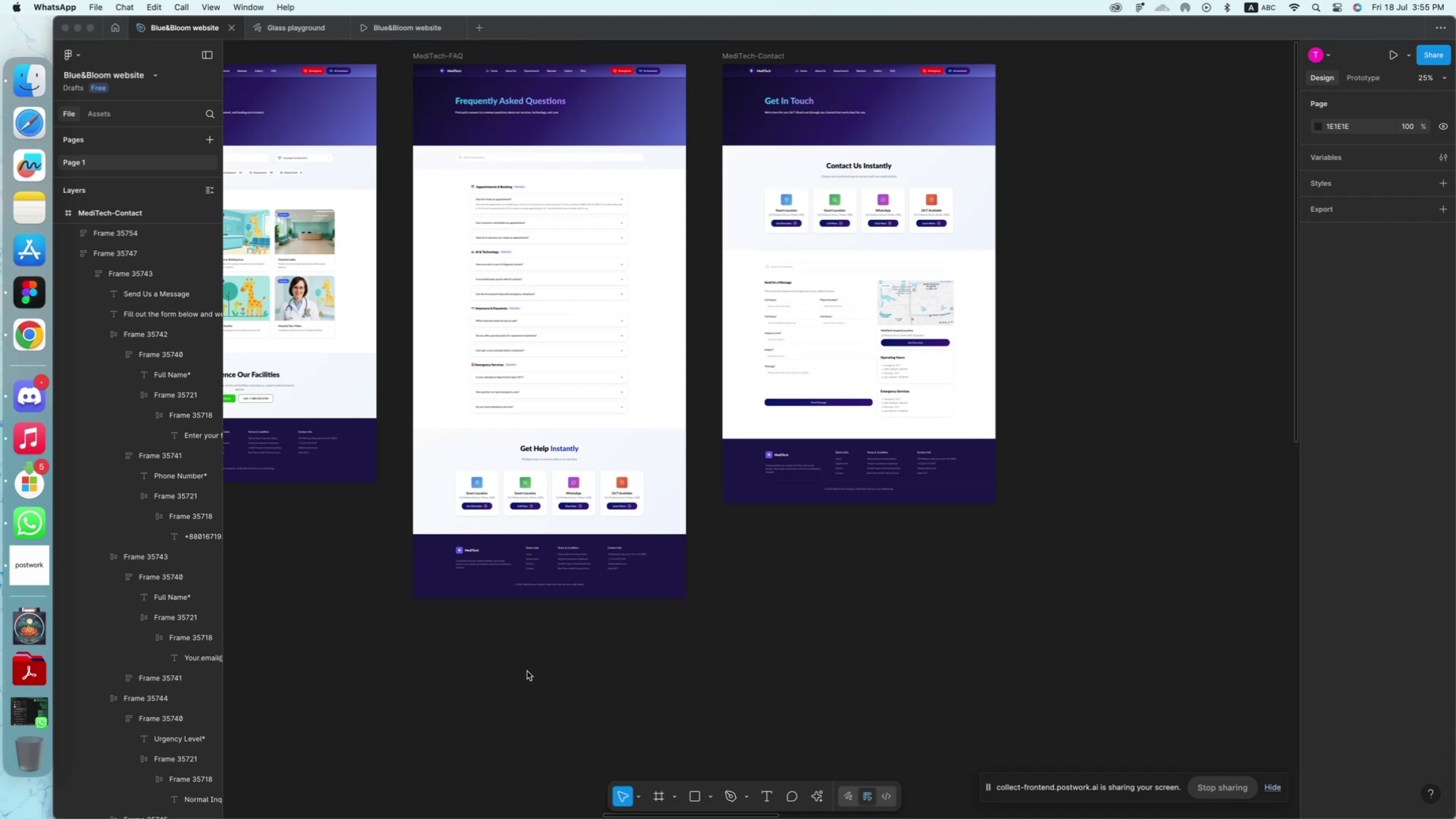 
wait(16.93)
 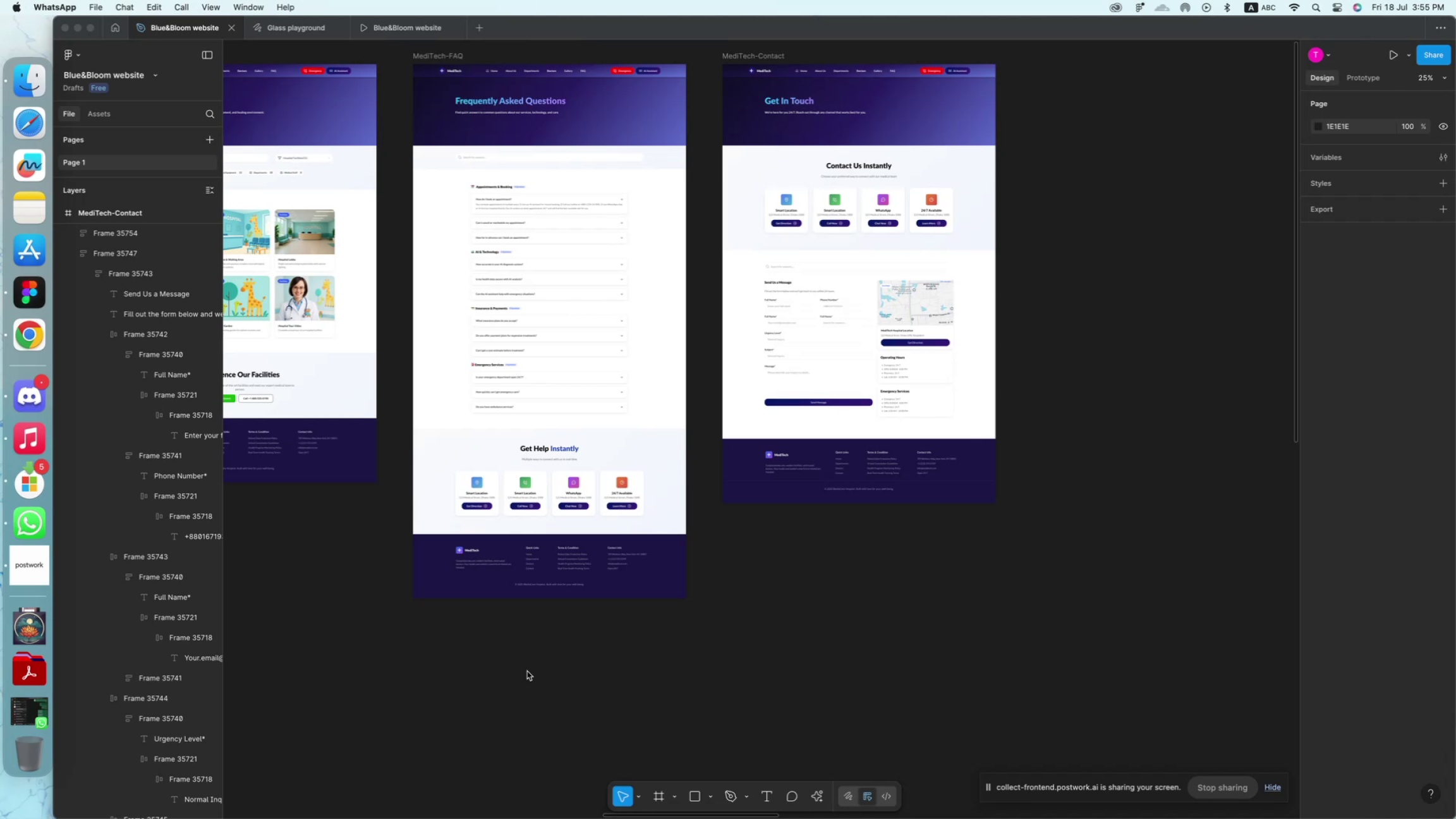 
scroll: coordinate [632, 674], scroll_direction: up, amount: 1.0
 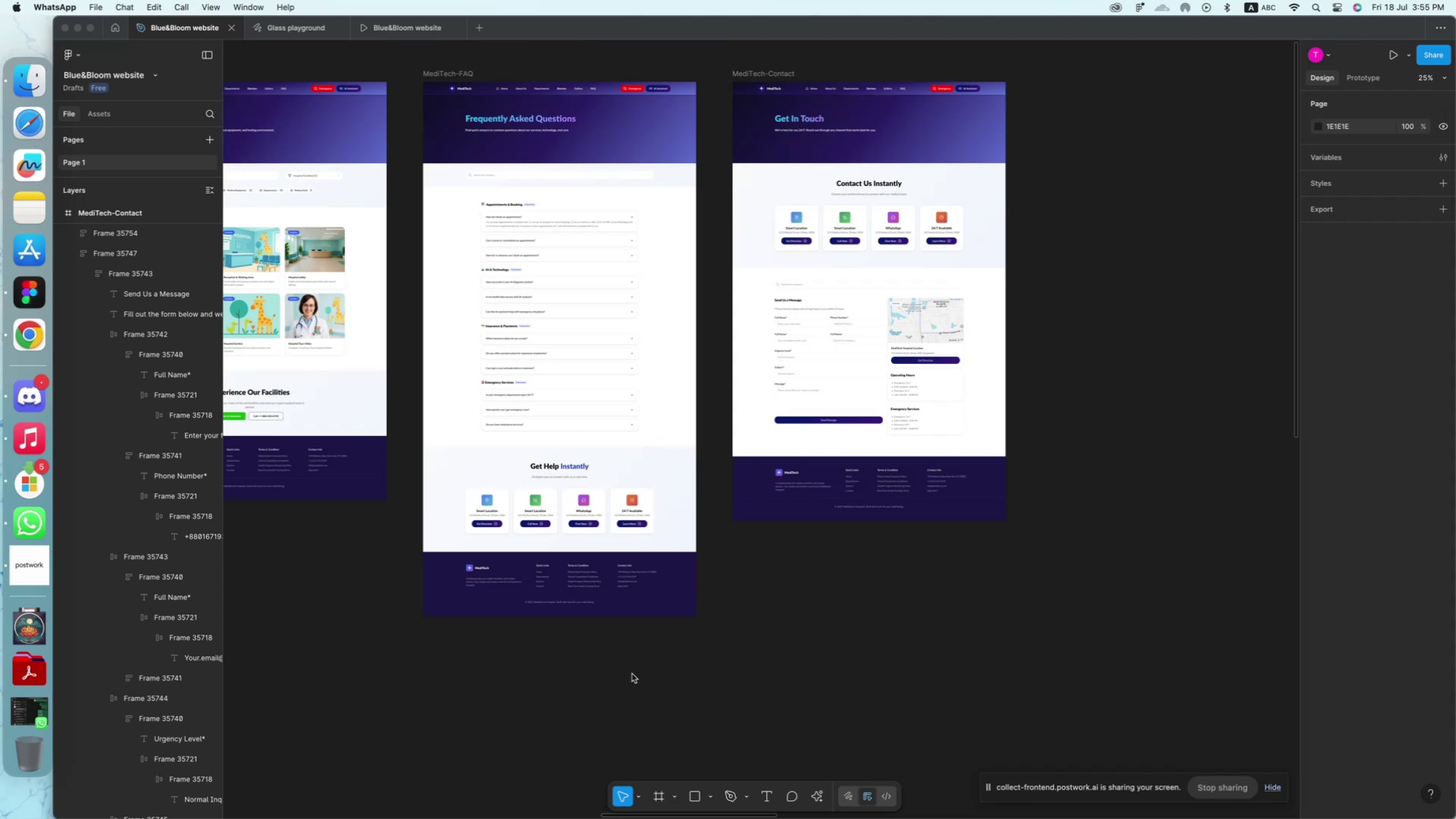 
wait(7.92)
 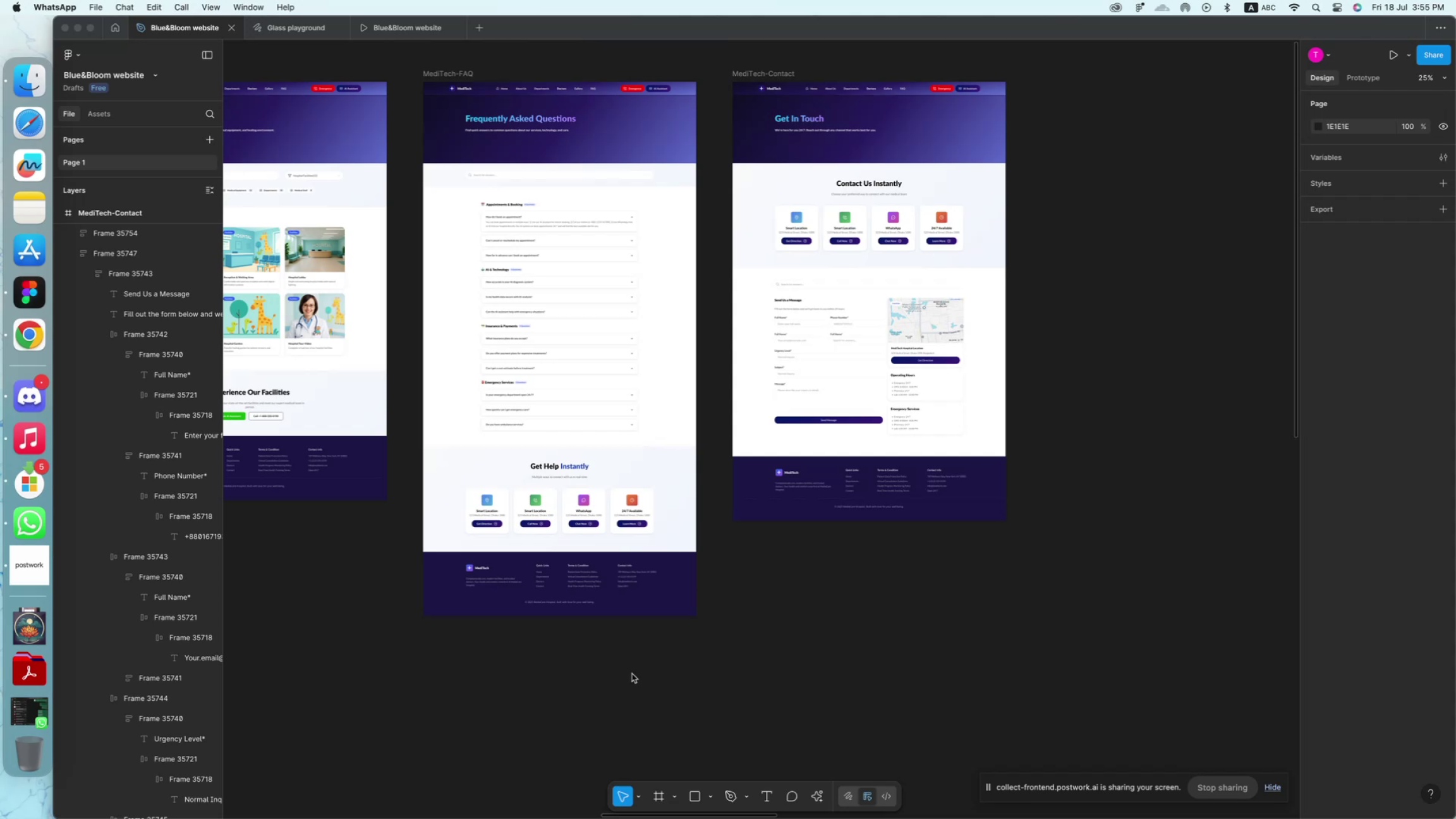 
scroll: coordinate [634, 673], scroll_direction: up, amount: 57.0
 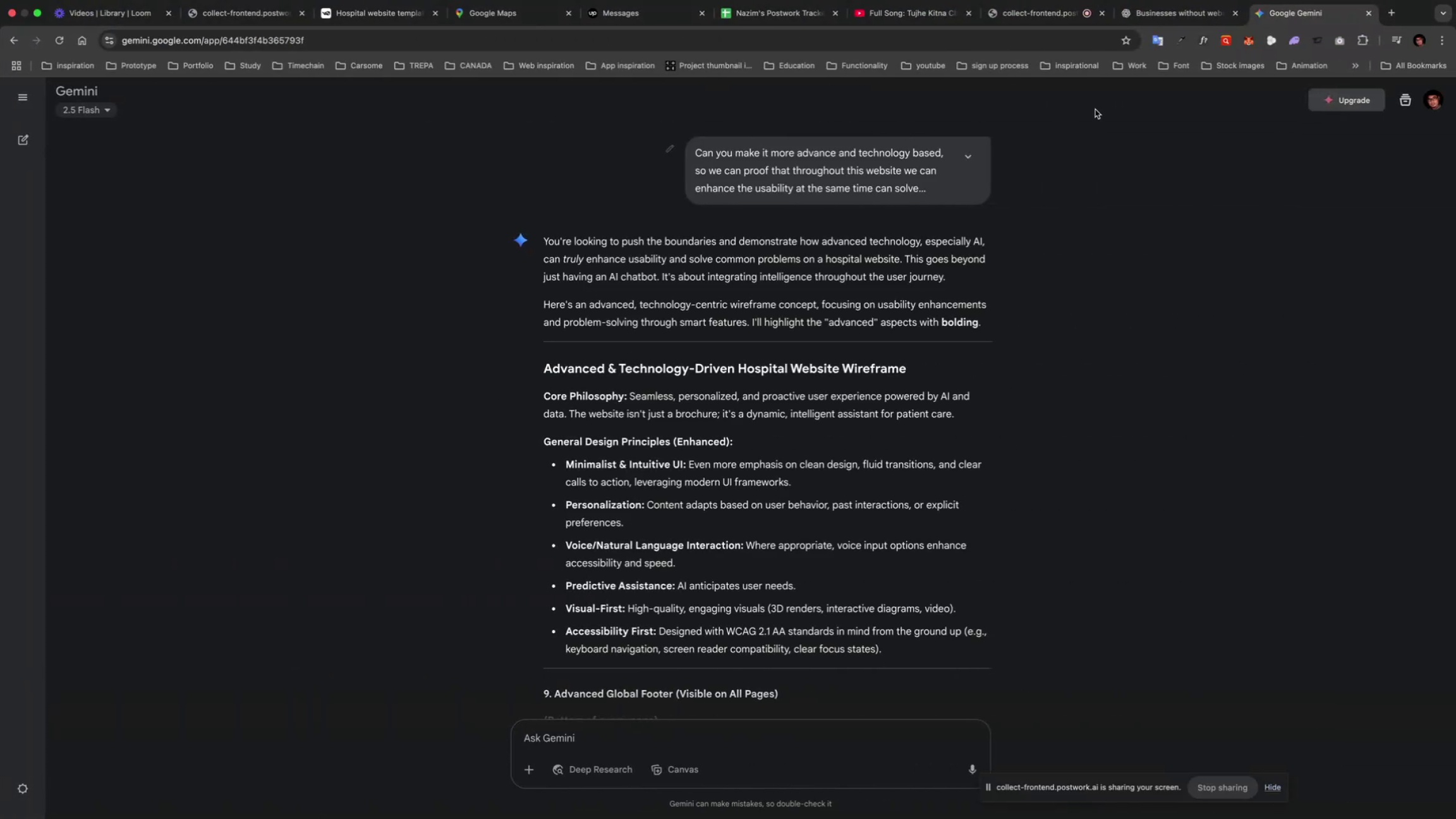 
scroll: coordinate [787, 67], scroll_direction: down, amount: 1176.0
 